 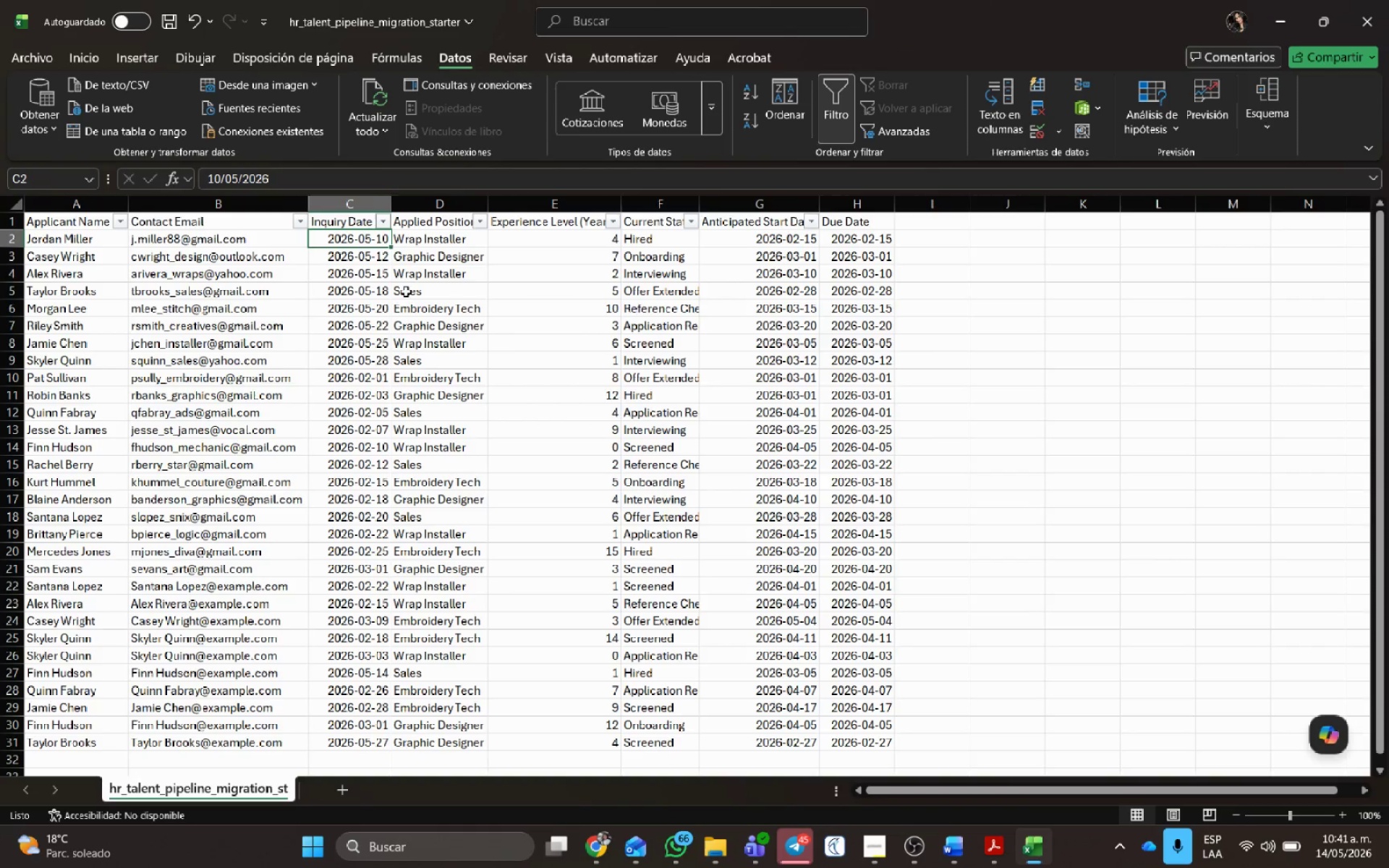 
left_click([368, 411])
 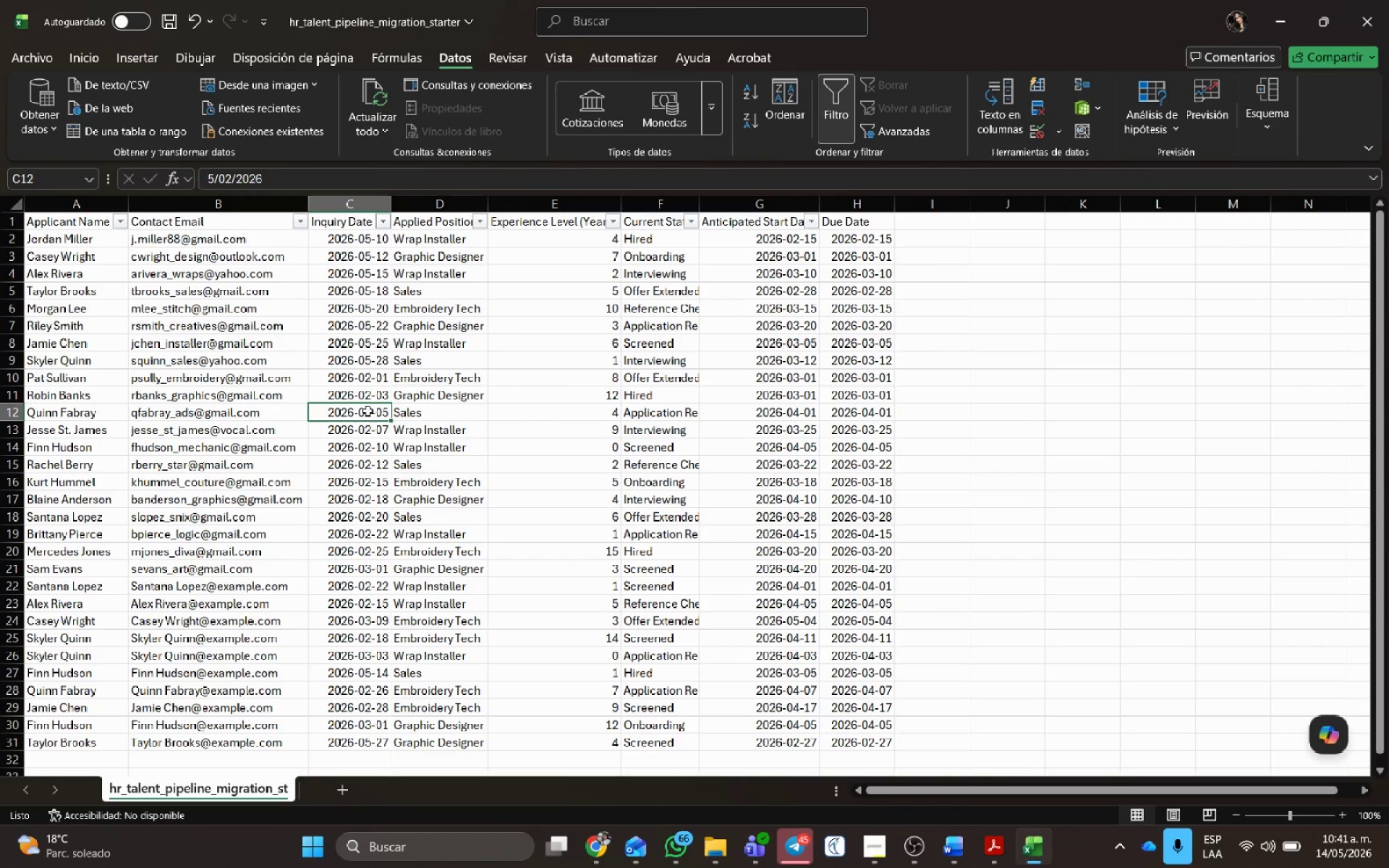 
key(Control+B)
 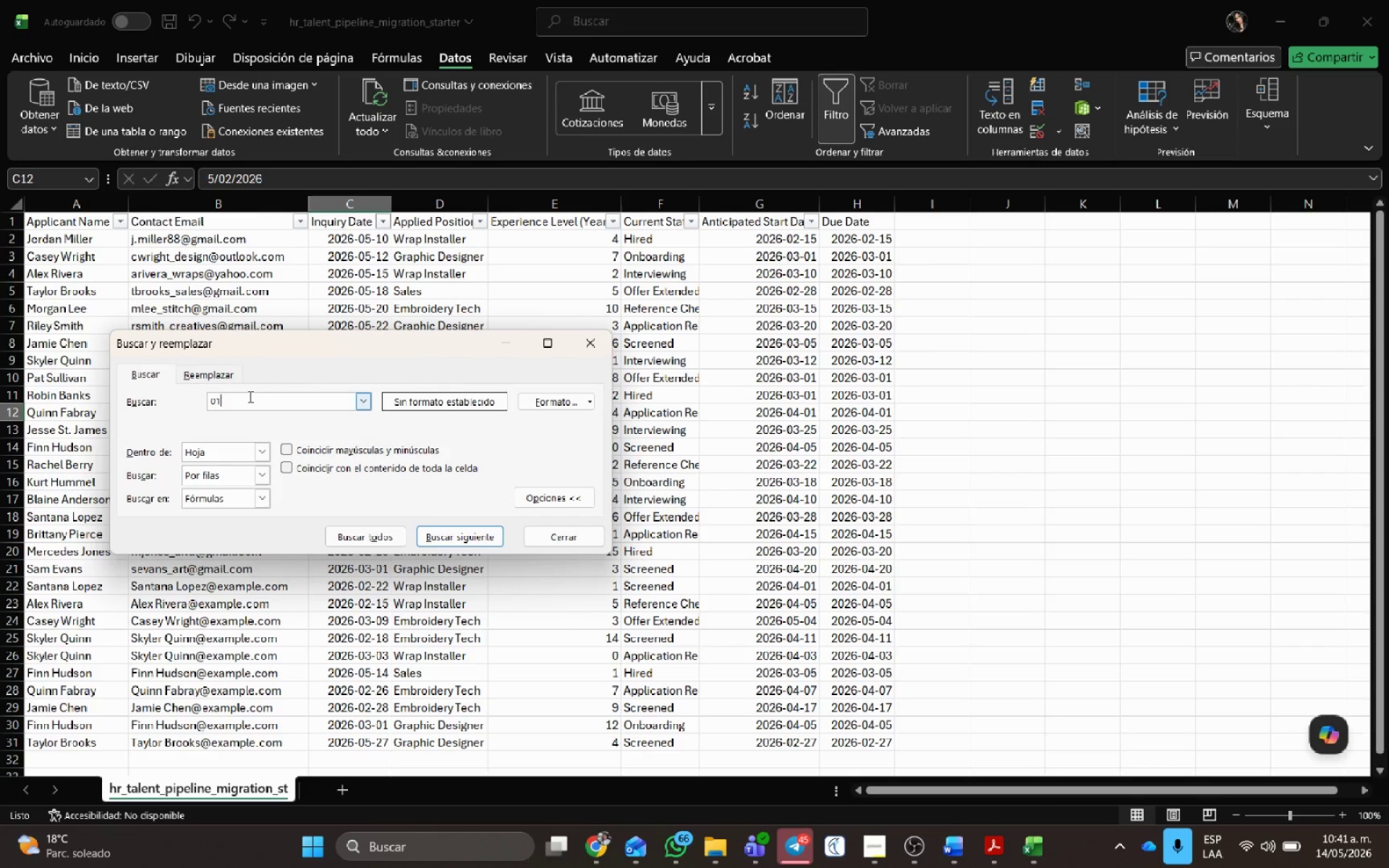 
key(Backspace)
 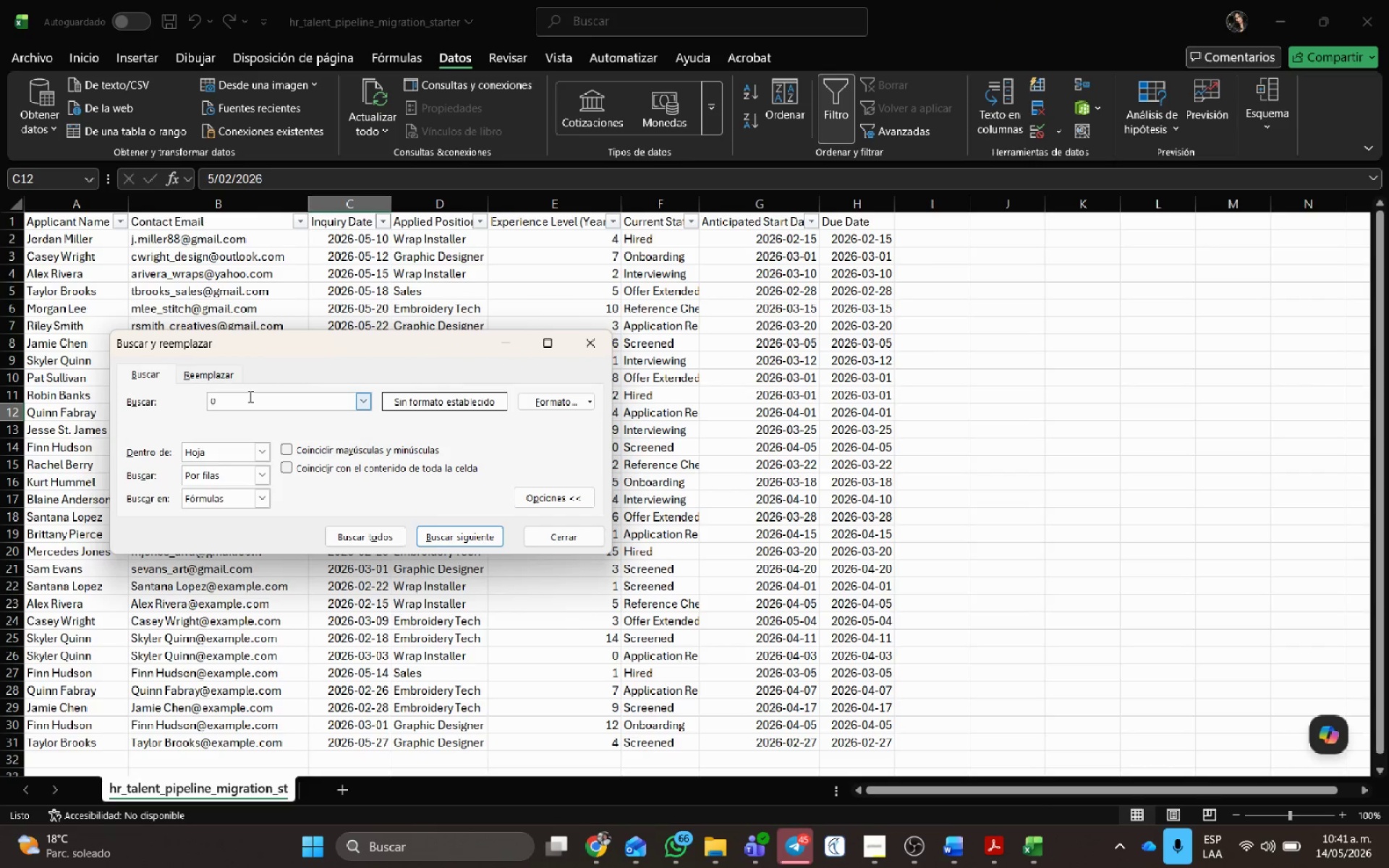 
key(Numpad2)
 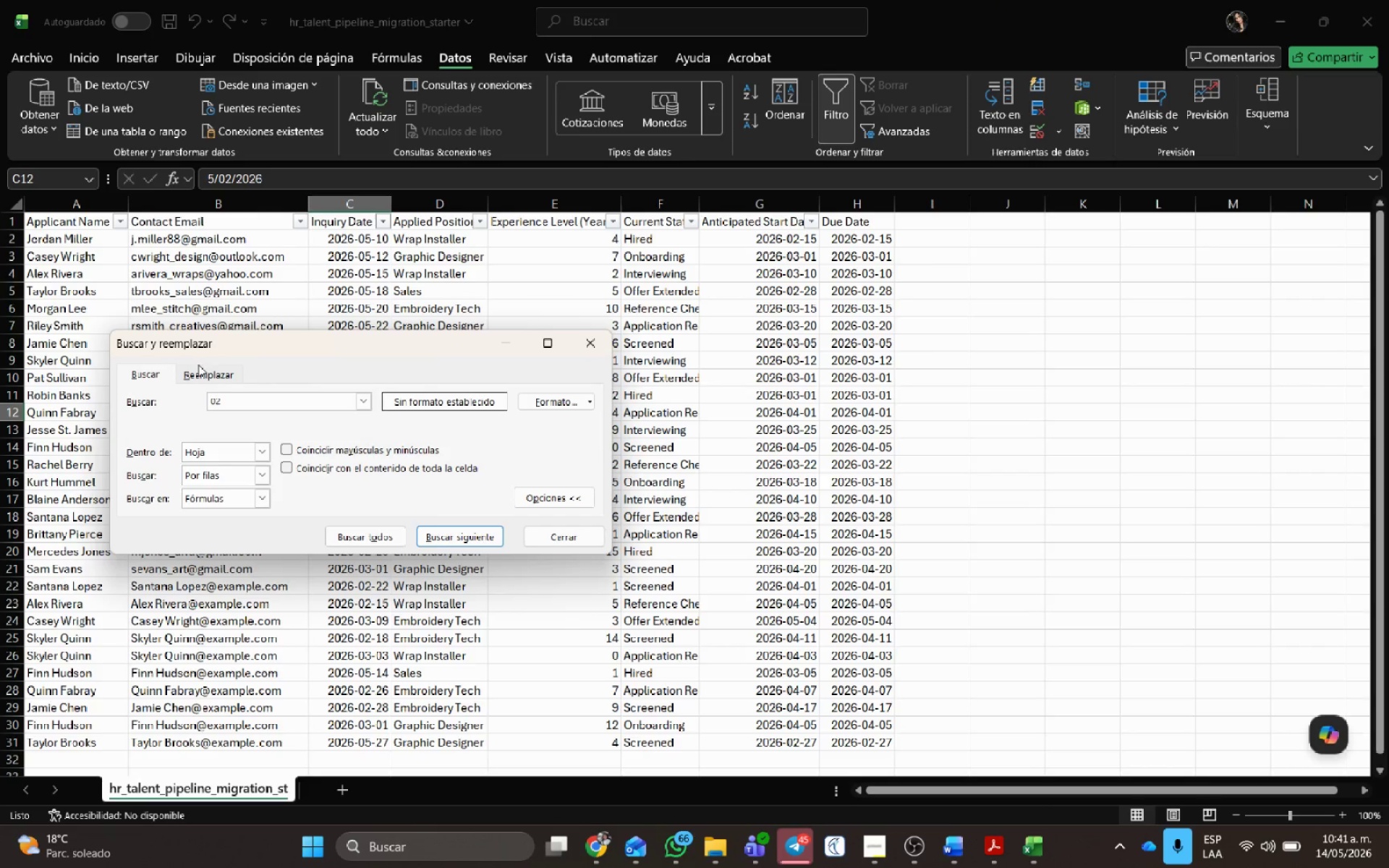 
left_click([200, 375])
 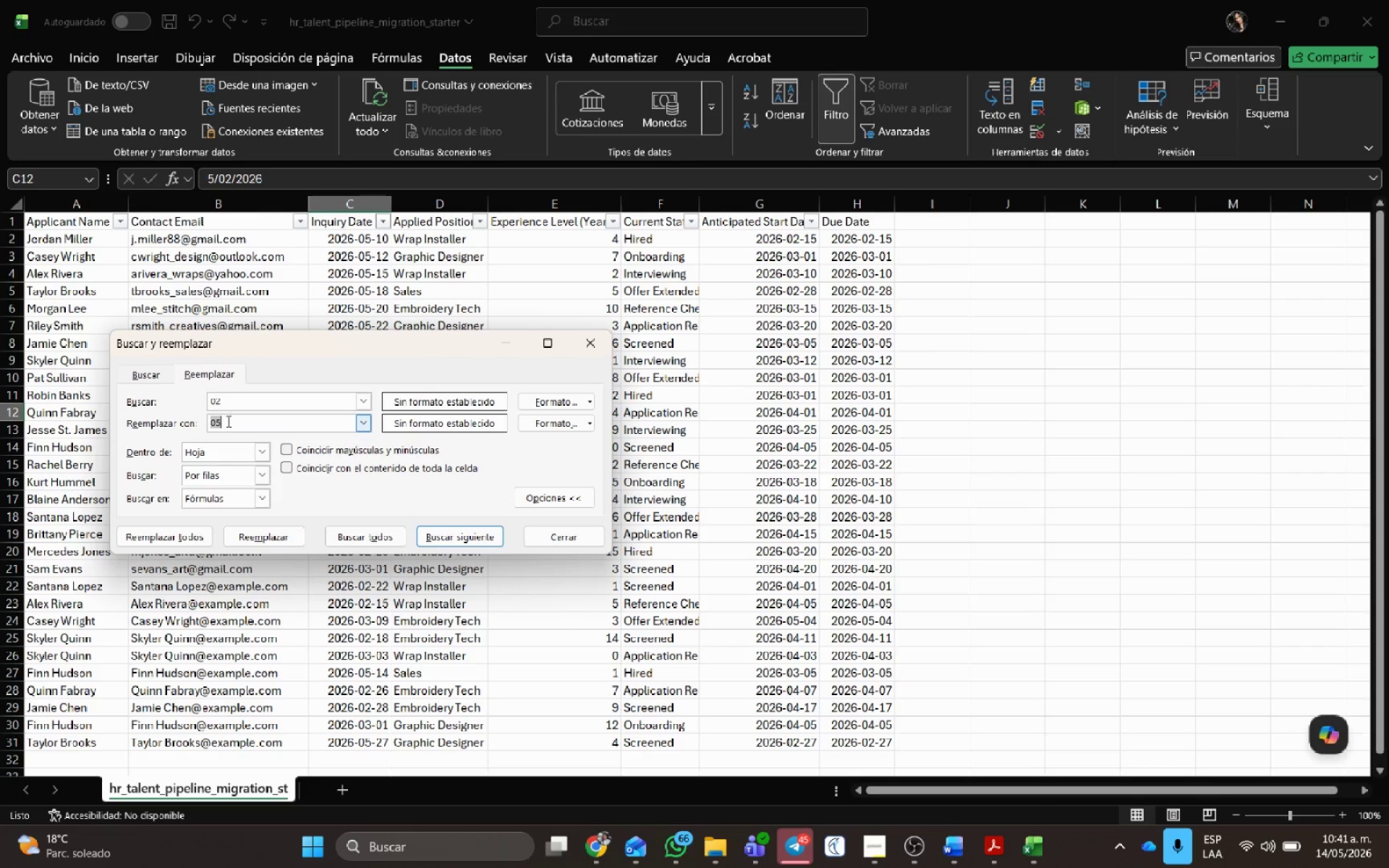 
left_click([227, 421])
 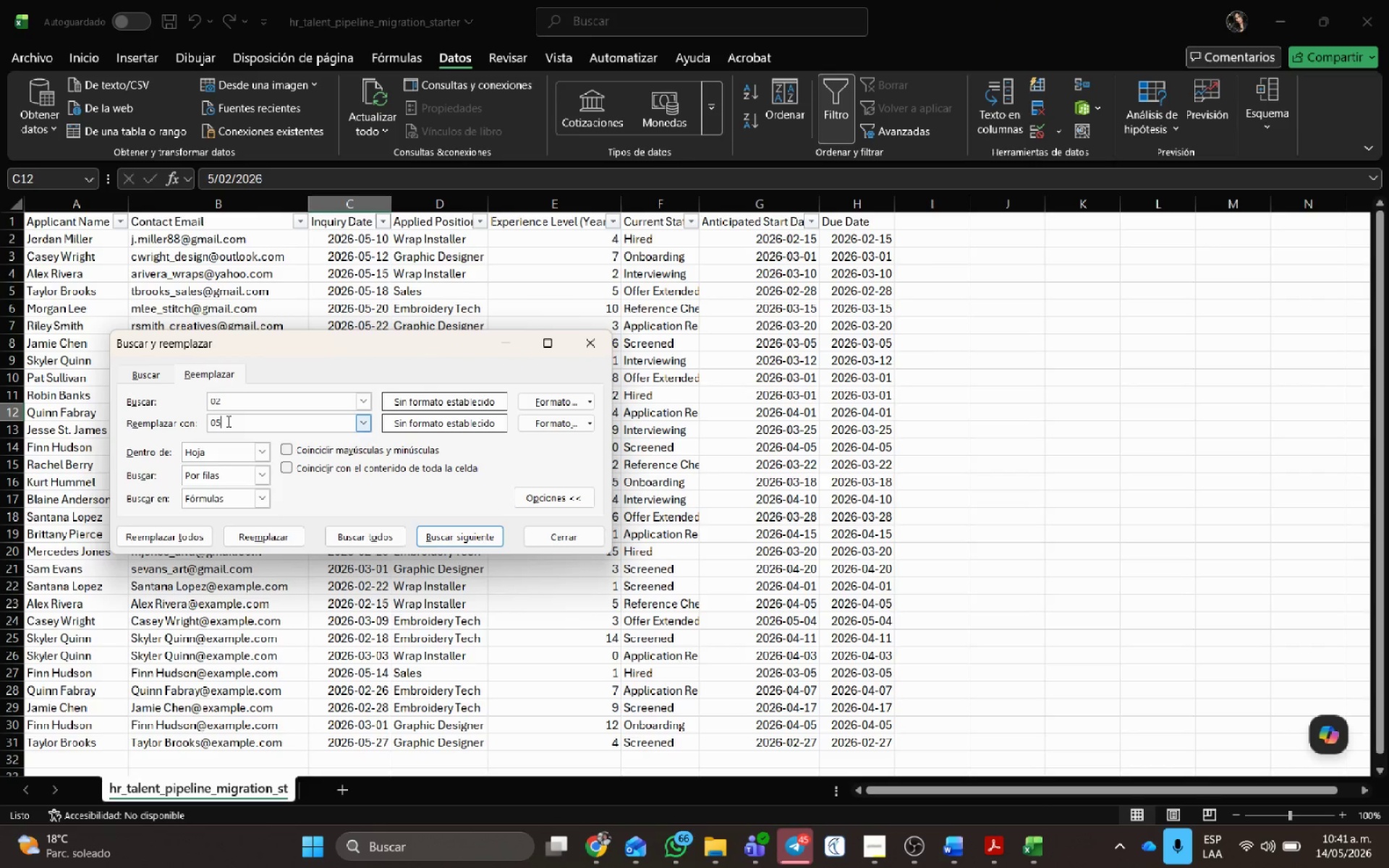 
key(Backspace)
 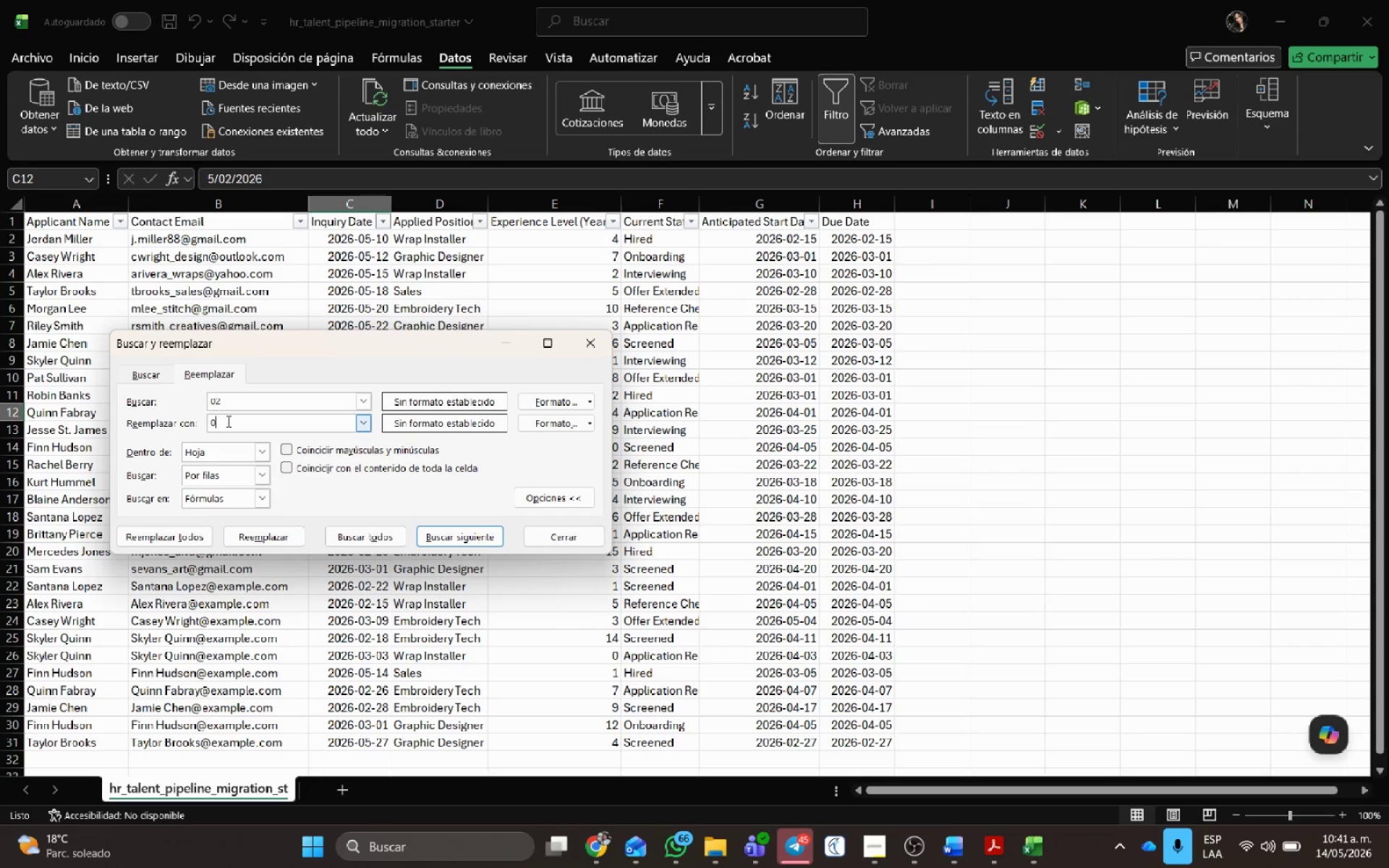 
key(Numpad6)
 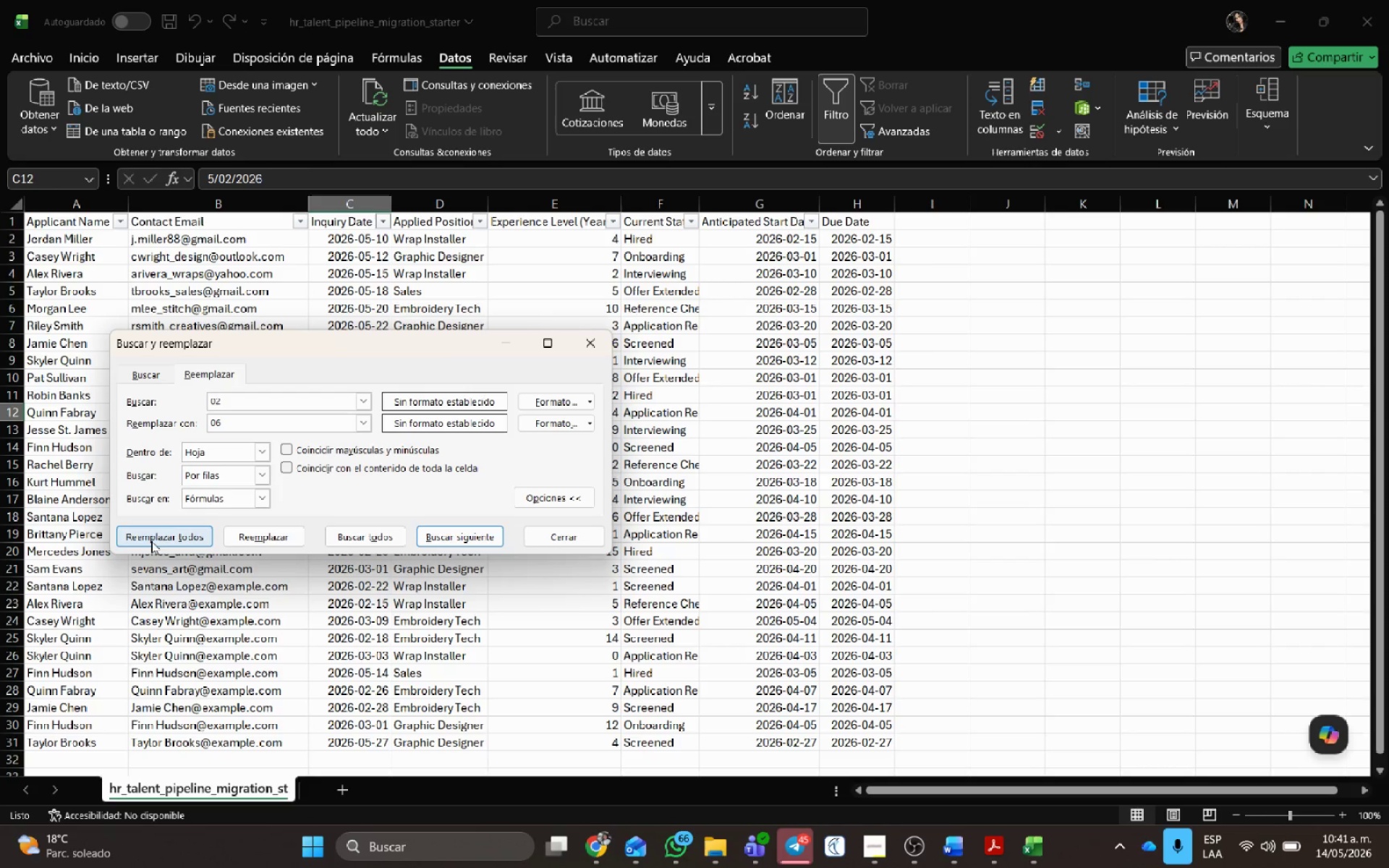 
left_click([151, 541])
 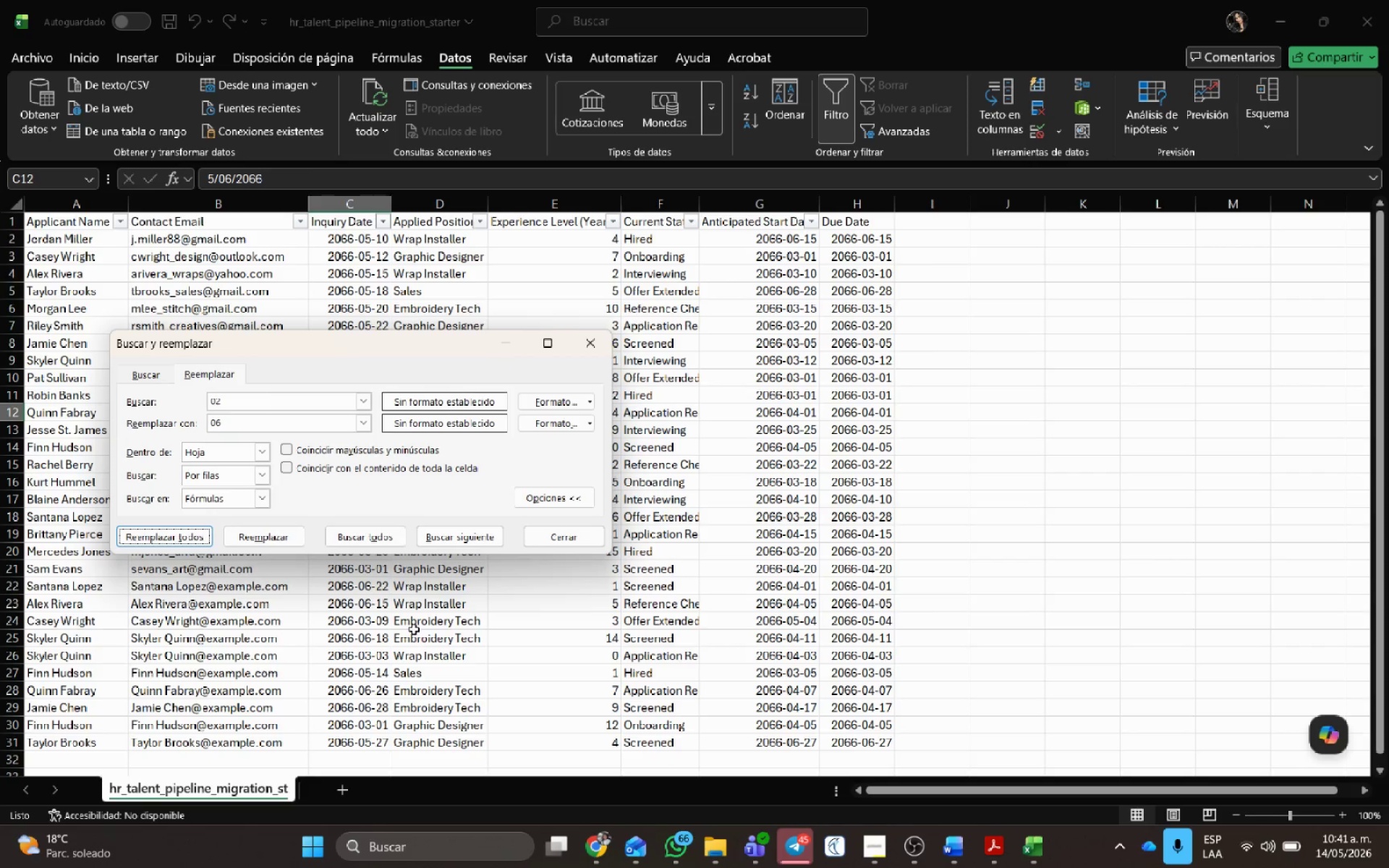 
left_click([255, 405])
 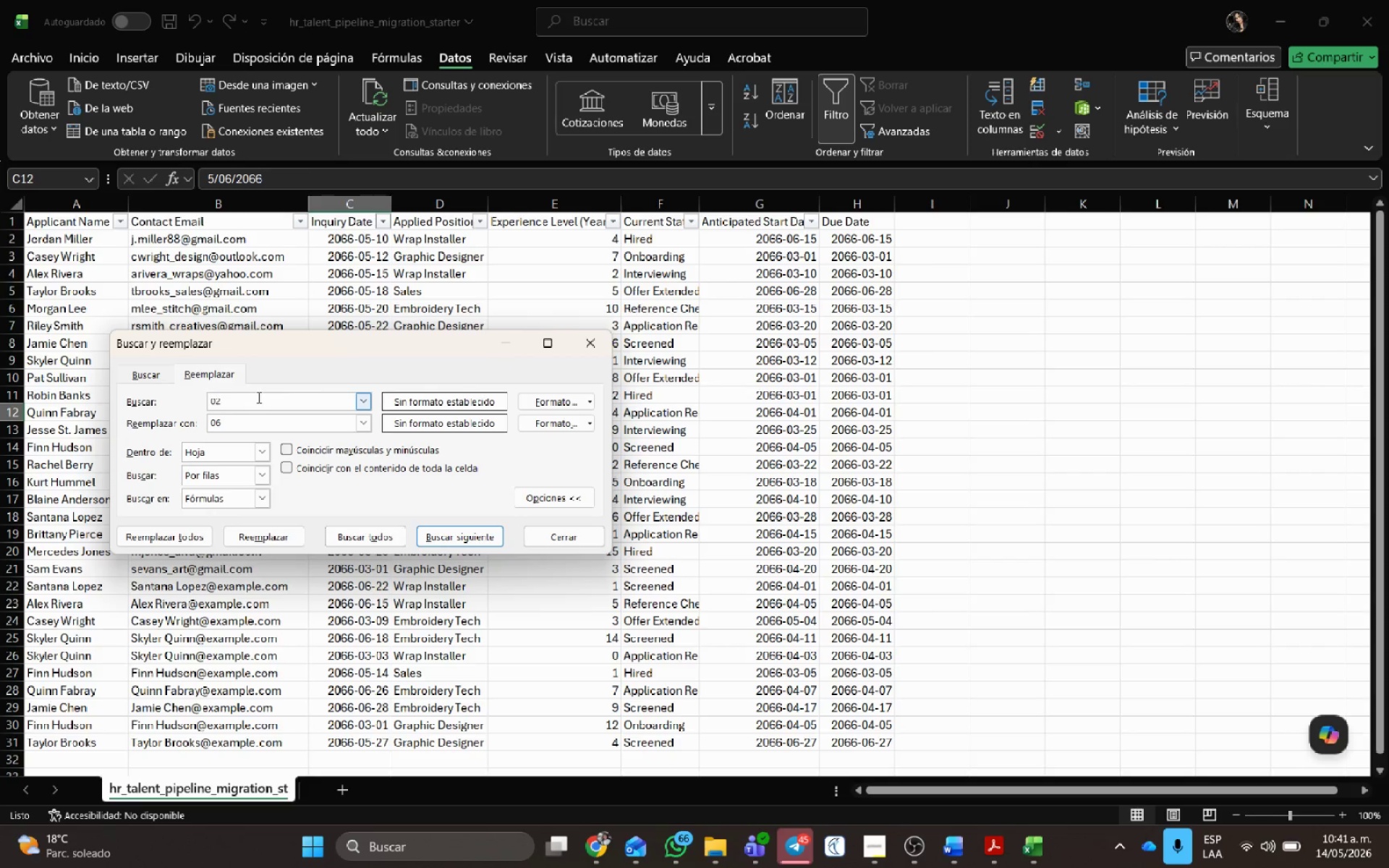 
key(Backspace)
 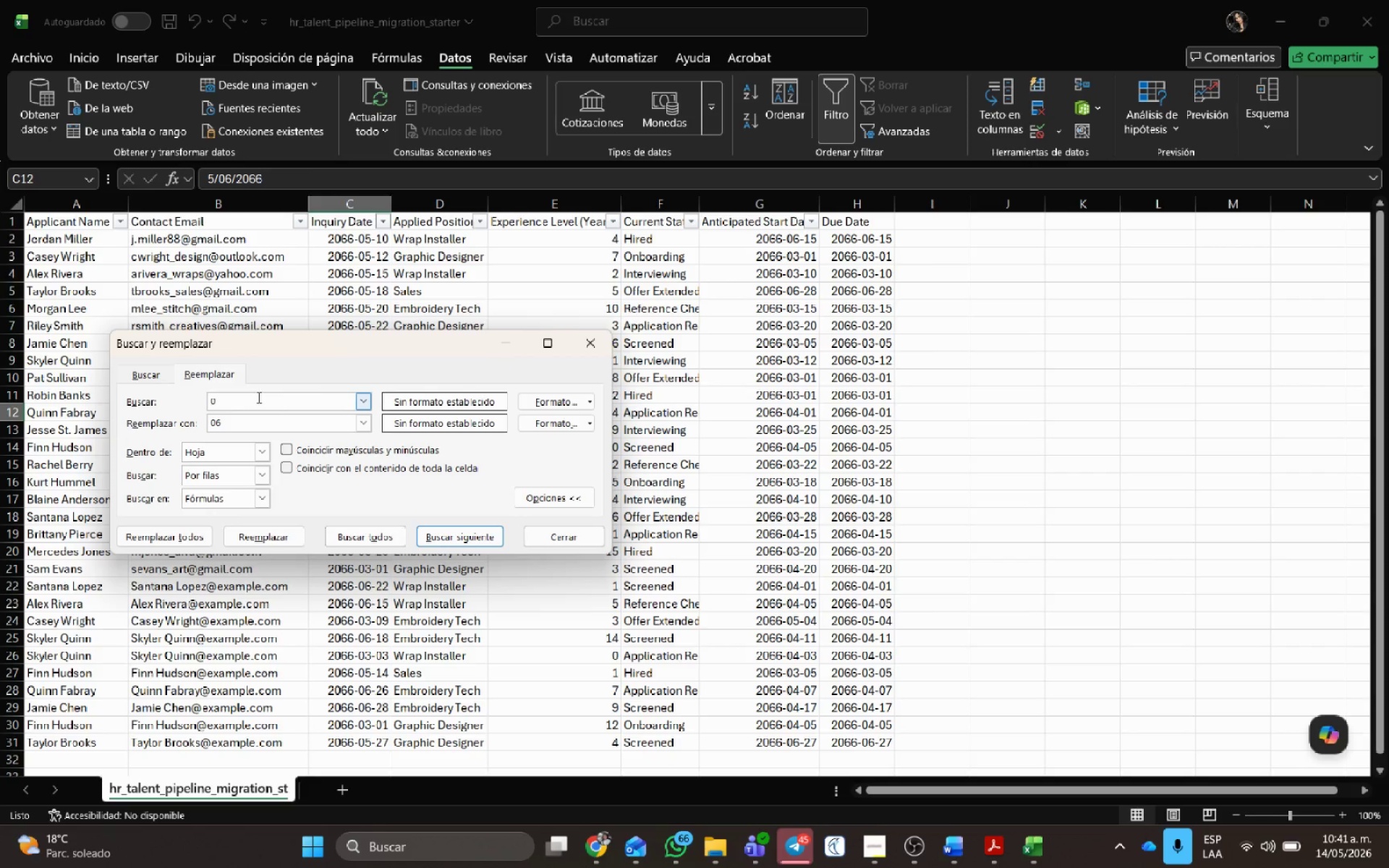 
key(Numpad3)
 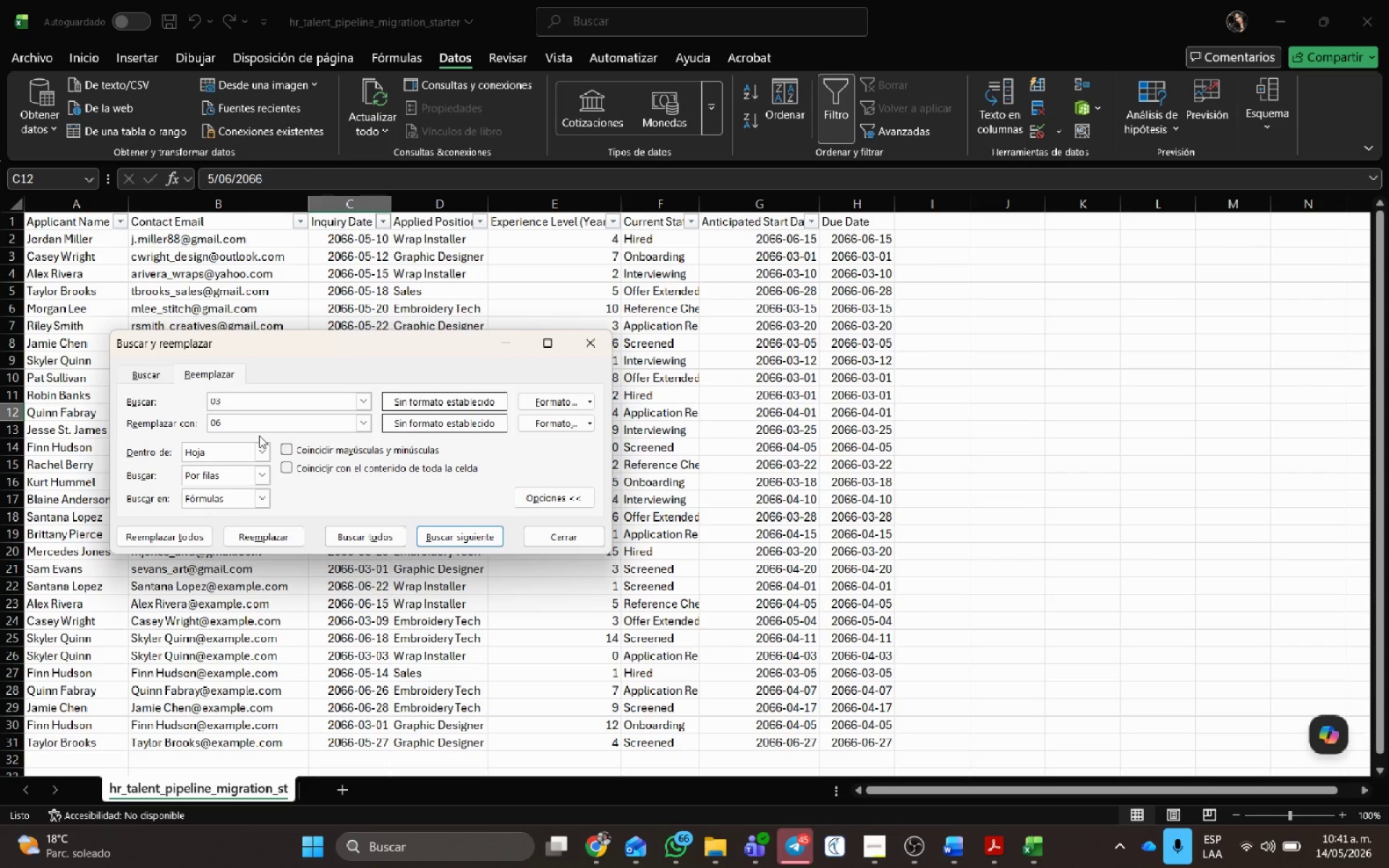 
left_click([257, 429])
 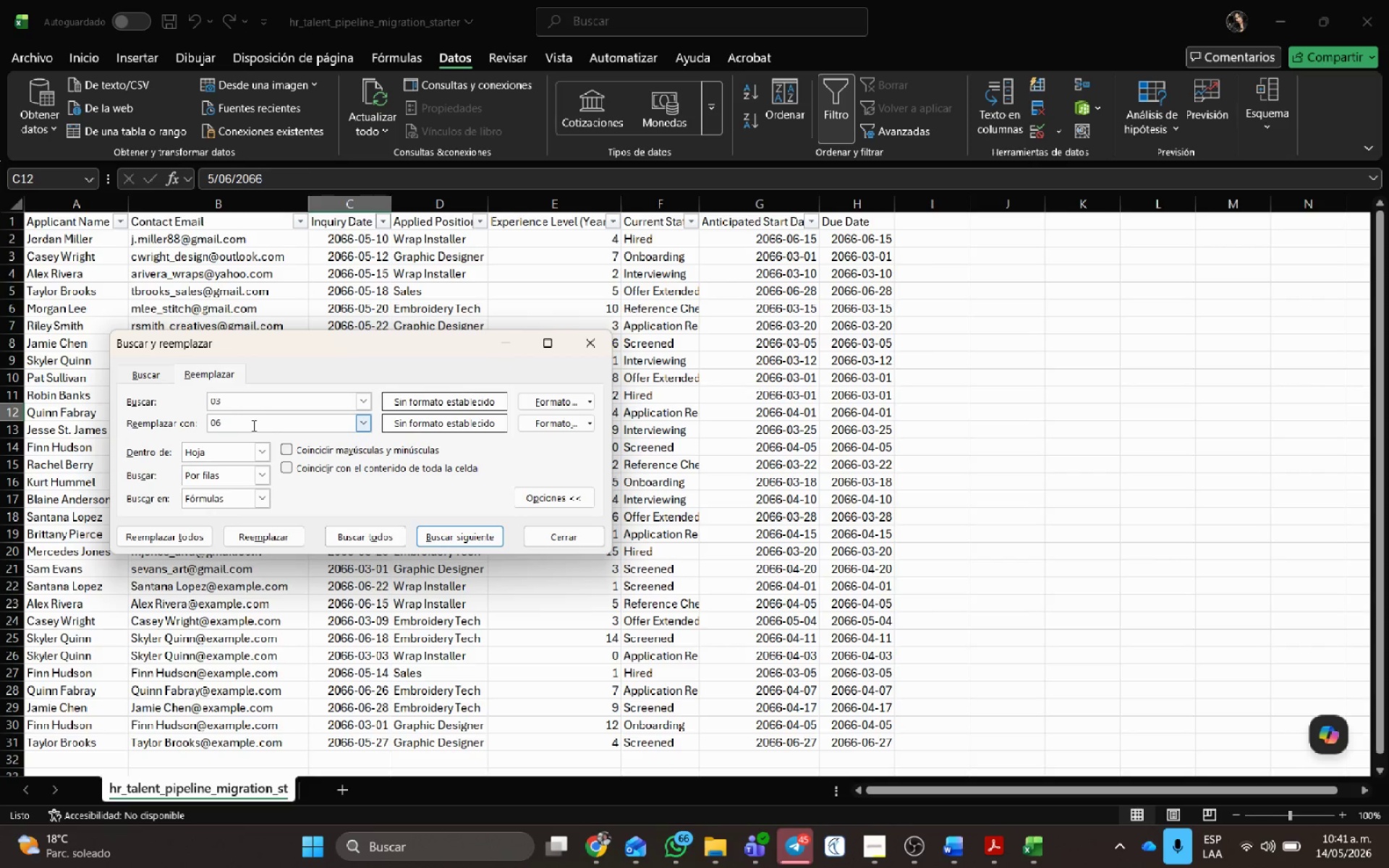 
key(Backspace)
 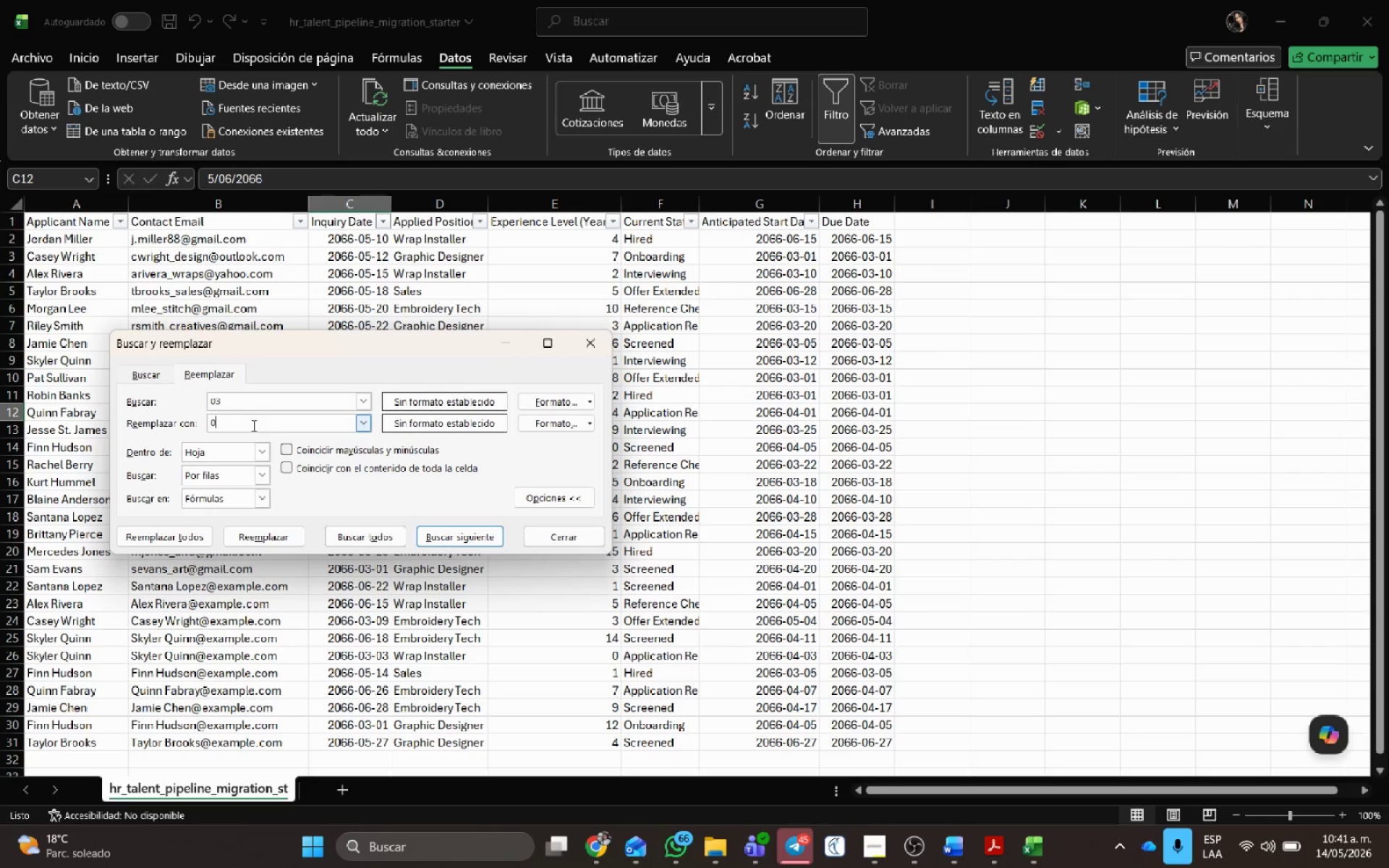 
key(Numpad7)
 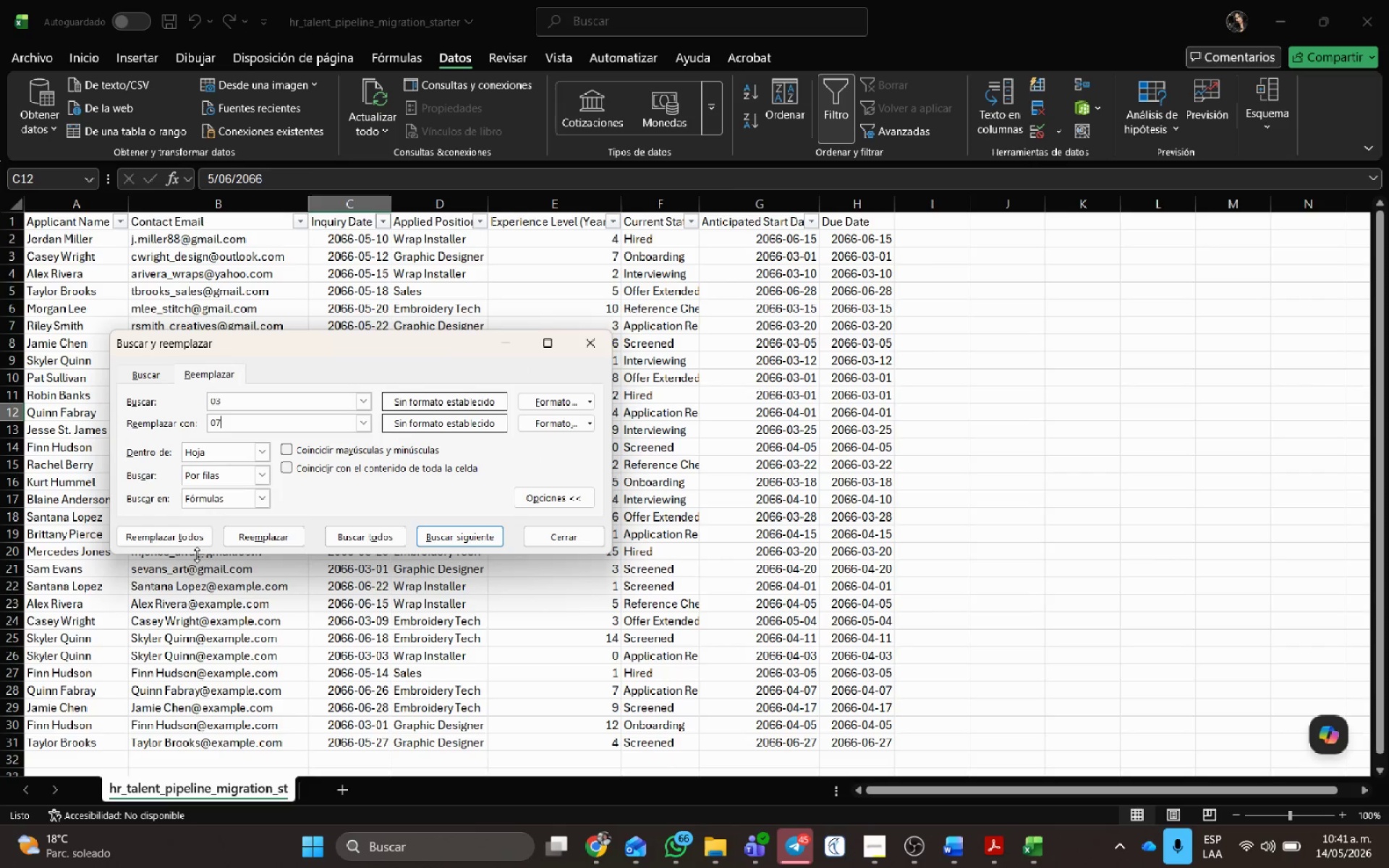 
left_click([190, 547])
 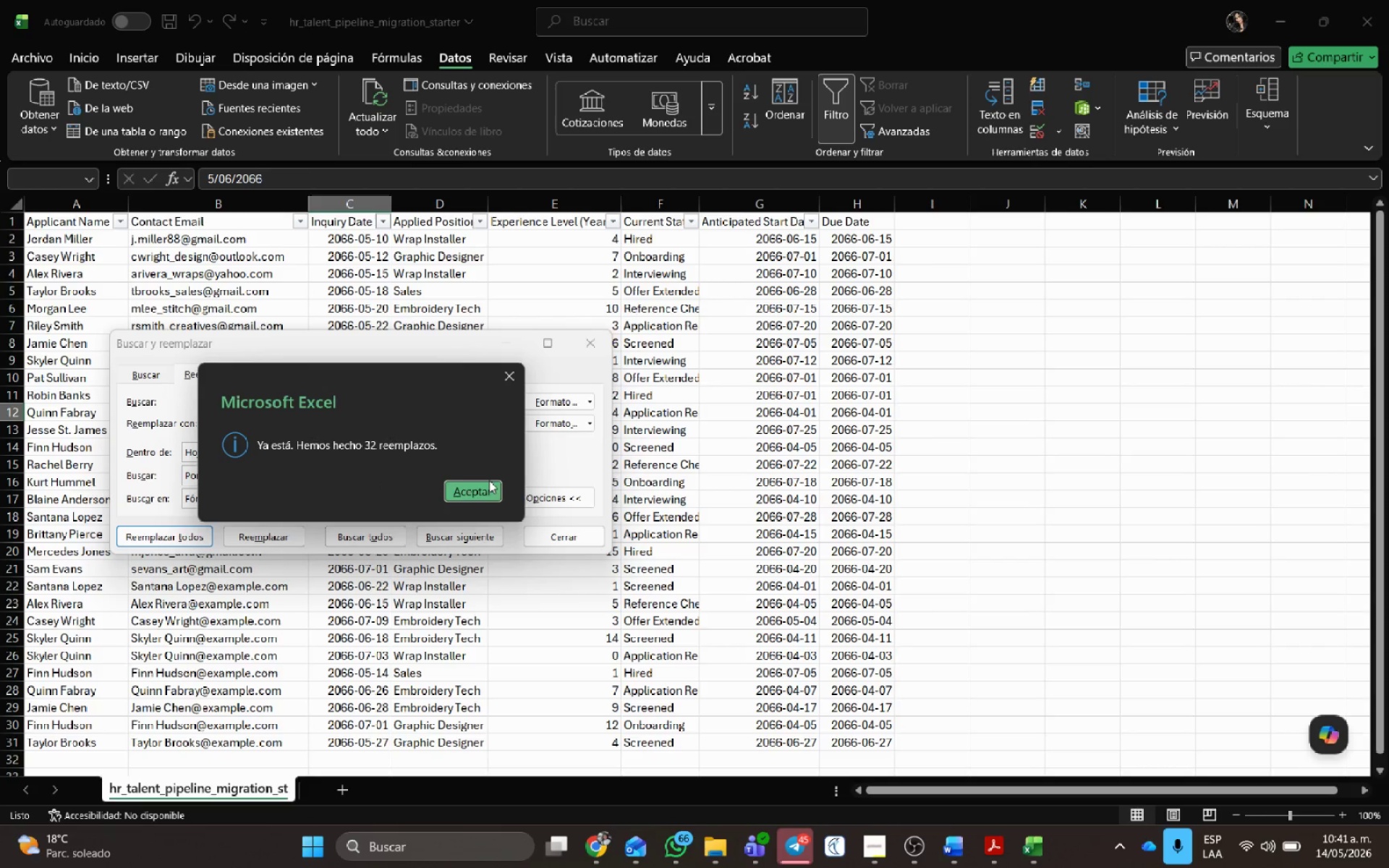 
left_click([483, 488])
 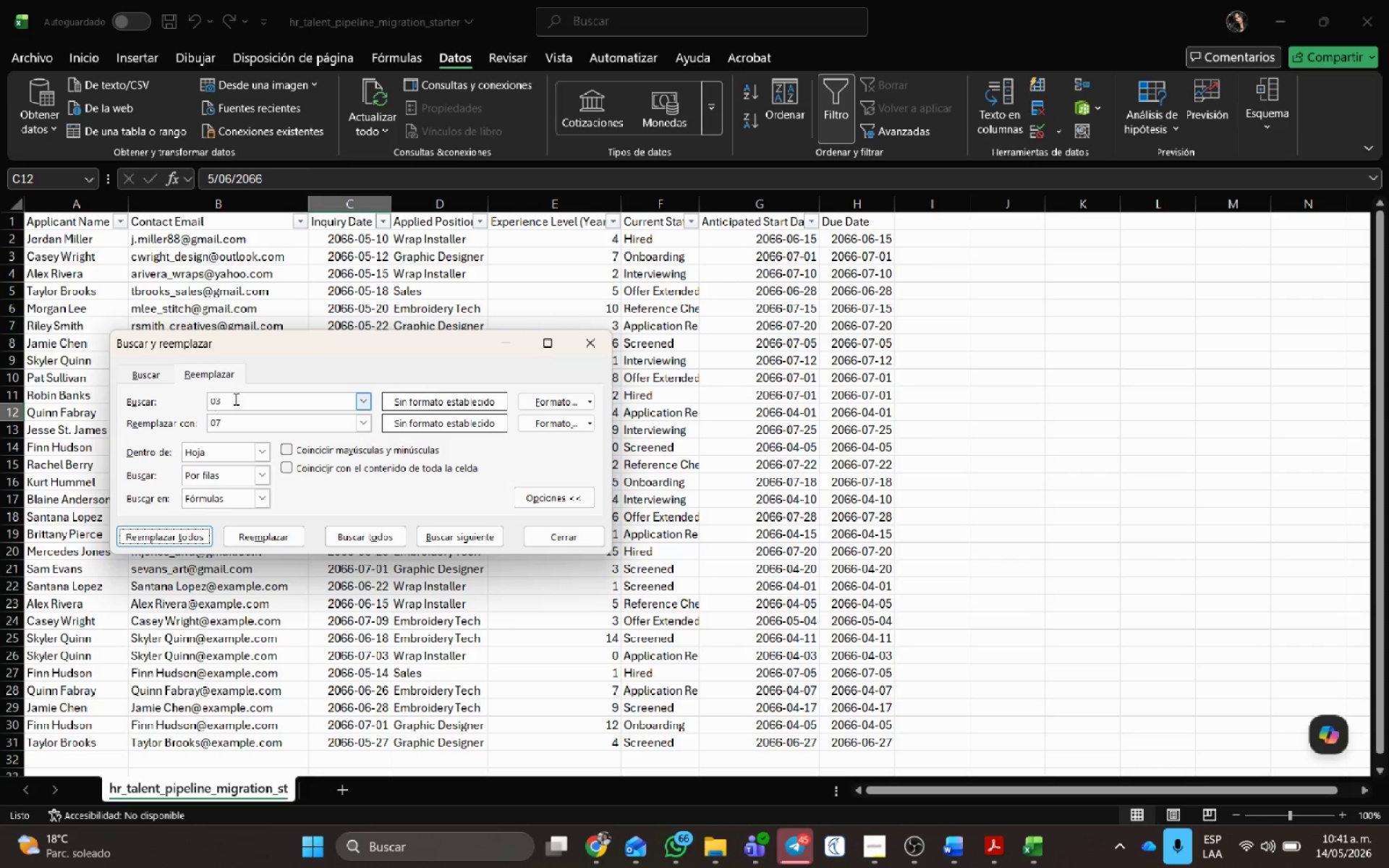 
key(Backspace)
 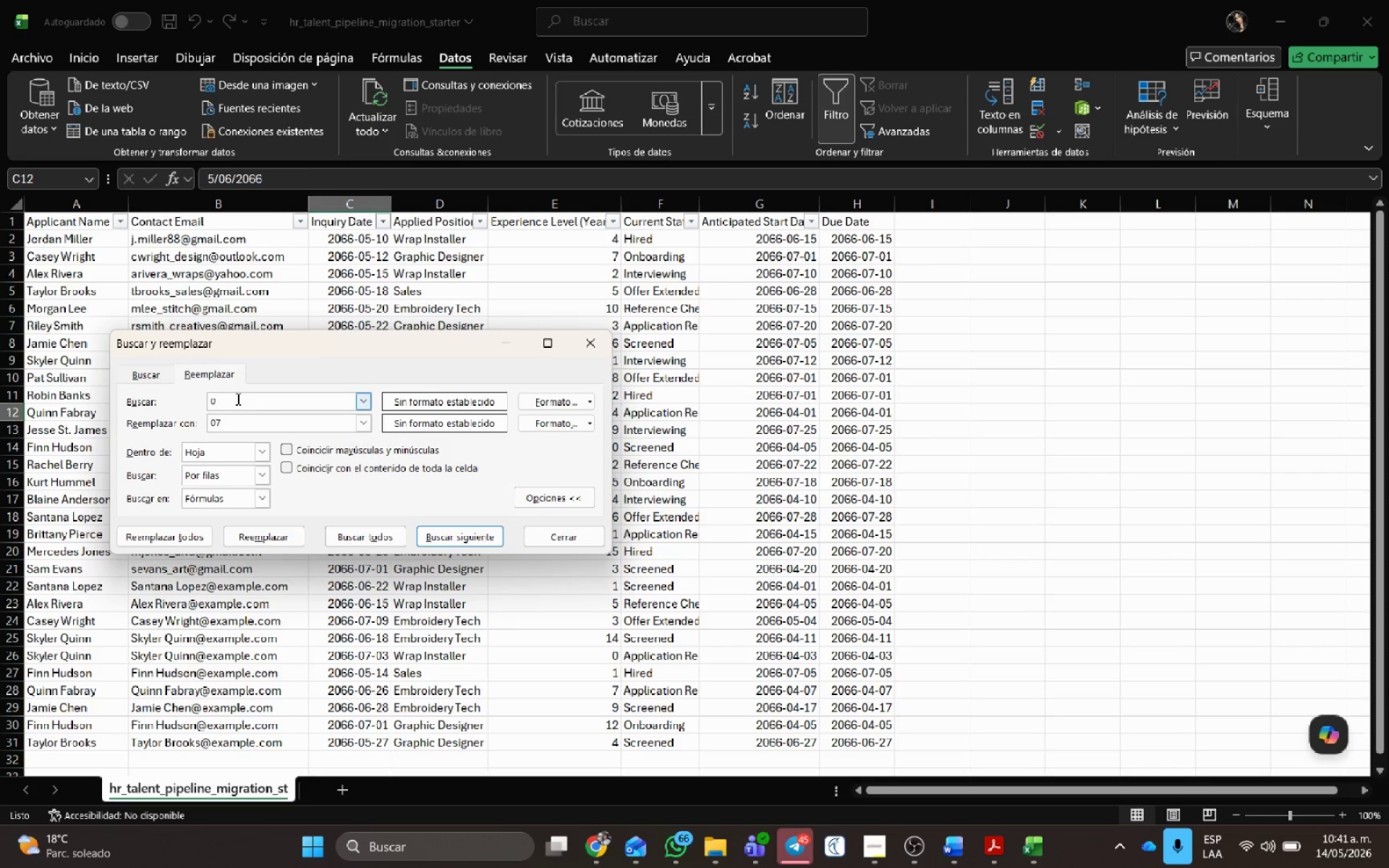 
key(Numpad4)
 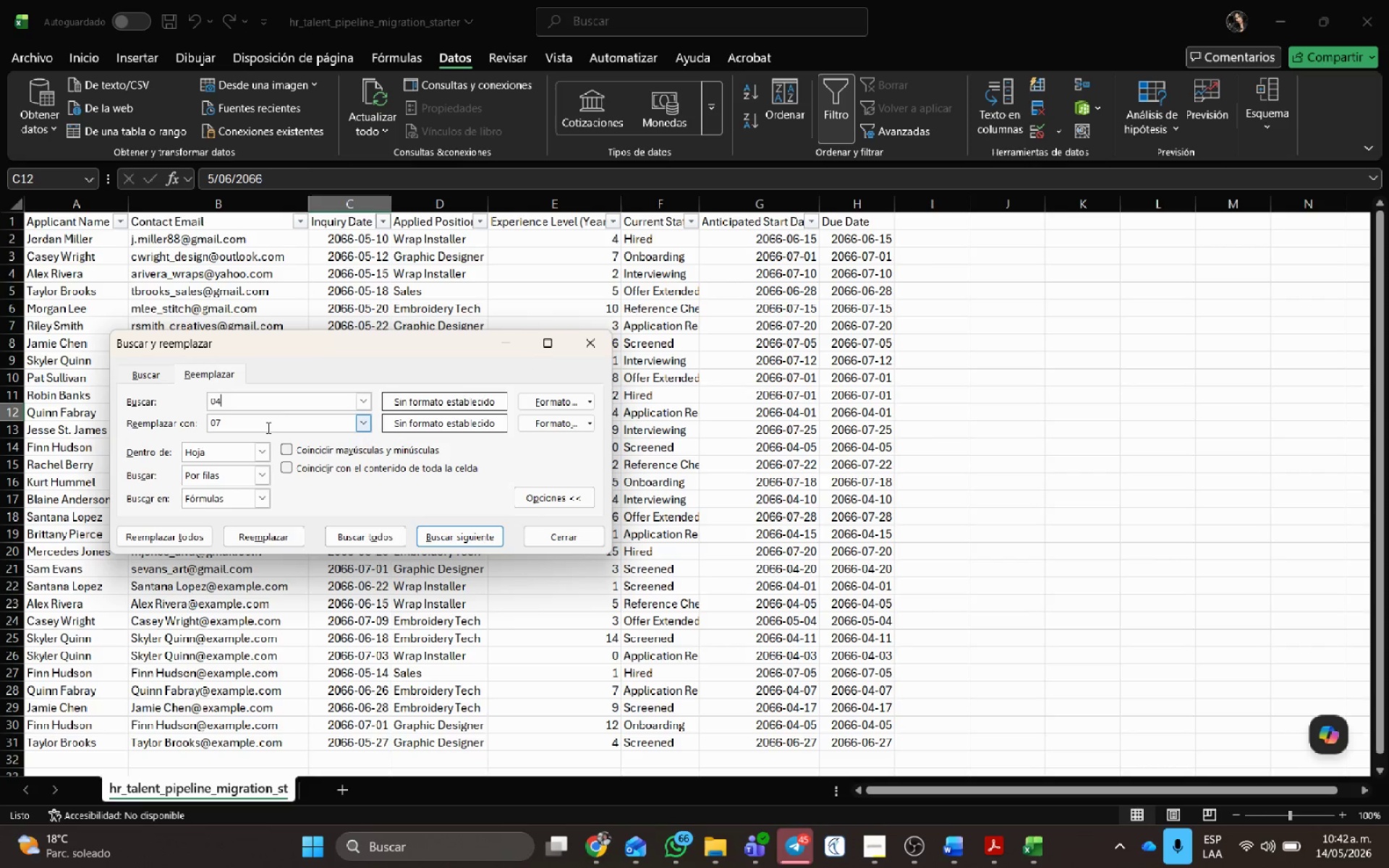 
left_click([253, 415])
 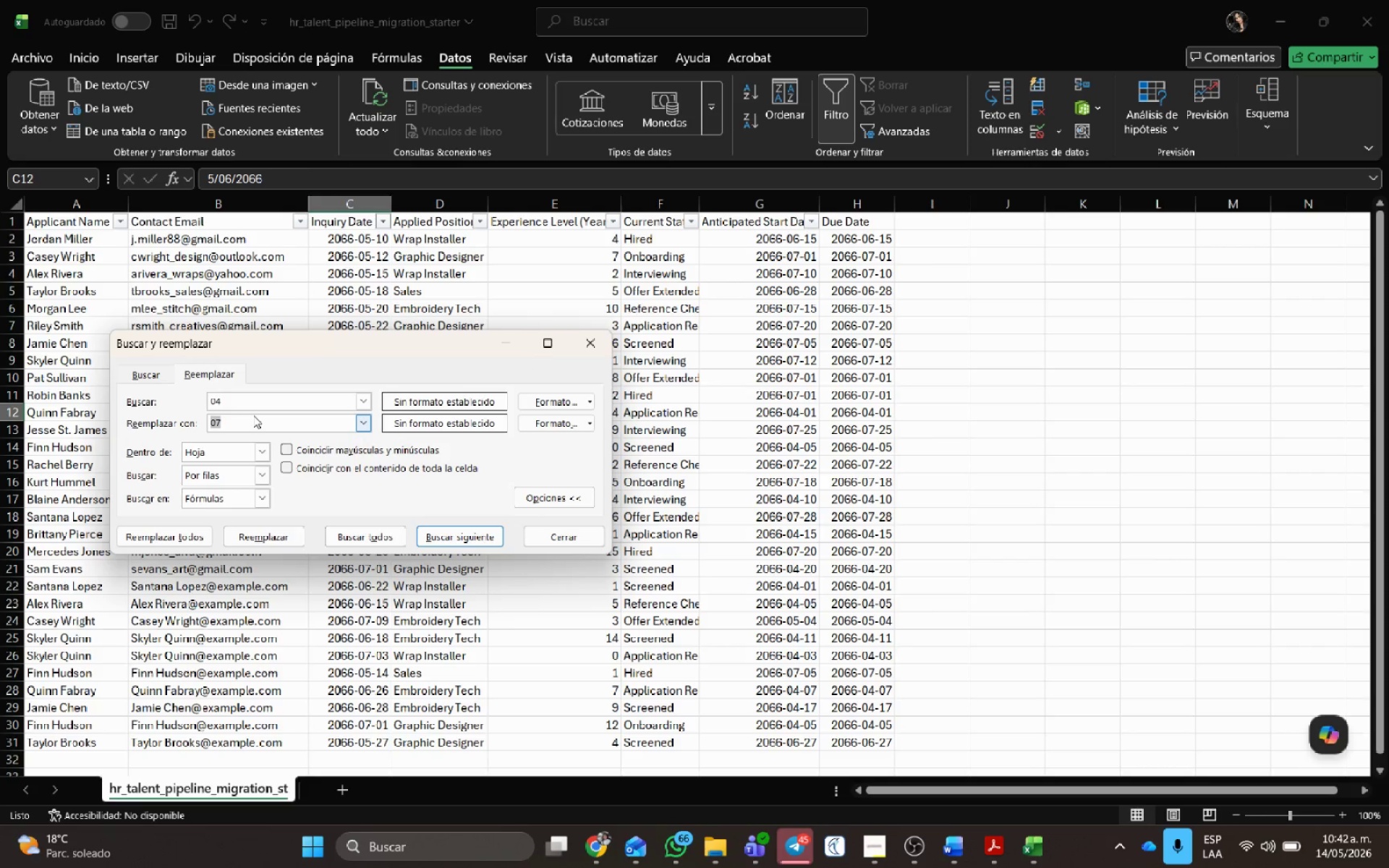 
key(ArrowRight)
 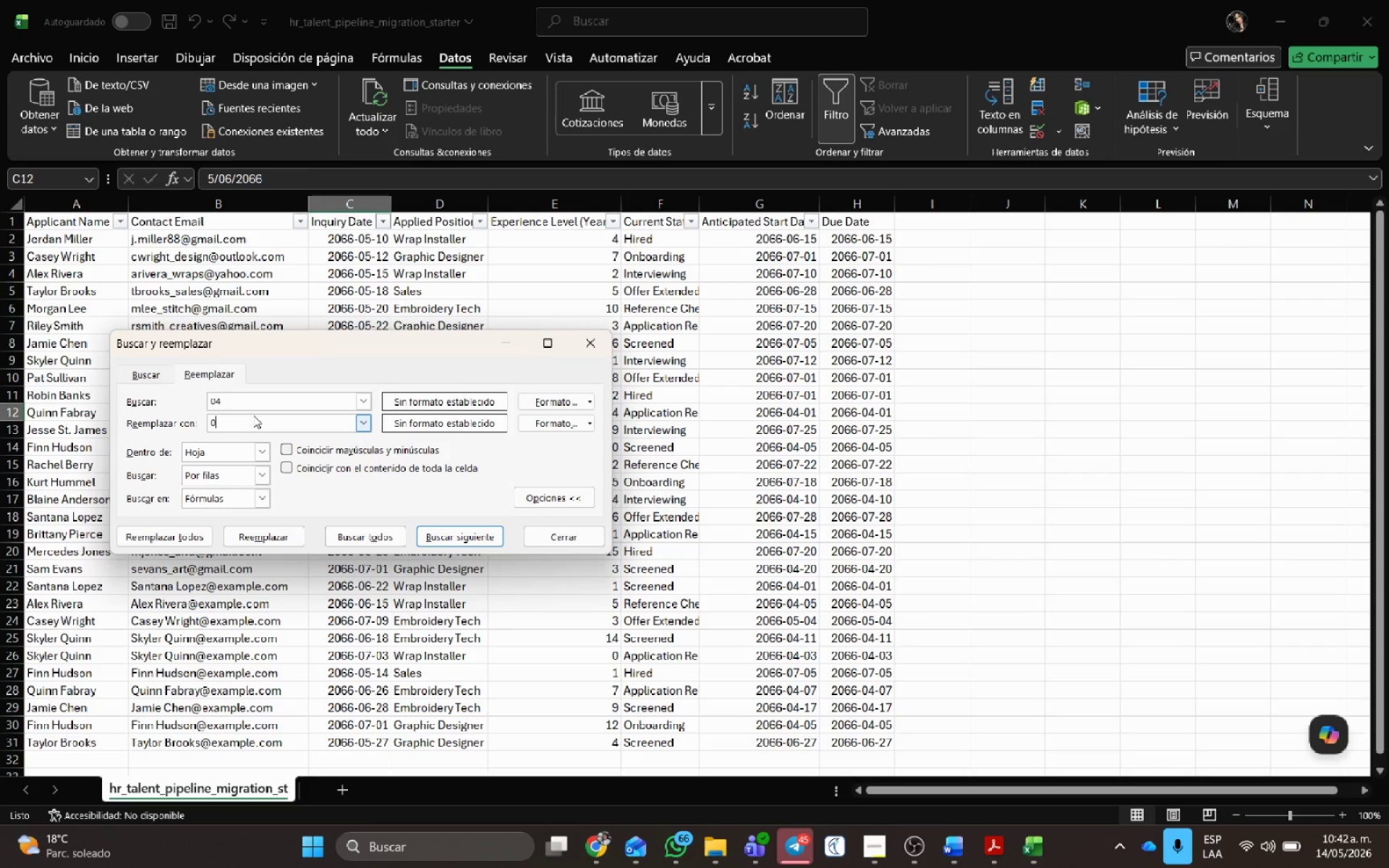 
key(Backspace)
 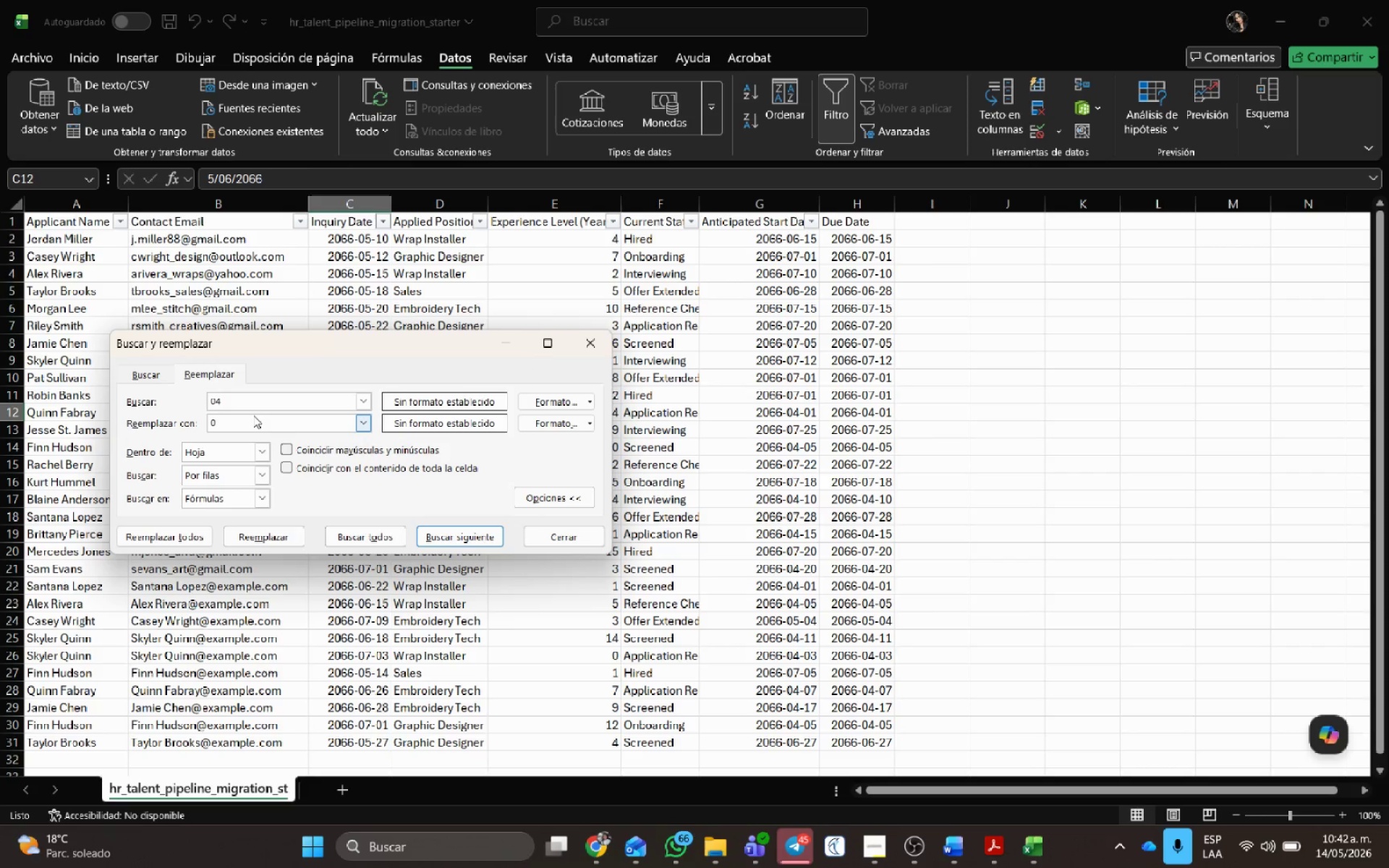 
key(Numpad8)
 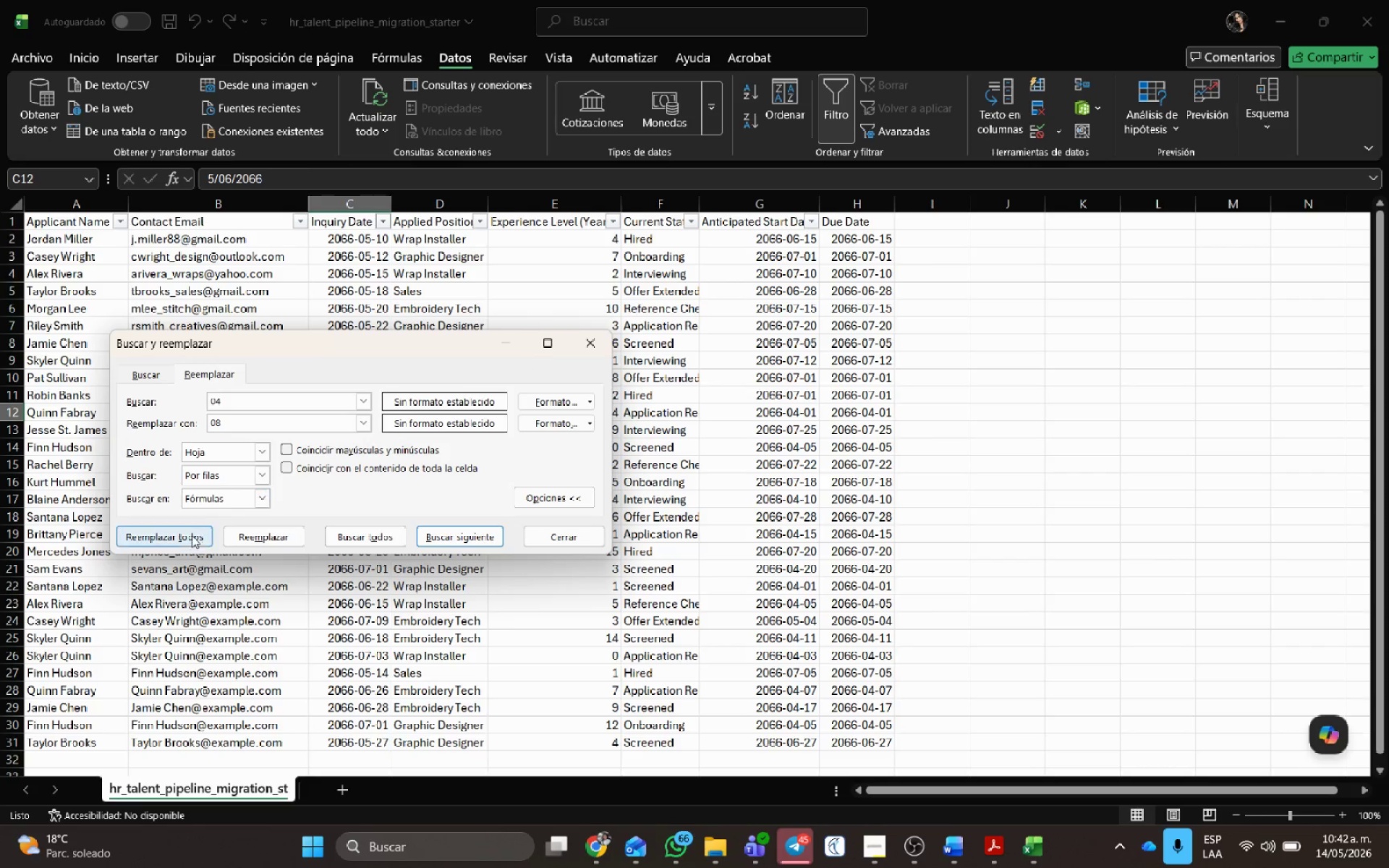 
left_click([190, 539])
 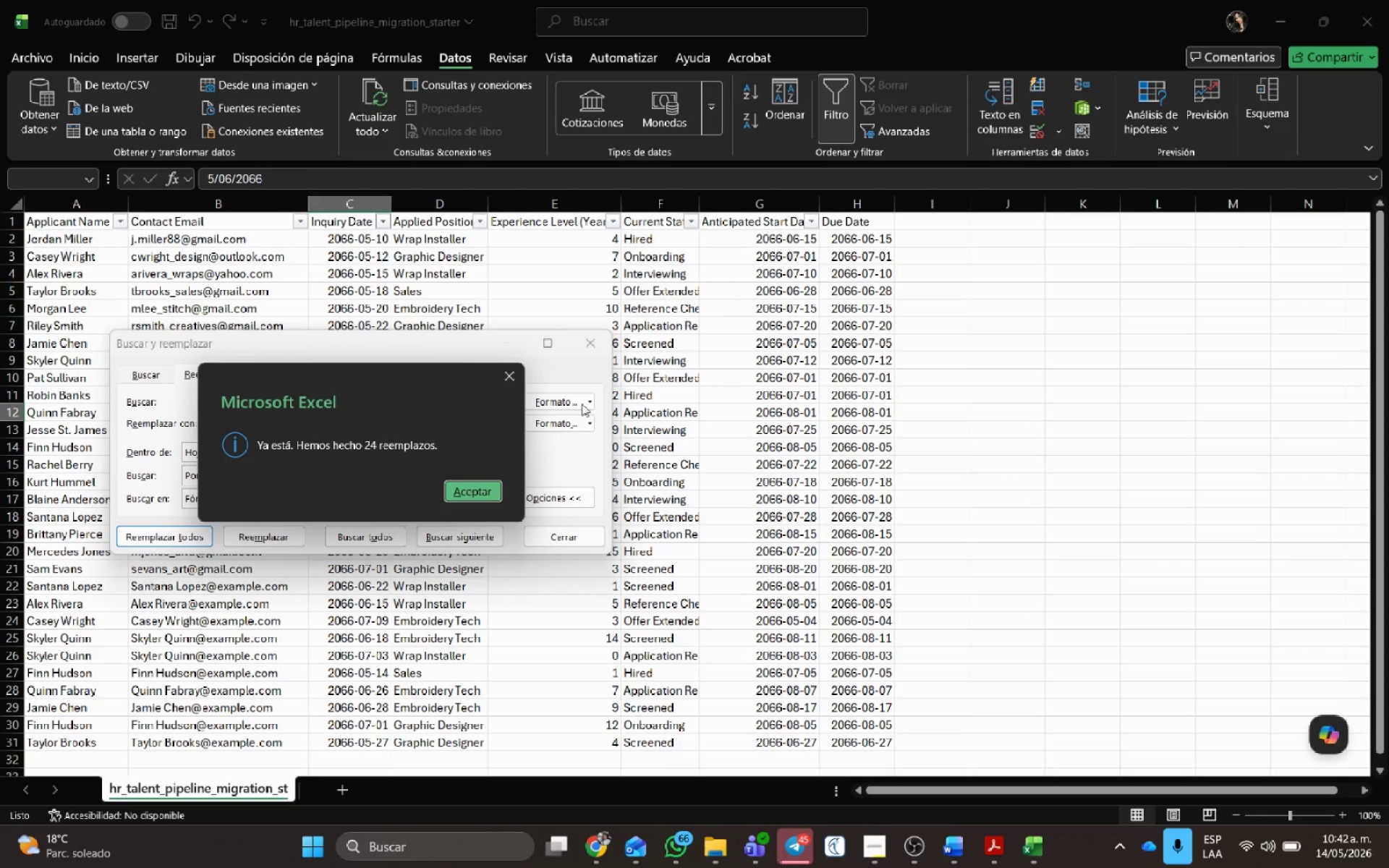 
left_click([504, 377])
 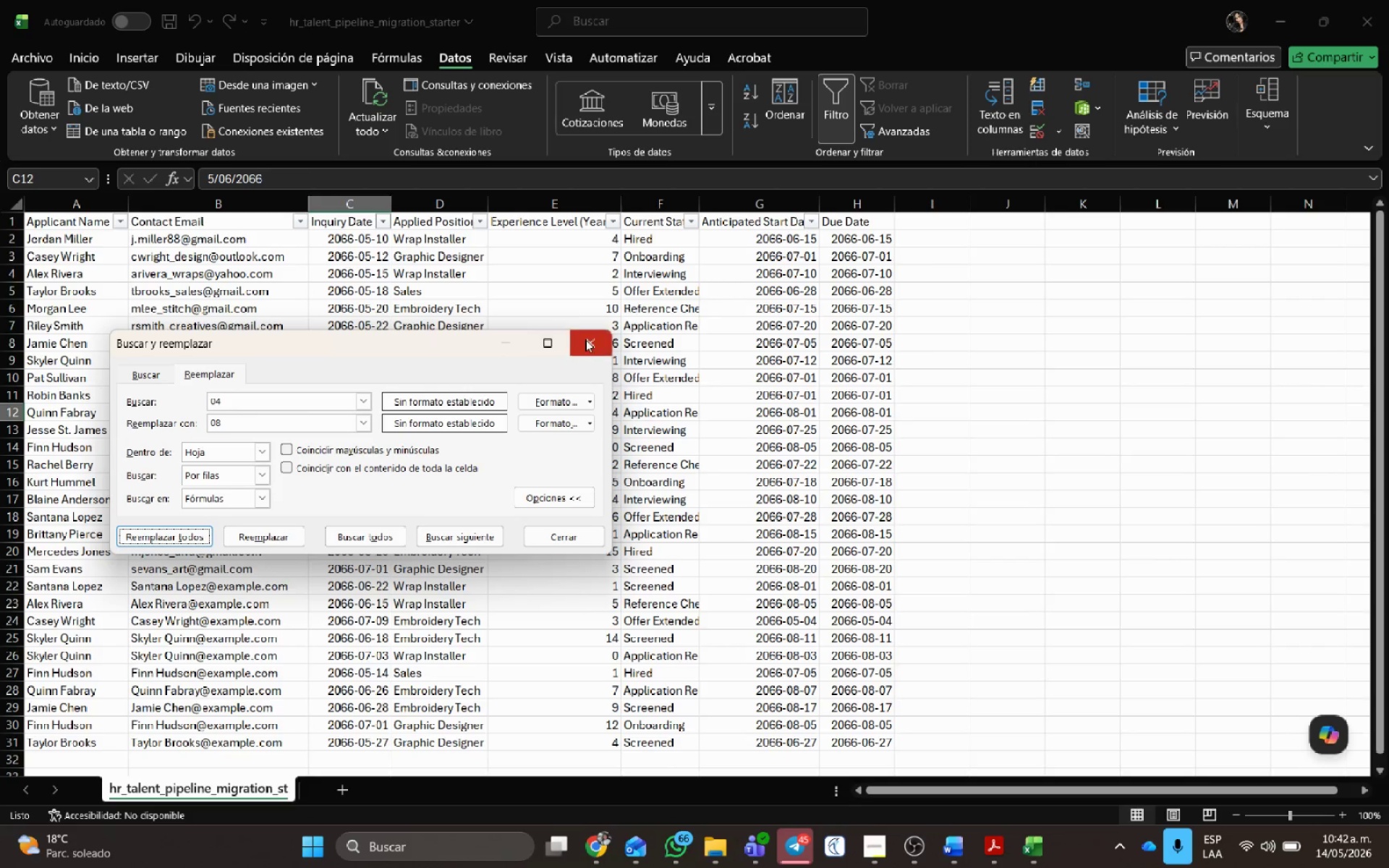 
left_click([585, 339])
 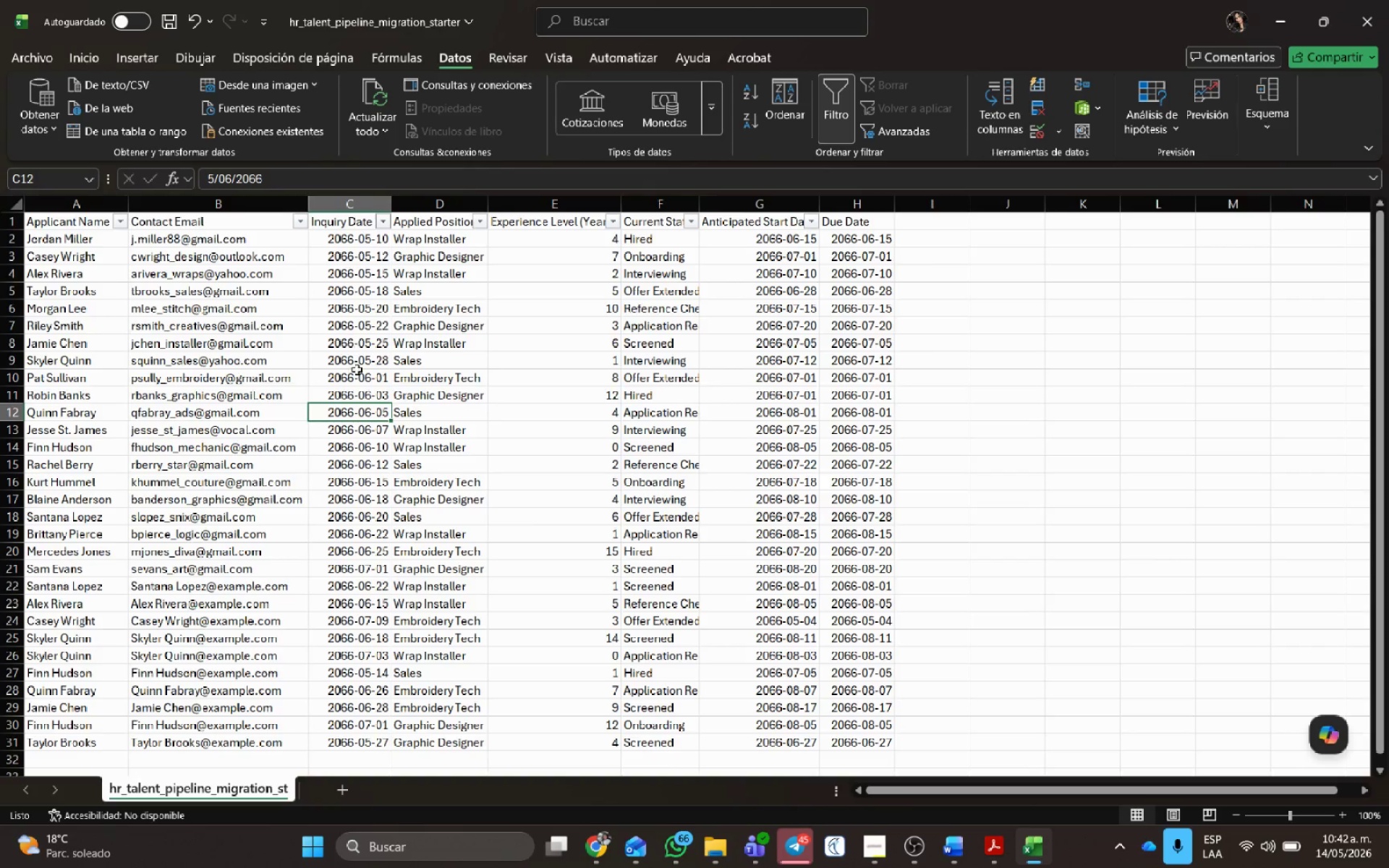 
scroll: coordinate [841, 542], scroll_direction: up, amount: 8.0
 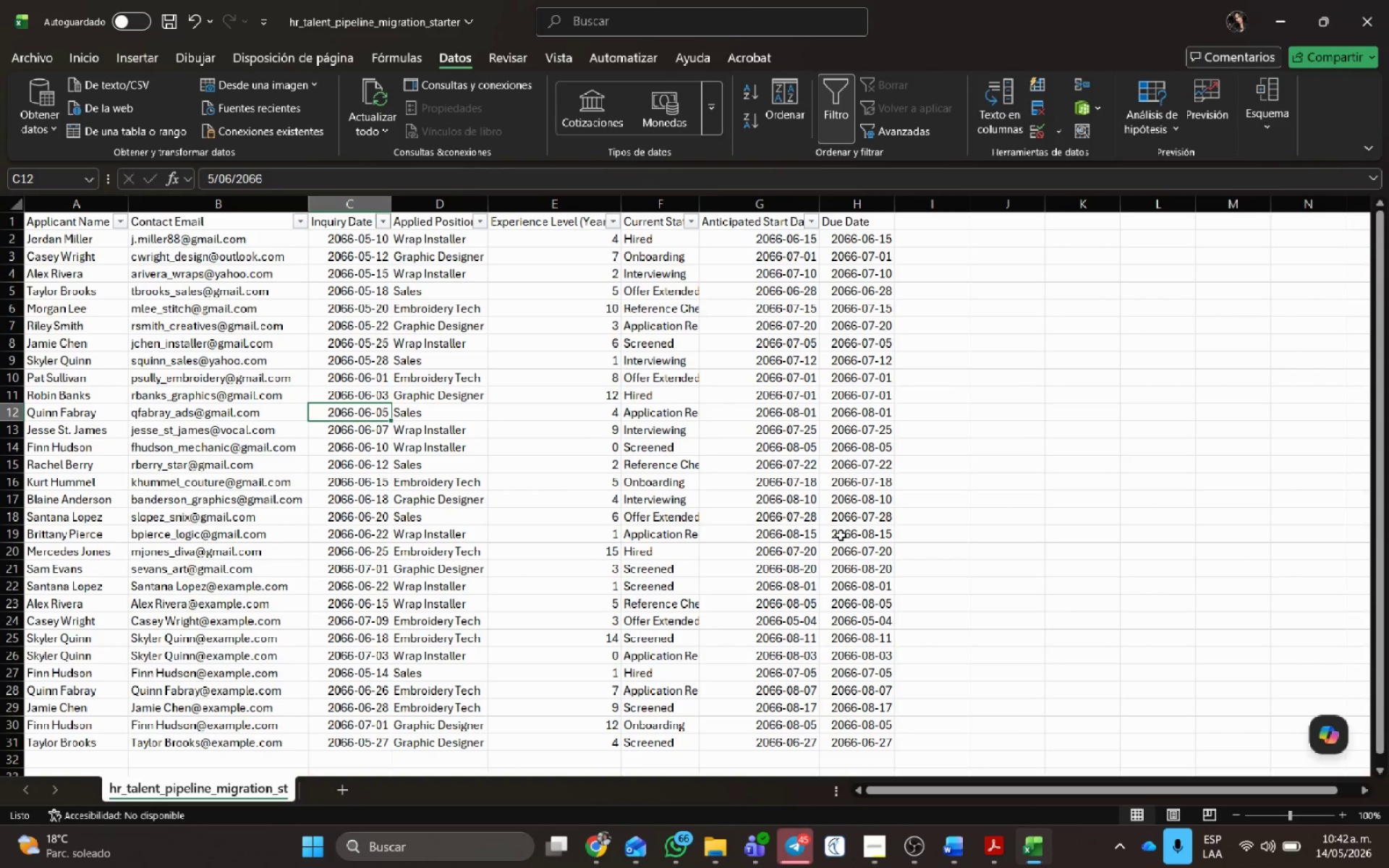 
key(Control+G)
 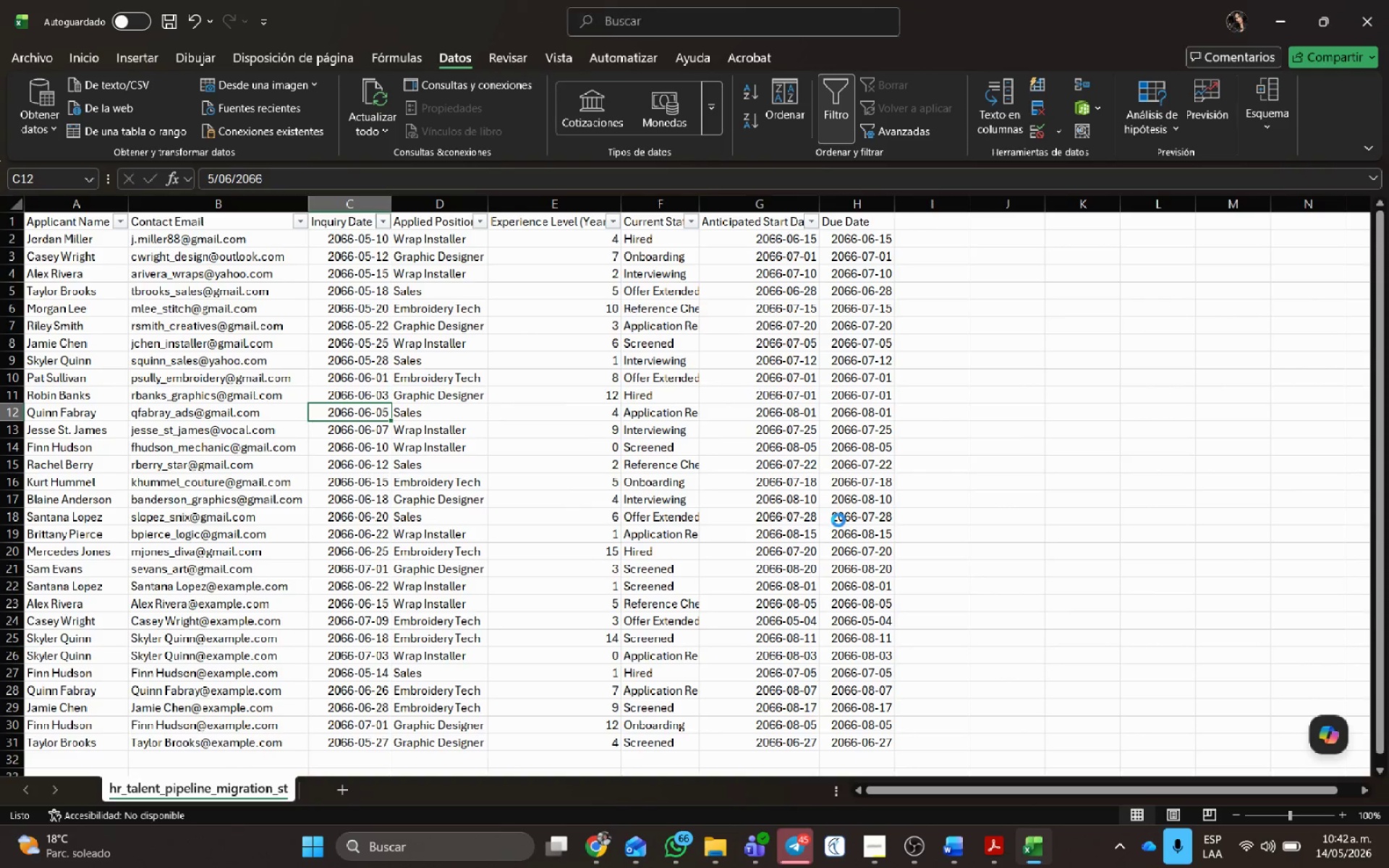 
key(Control+G)
 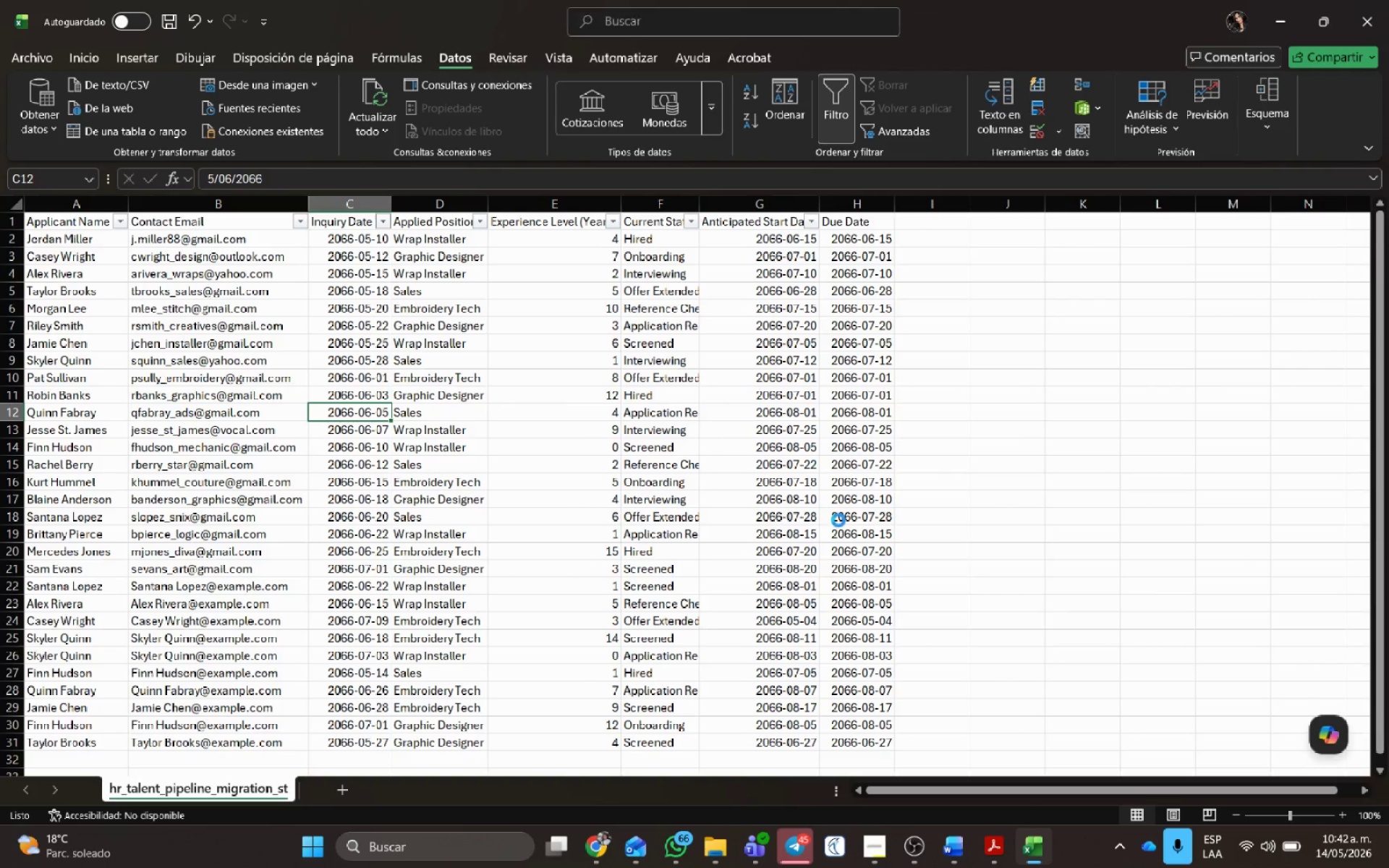 
key(Control+G)
 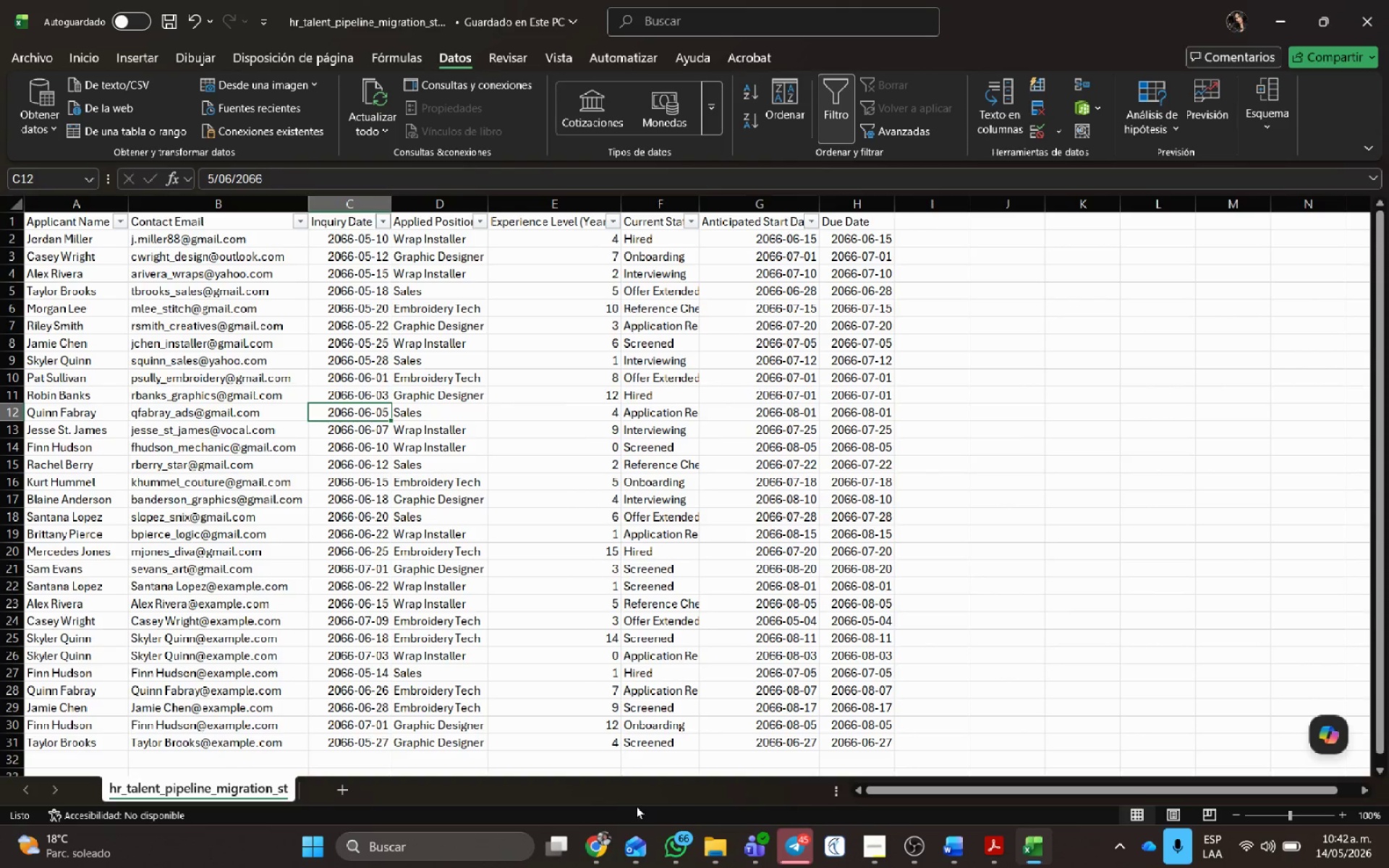 
left_click([606, 851])
 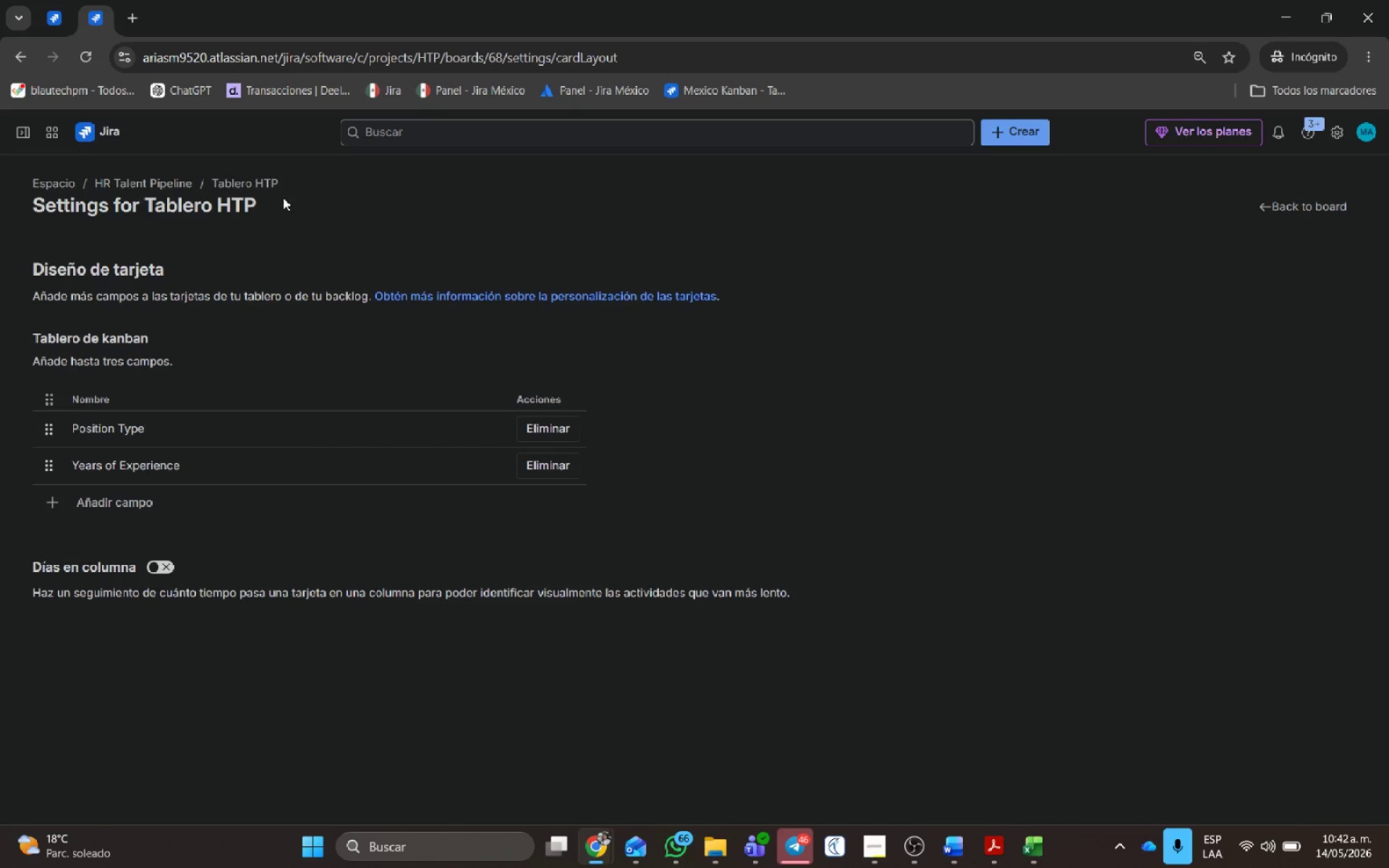 
left_click([964, 452])
 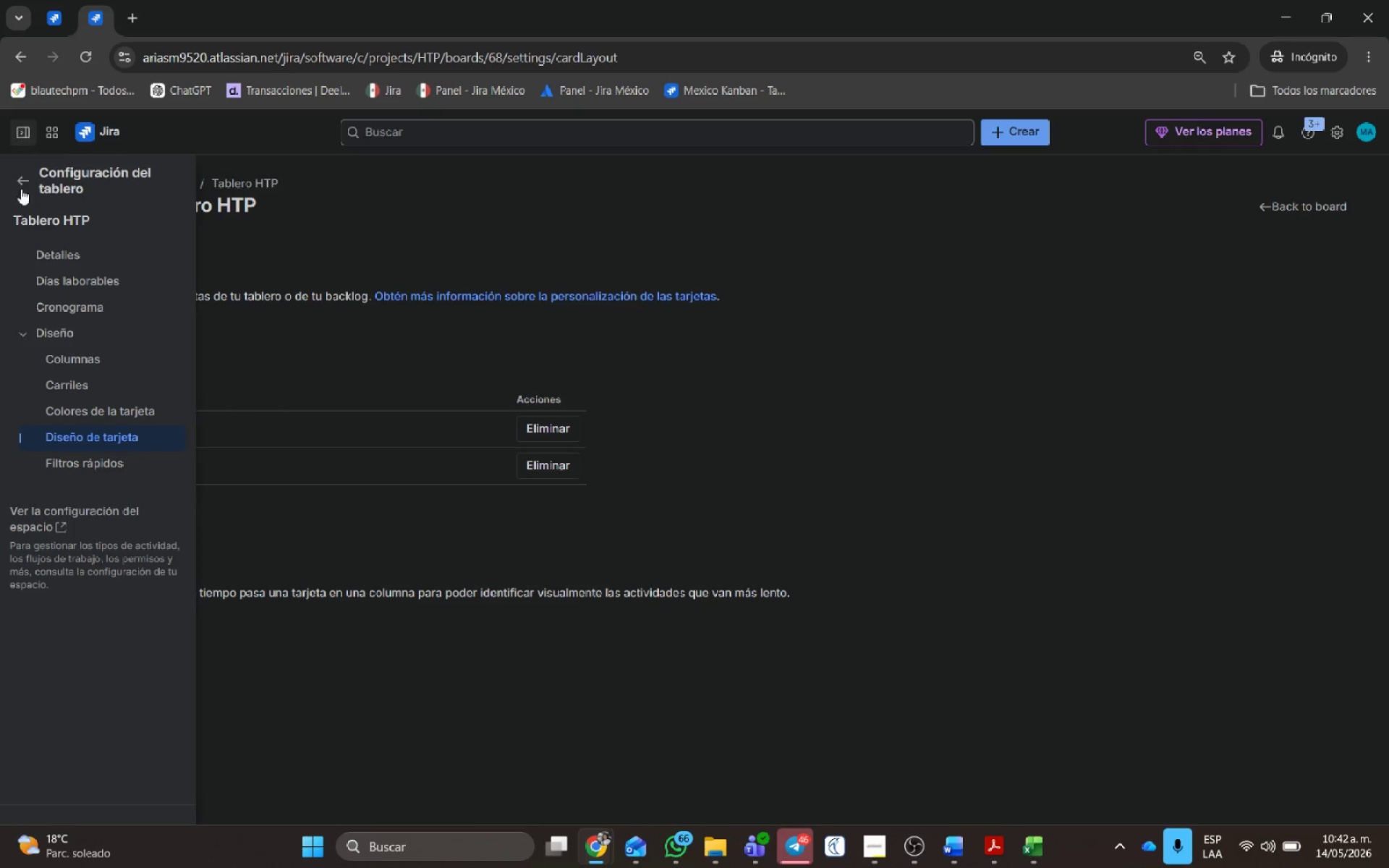 
left_click([22, 182])
 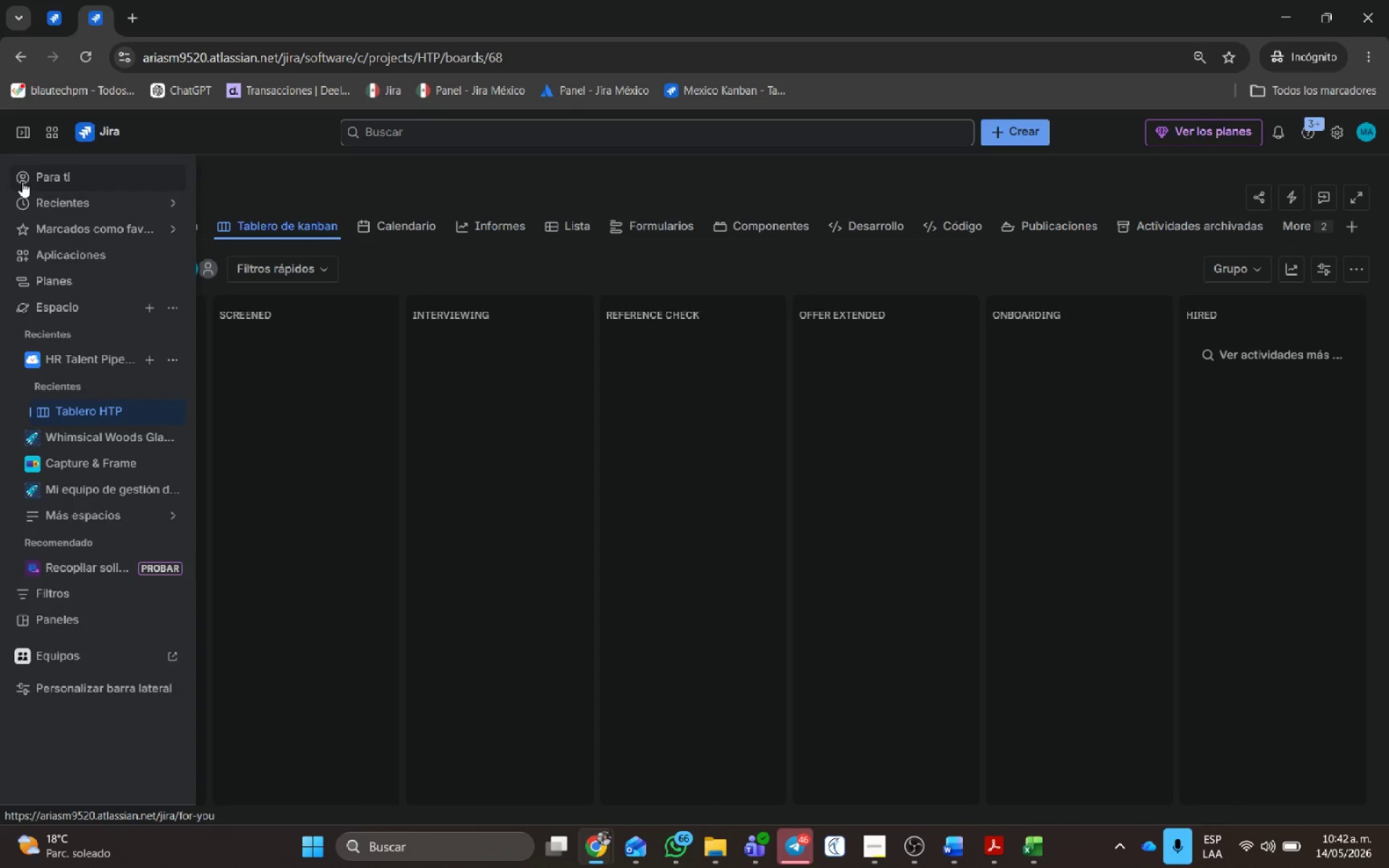 
wait(6.59)
 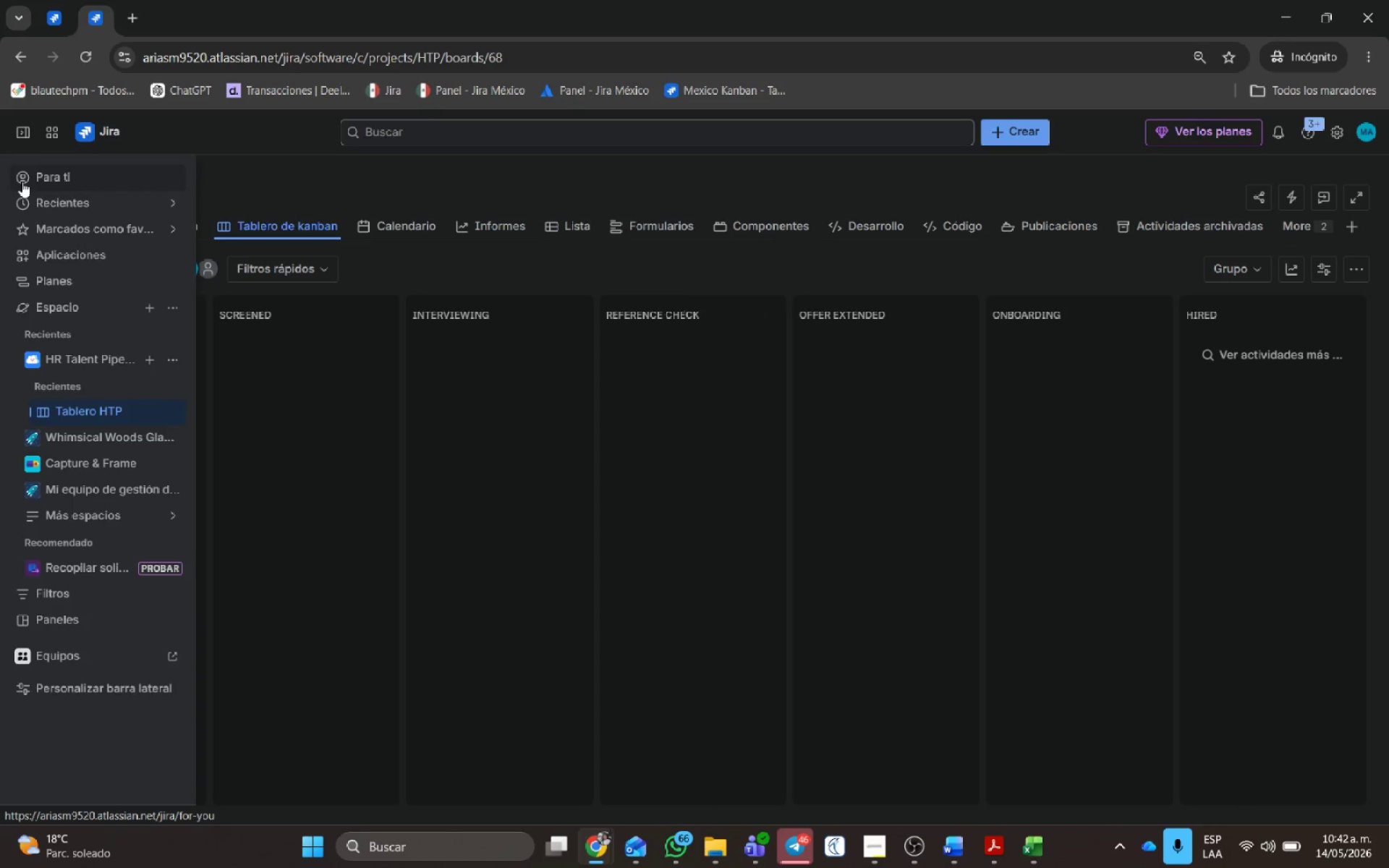 
left_click([568, 172])
 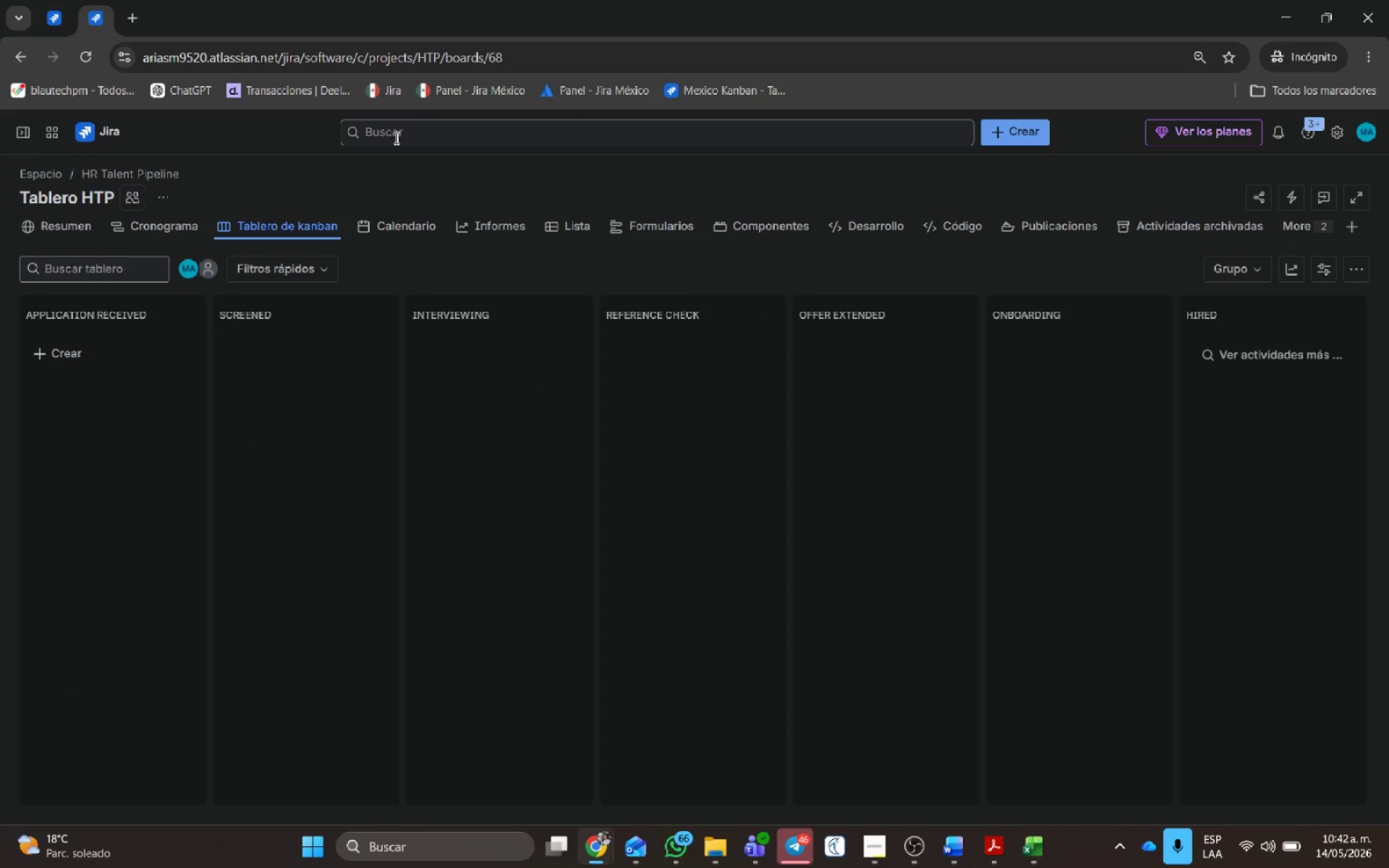 
left_click([395, 226])
 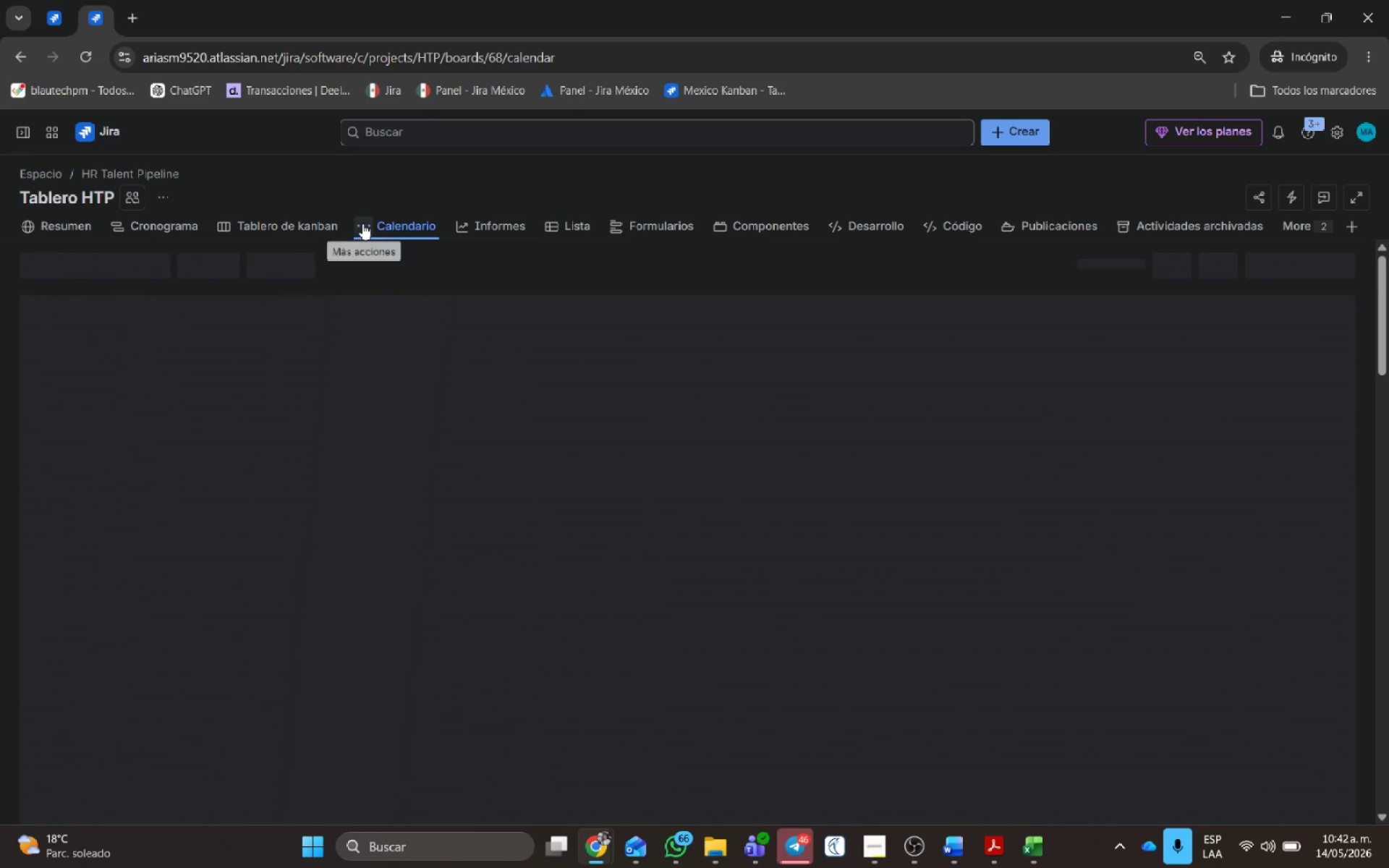 
mouse_move([394, 202])
 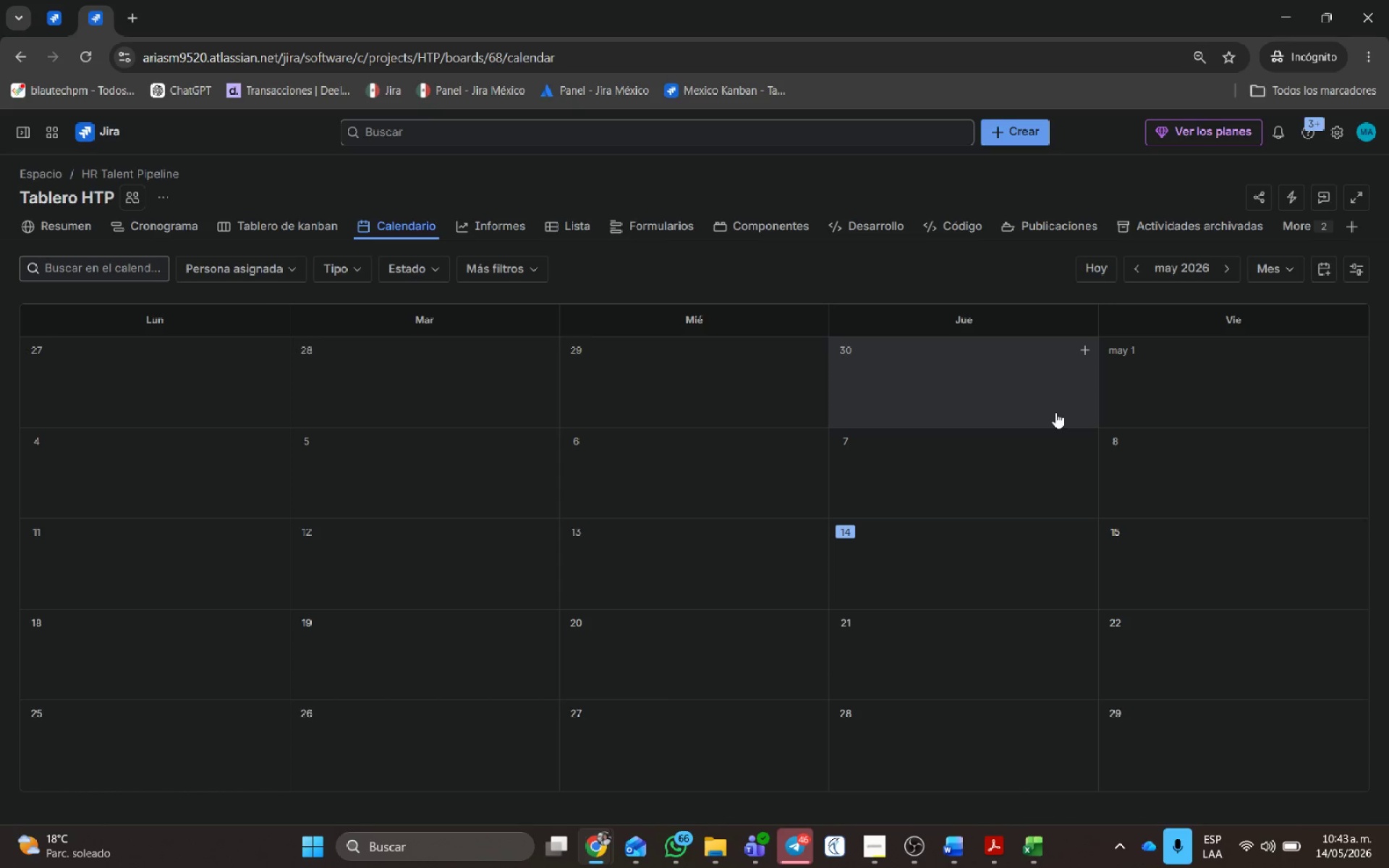 
wait(43.36)
 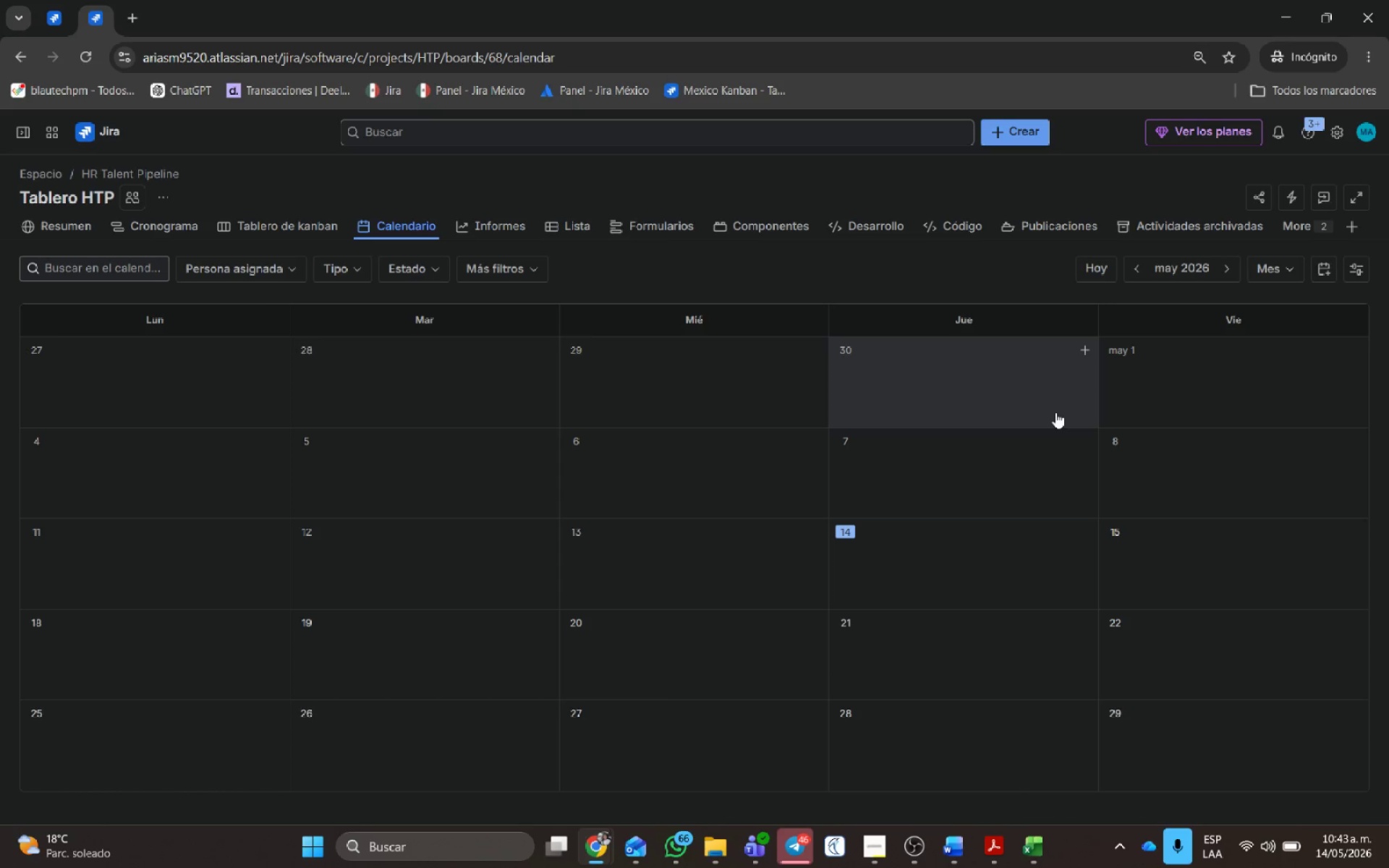 
type(ad)
 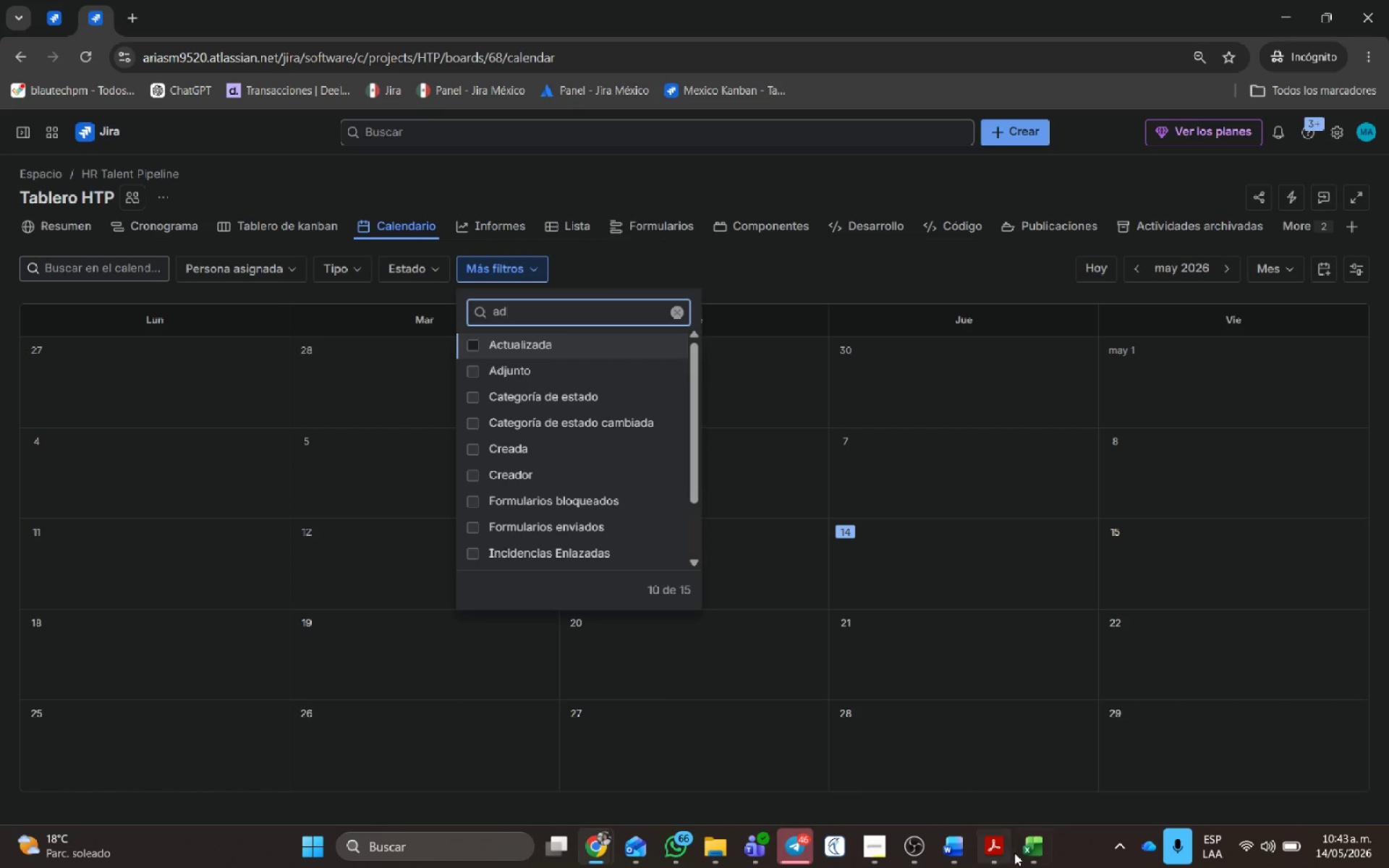 
left_click([1021, 853])
 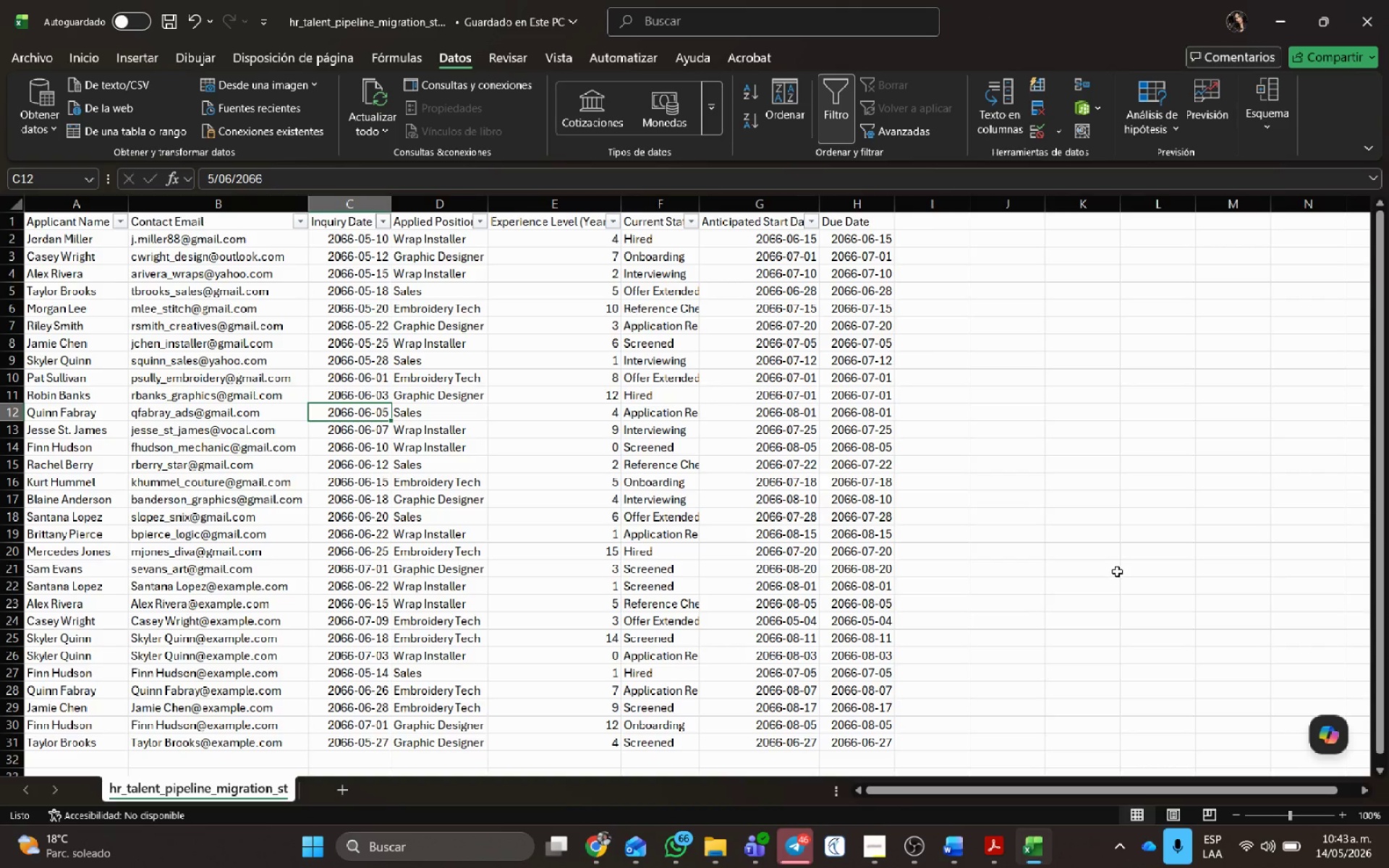 
key(Alt+AltLeft)
 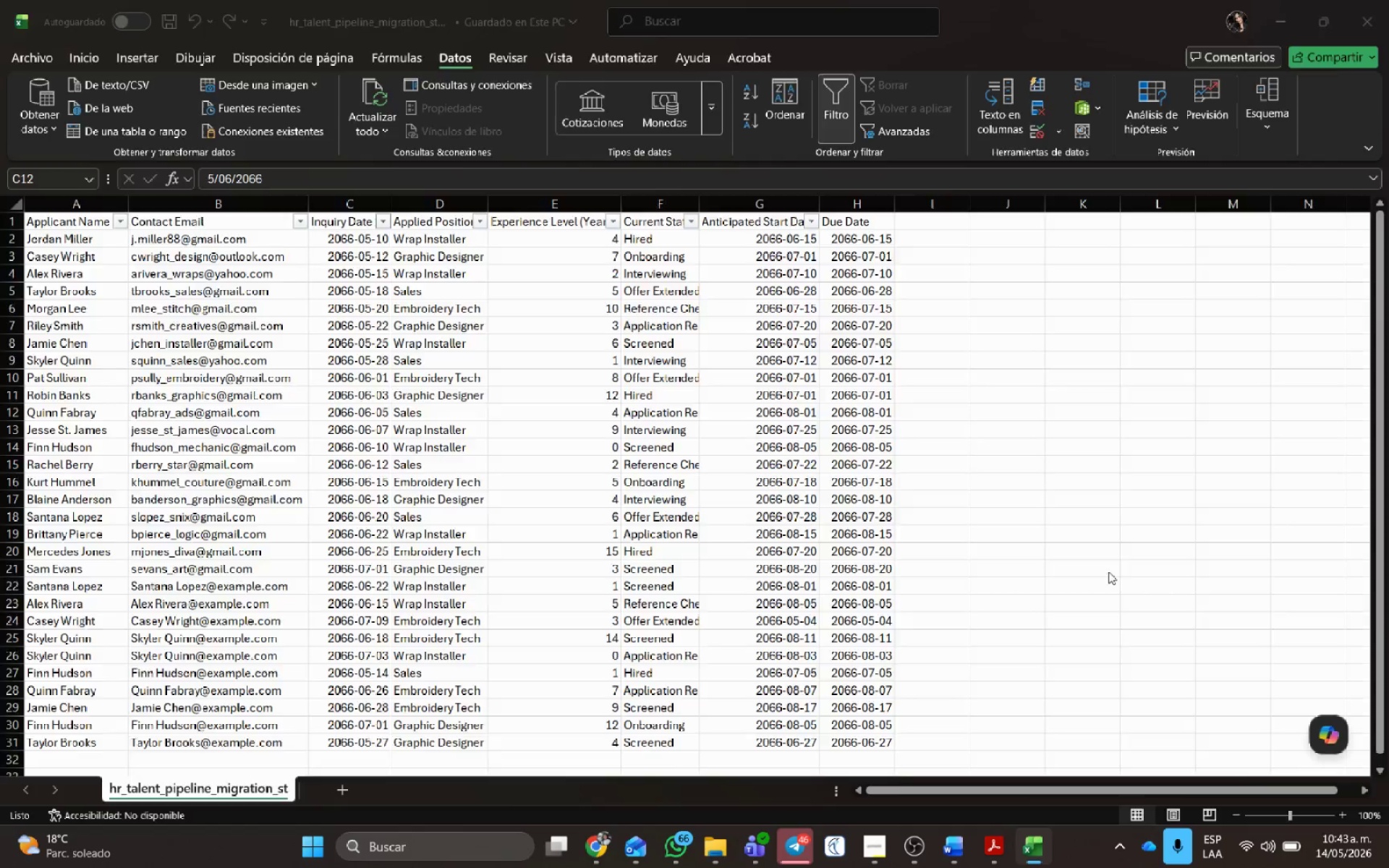 
key(Alt+Tab)
 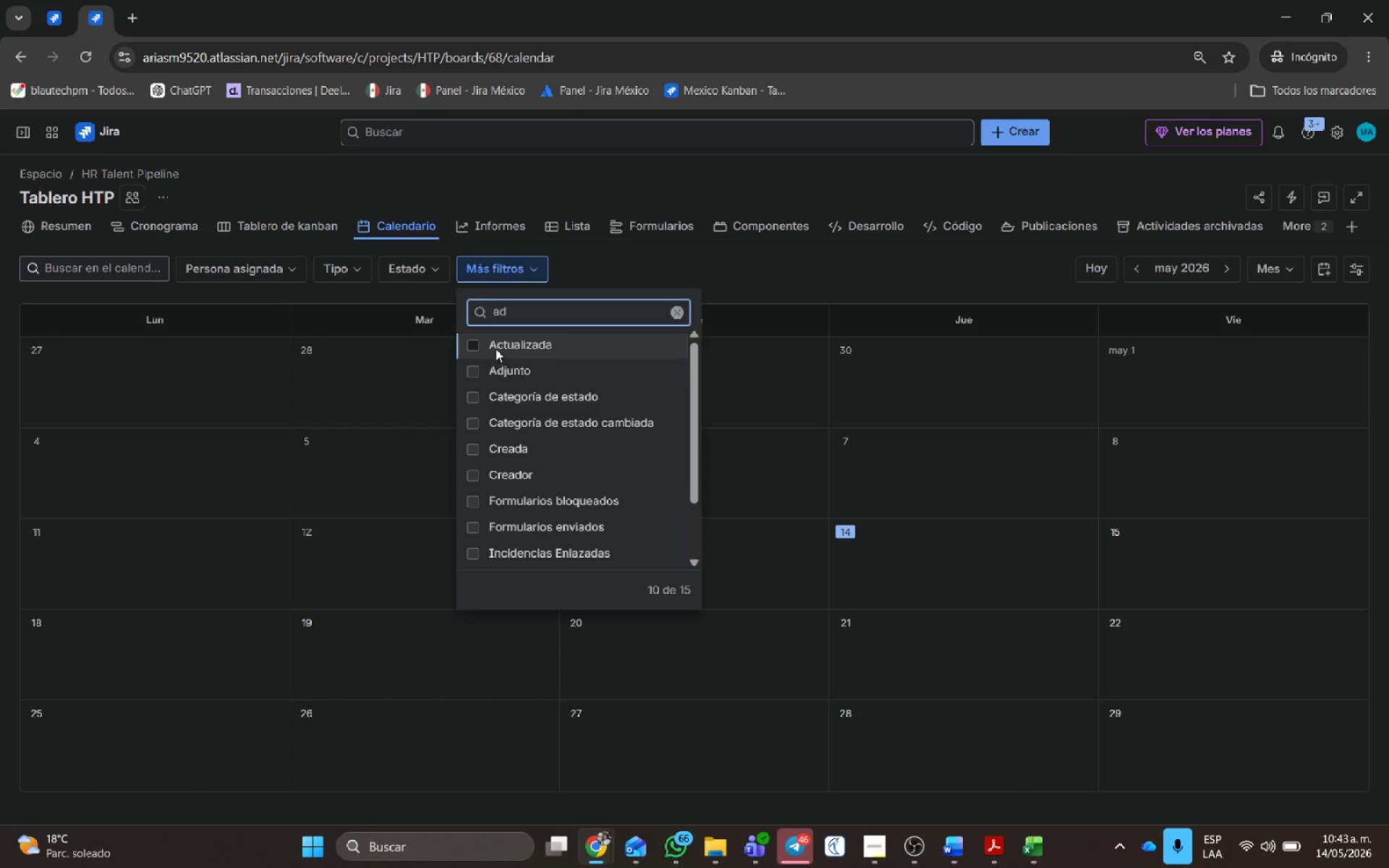 
key(Backspace)
type(ntici)
 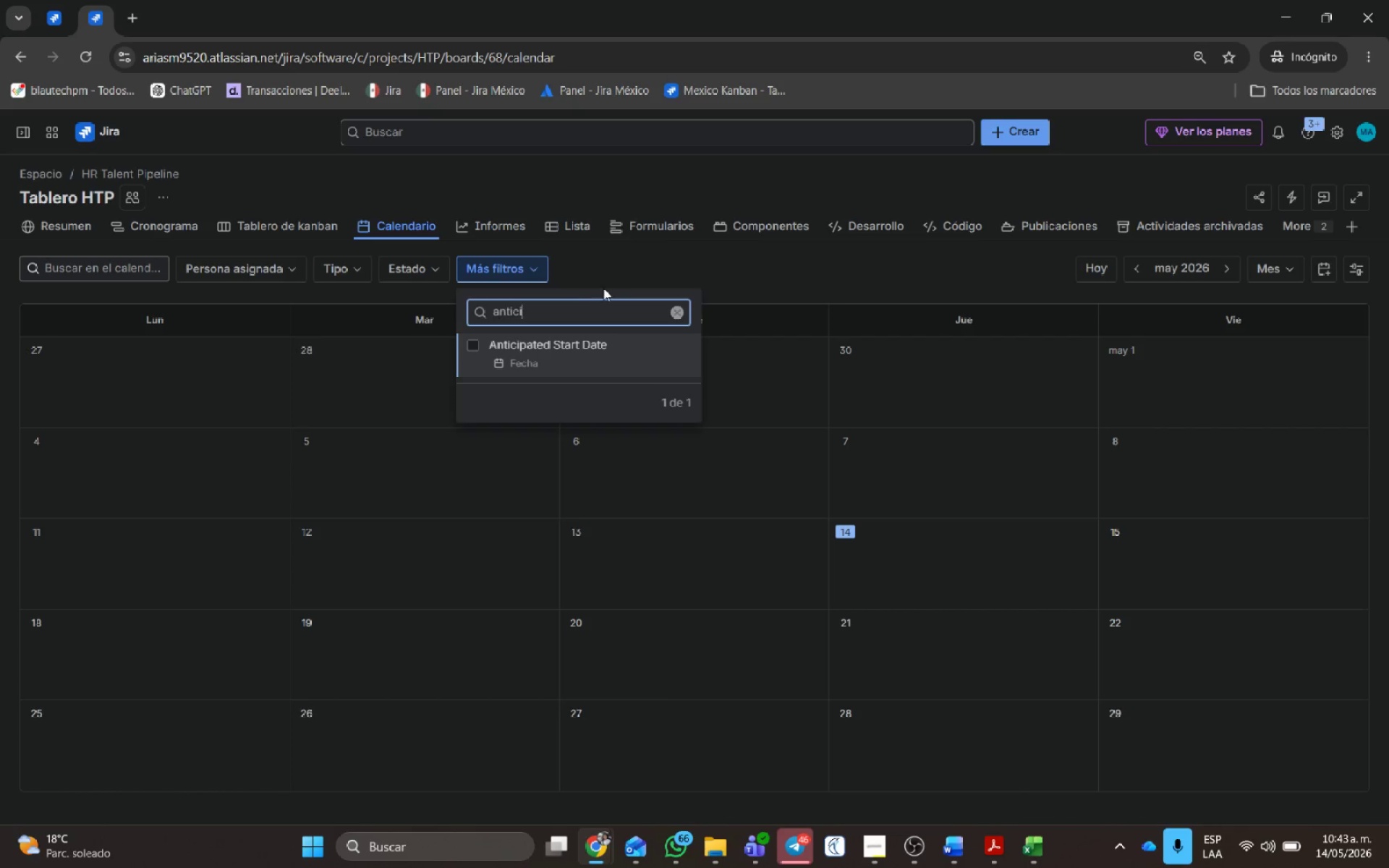 
left_click([514, 346])
 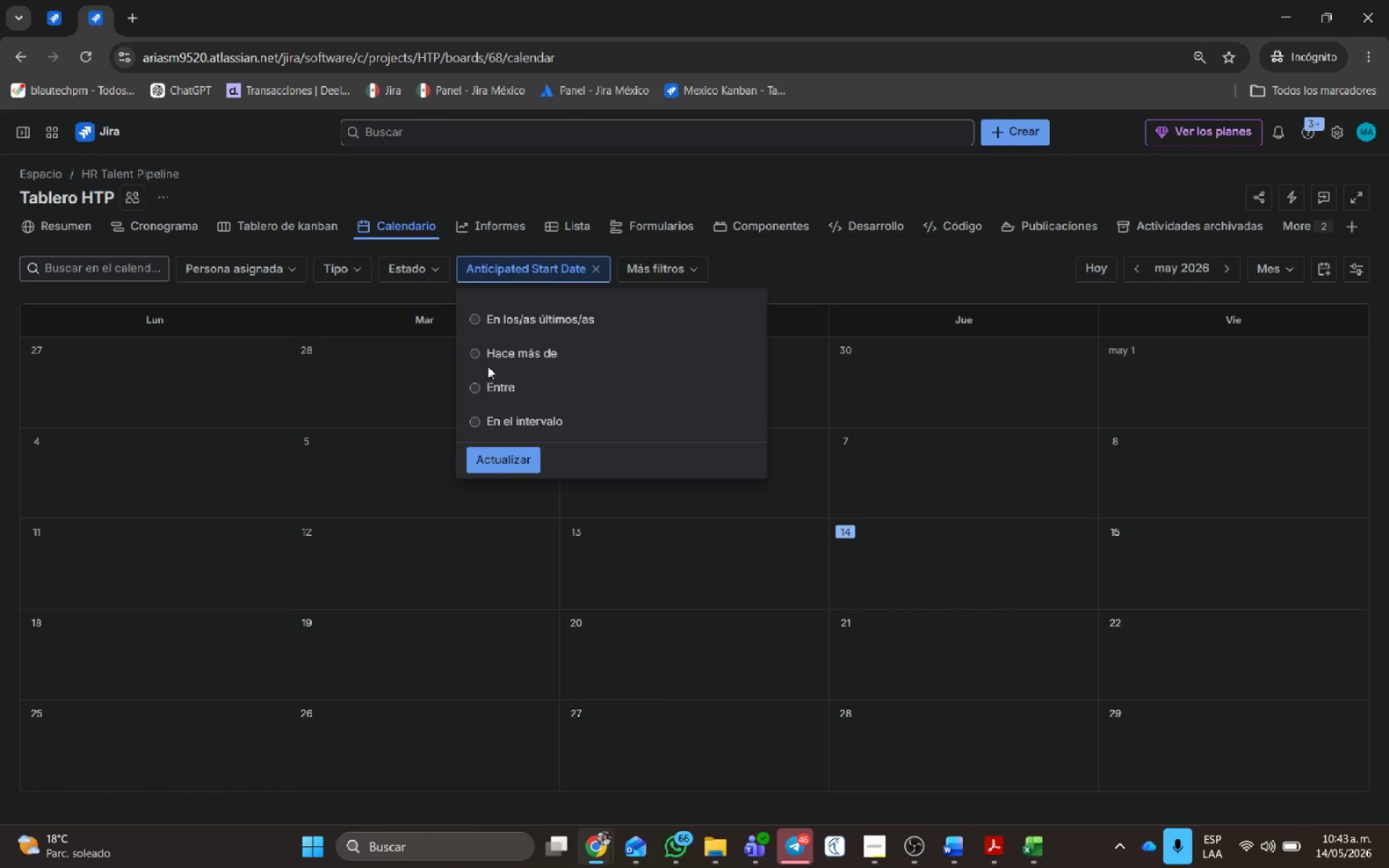 
left_click([490, 388])
 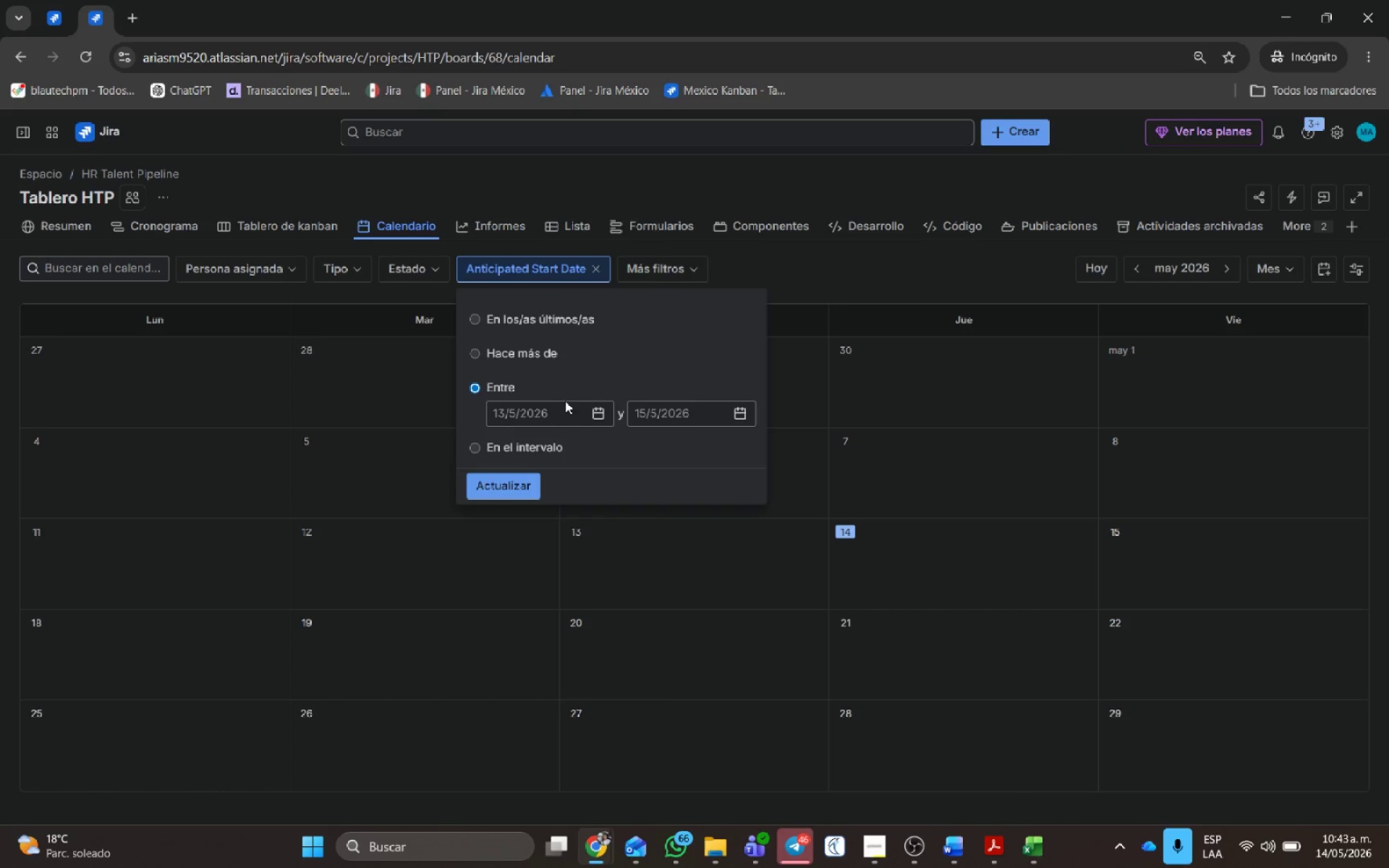 
left_click_drag(start_coordinate=[563, 402], to_coordinate=[558, 408])
 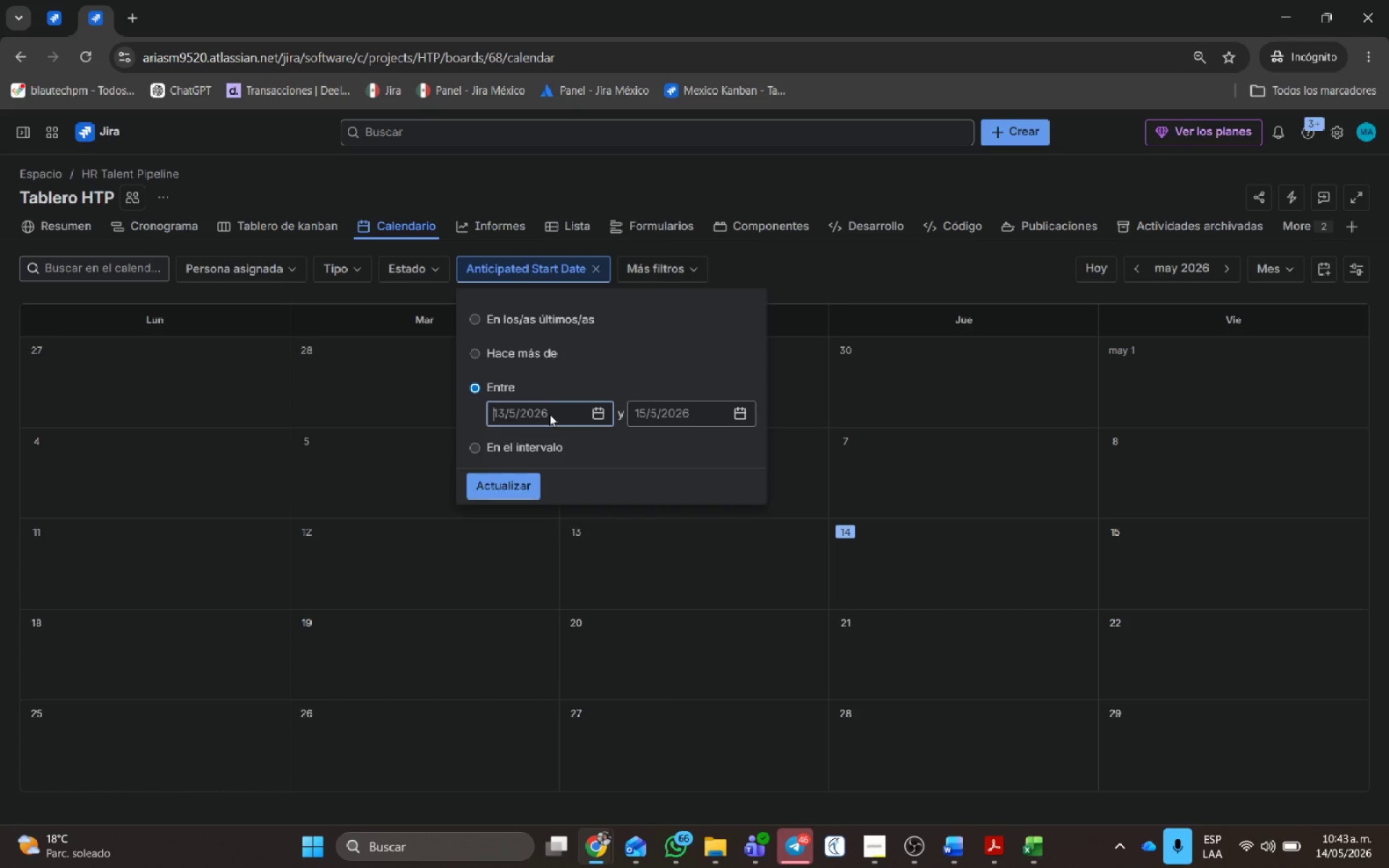 
mouse_move([559, 427])
 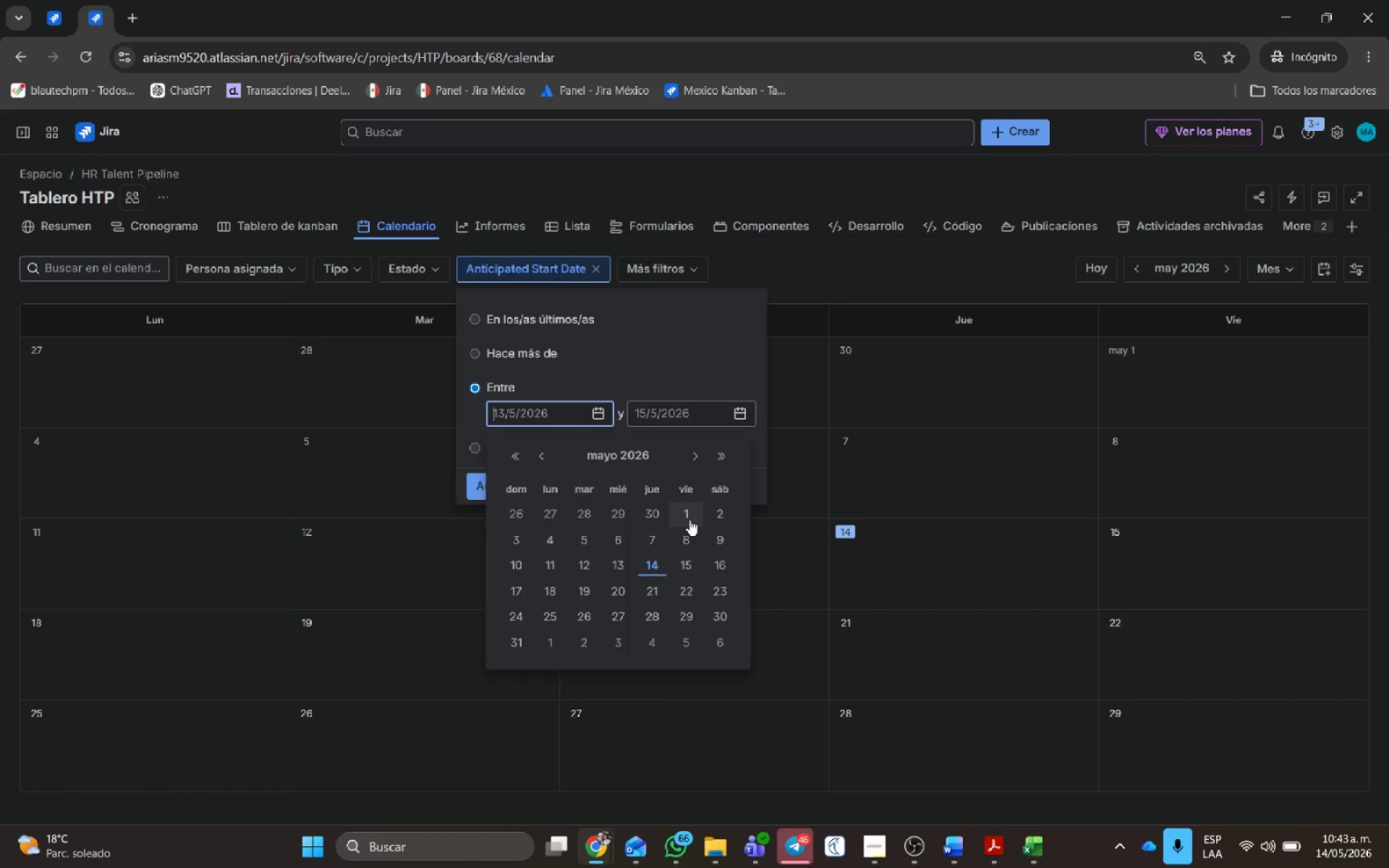 
left_click([689, 519])
 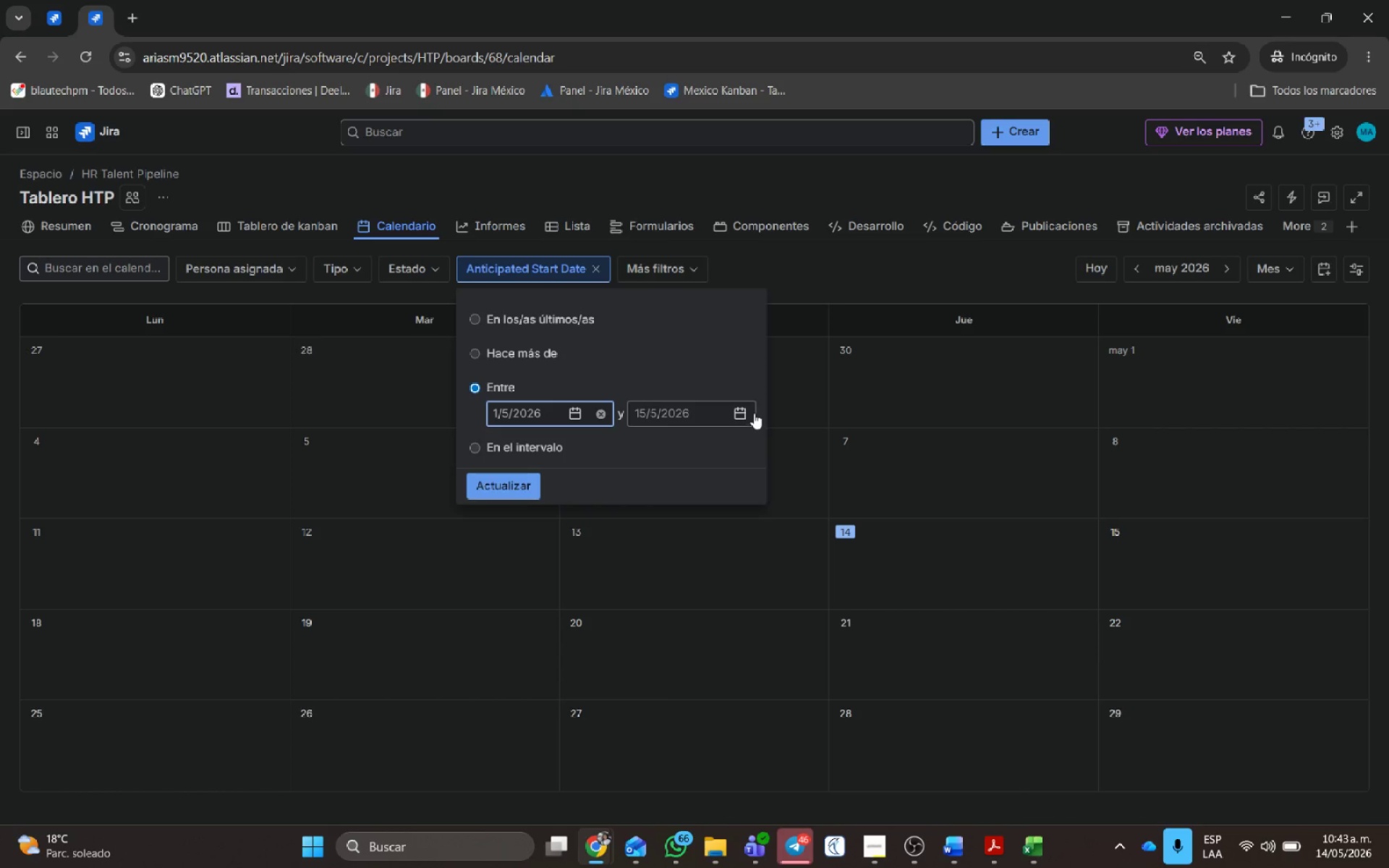 
left_click([754, 412])
 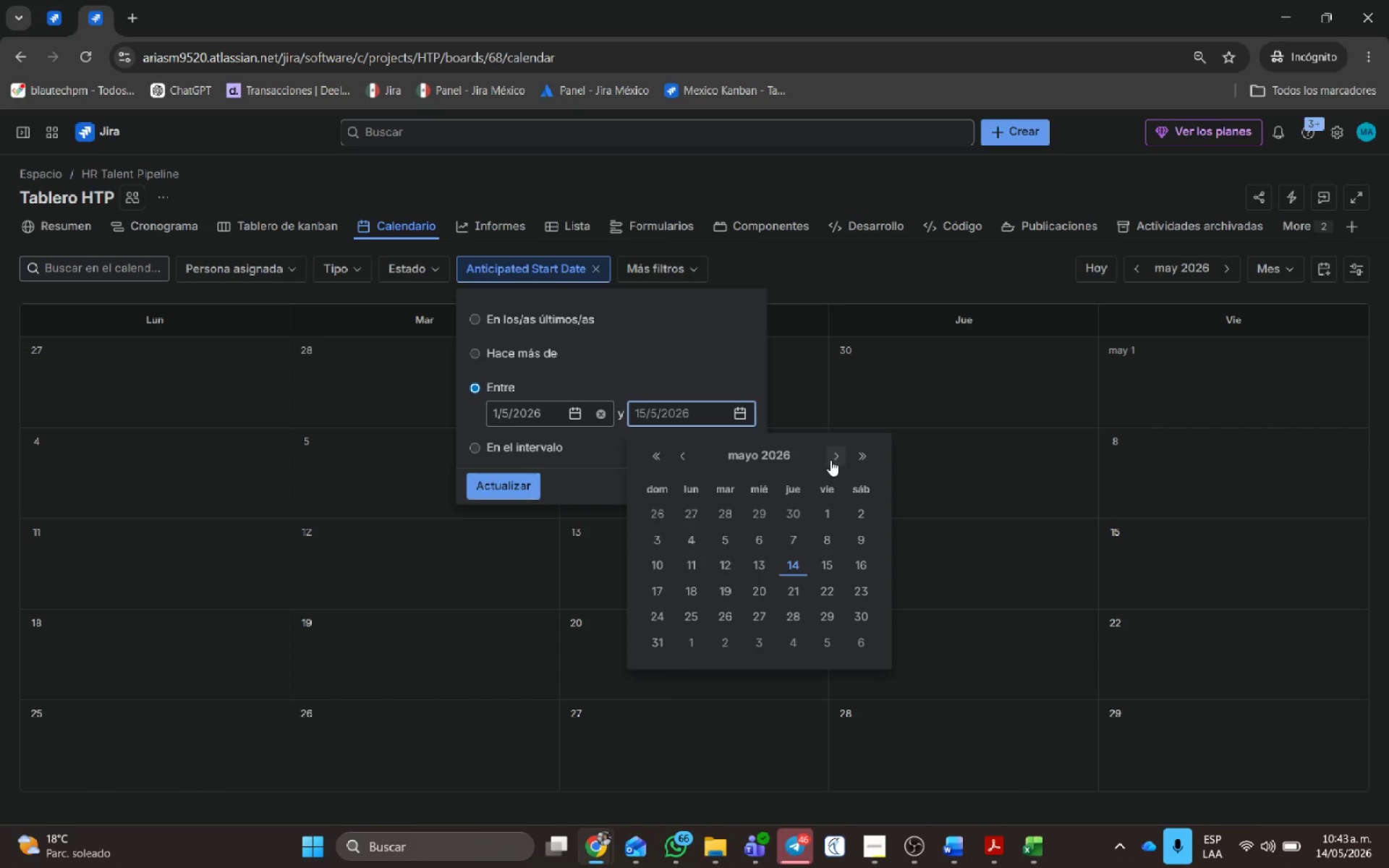 
double_click([840, 460])
 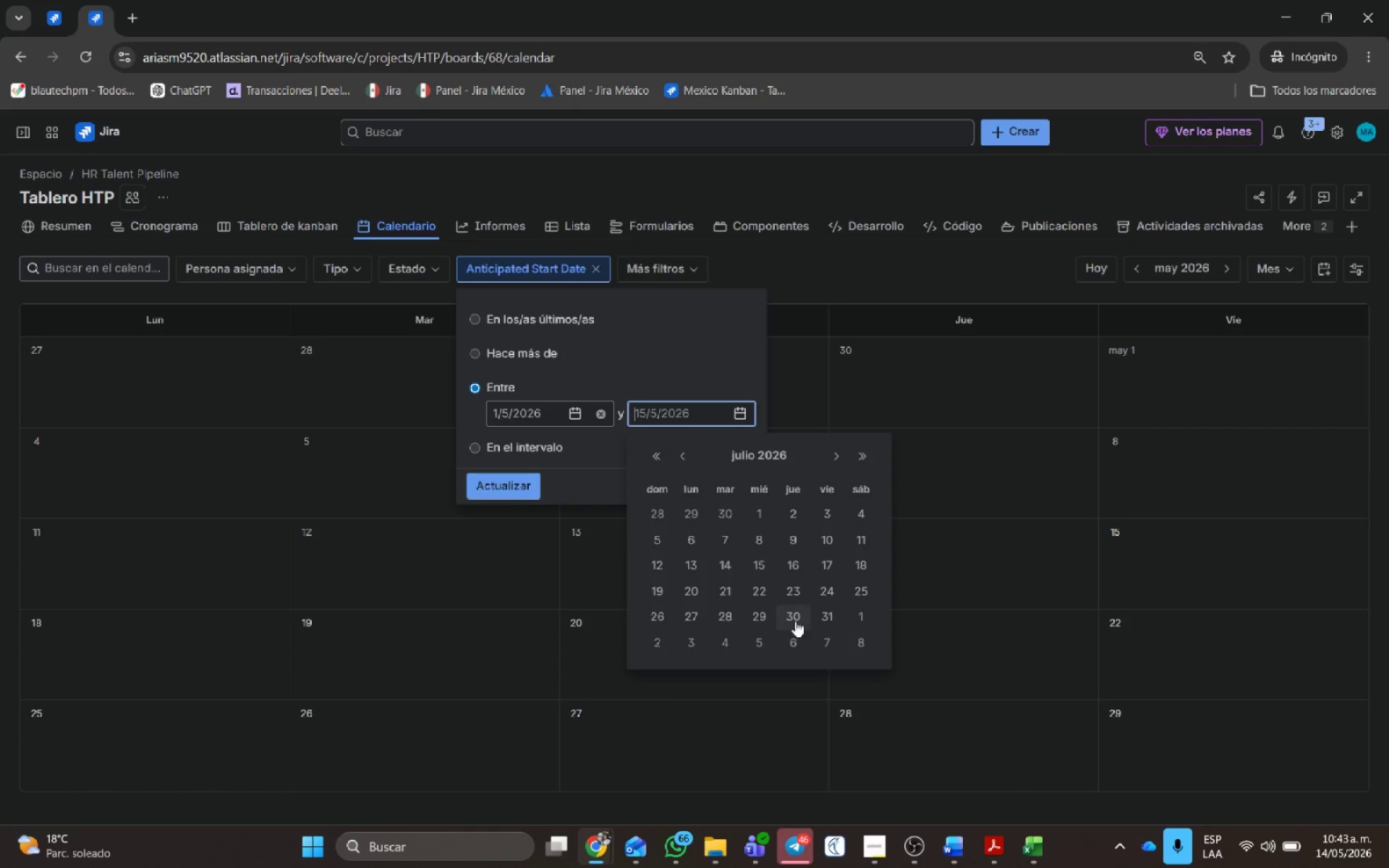 
left_click([827, 614])
 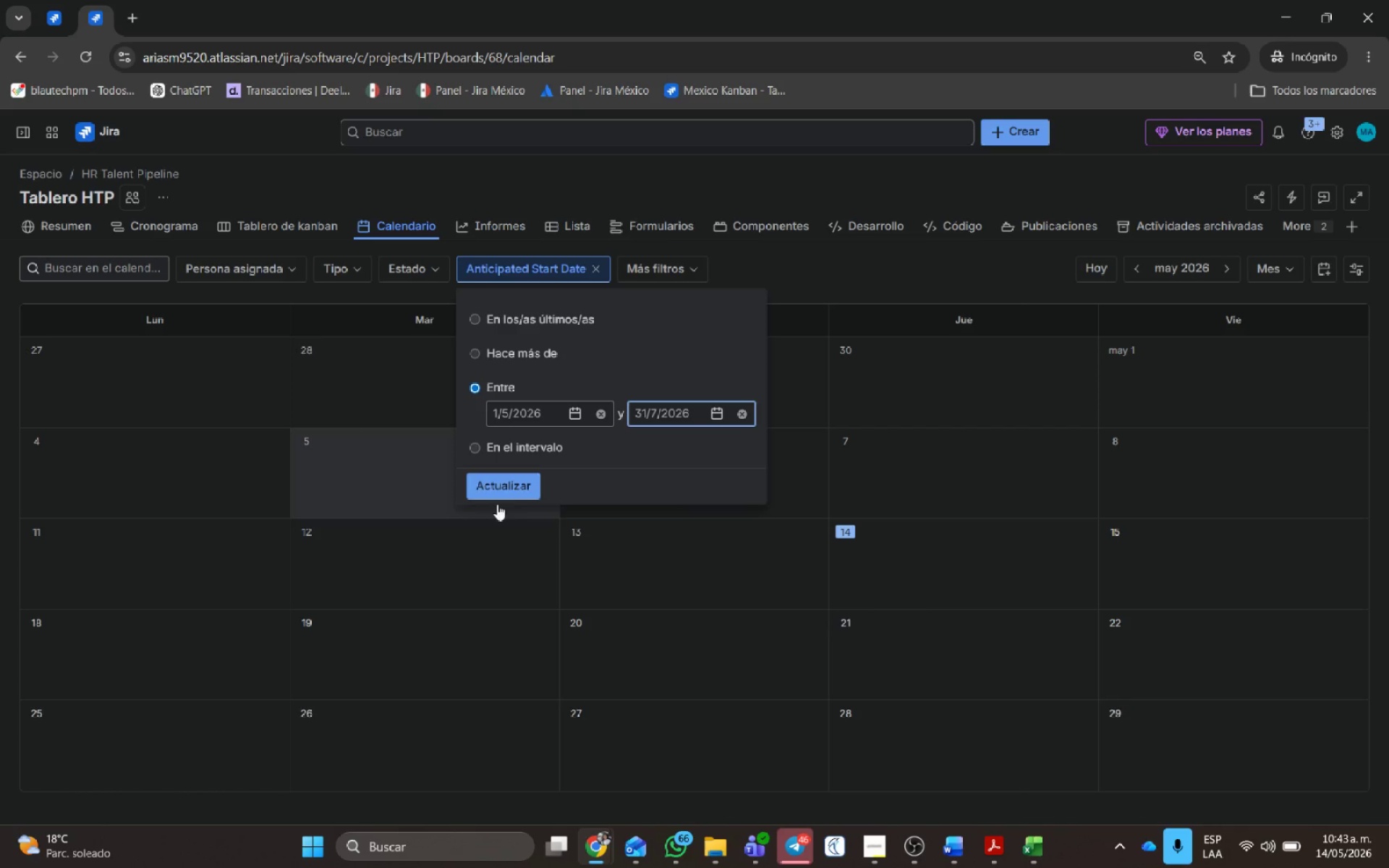 
left_click([511, 490])
 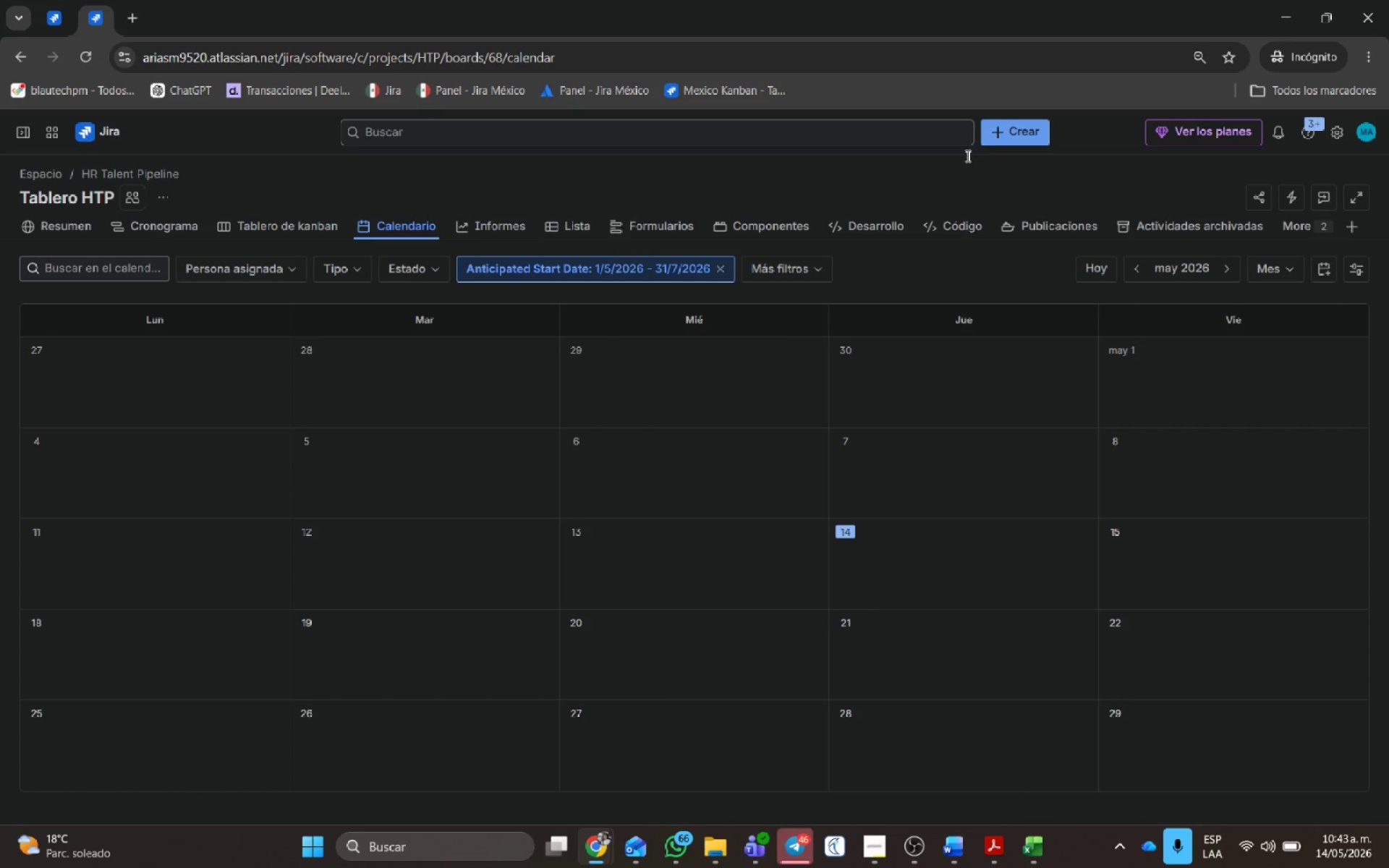 
mouse_move([1037, 579])
 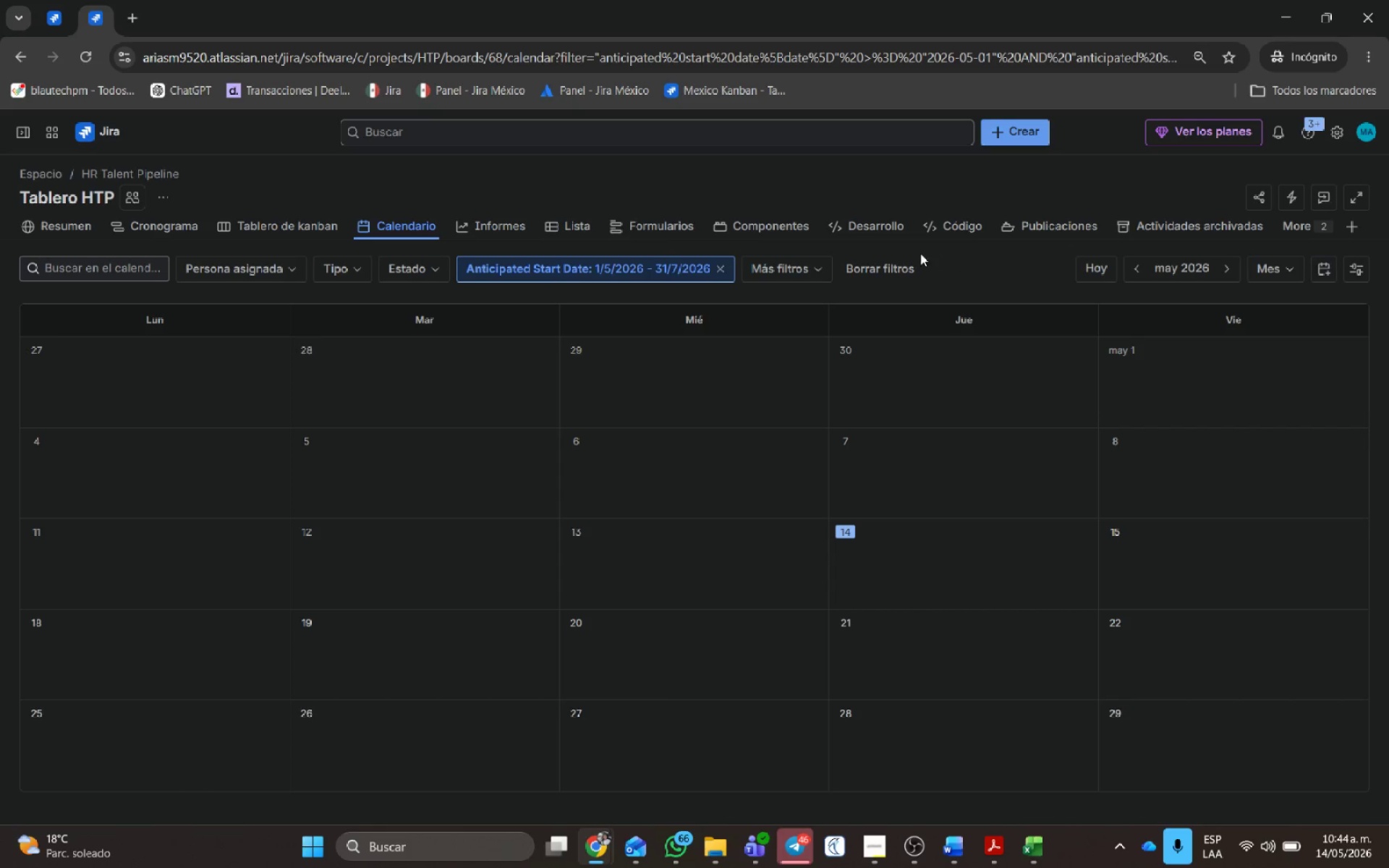 
wait(34.12)
 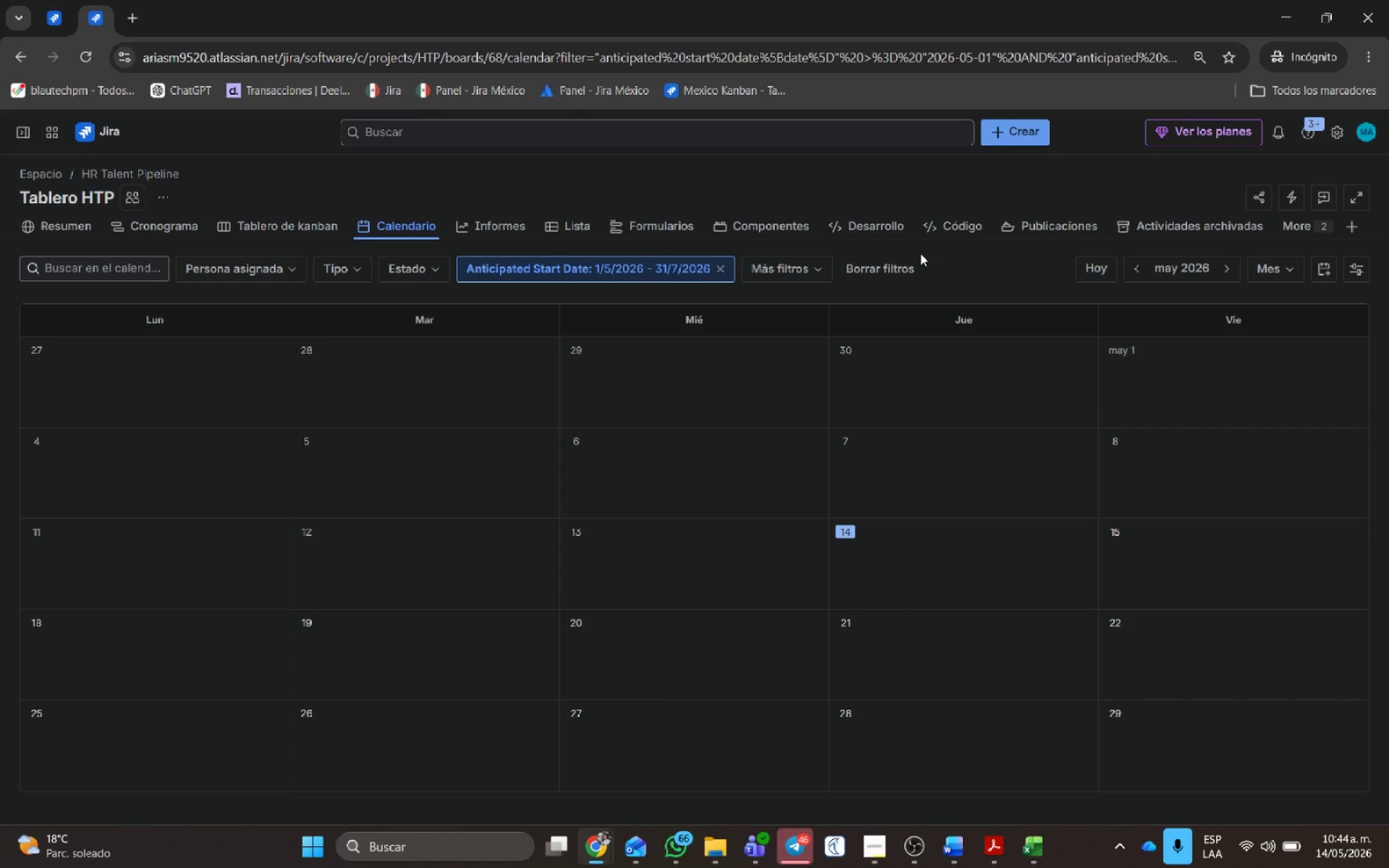 
left_click([579, 221])
 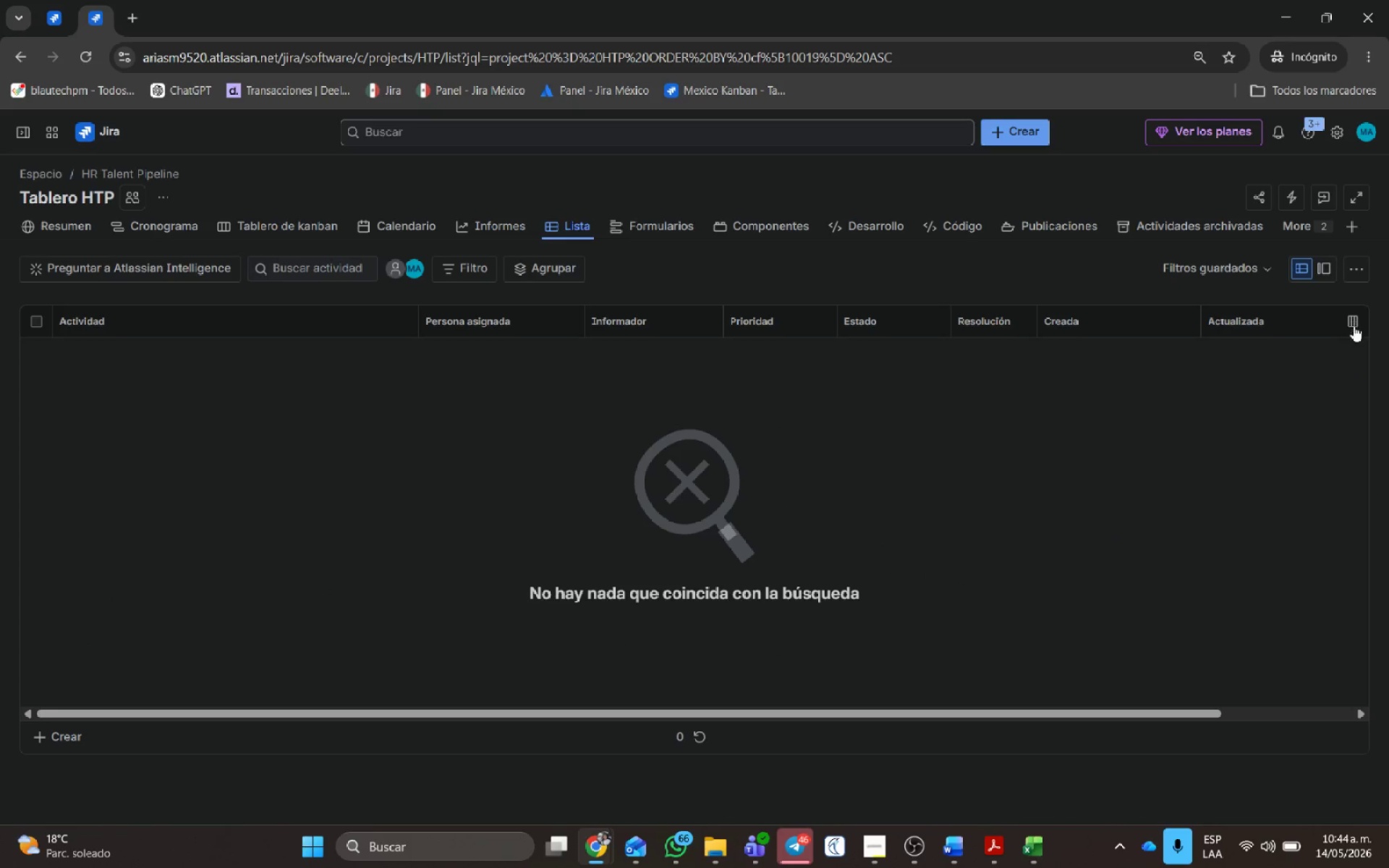 
left_click([1354, 275])
 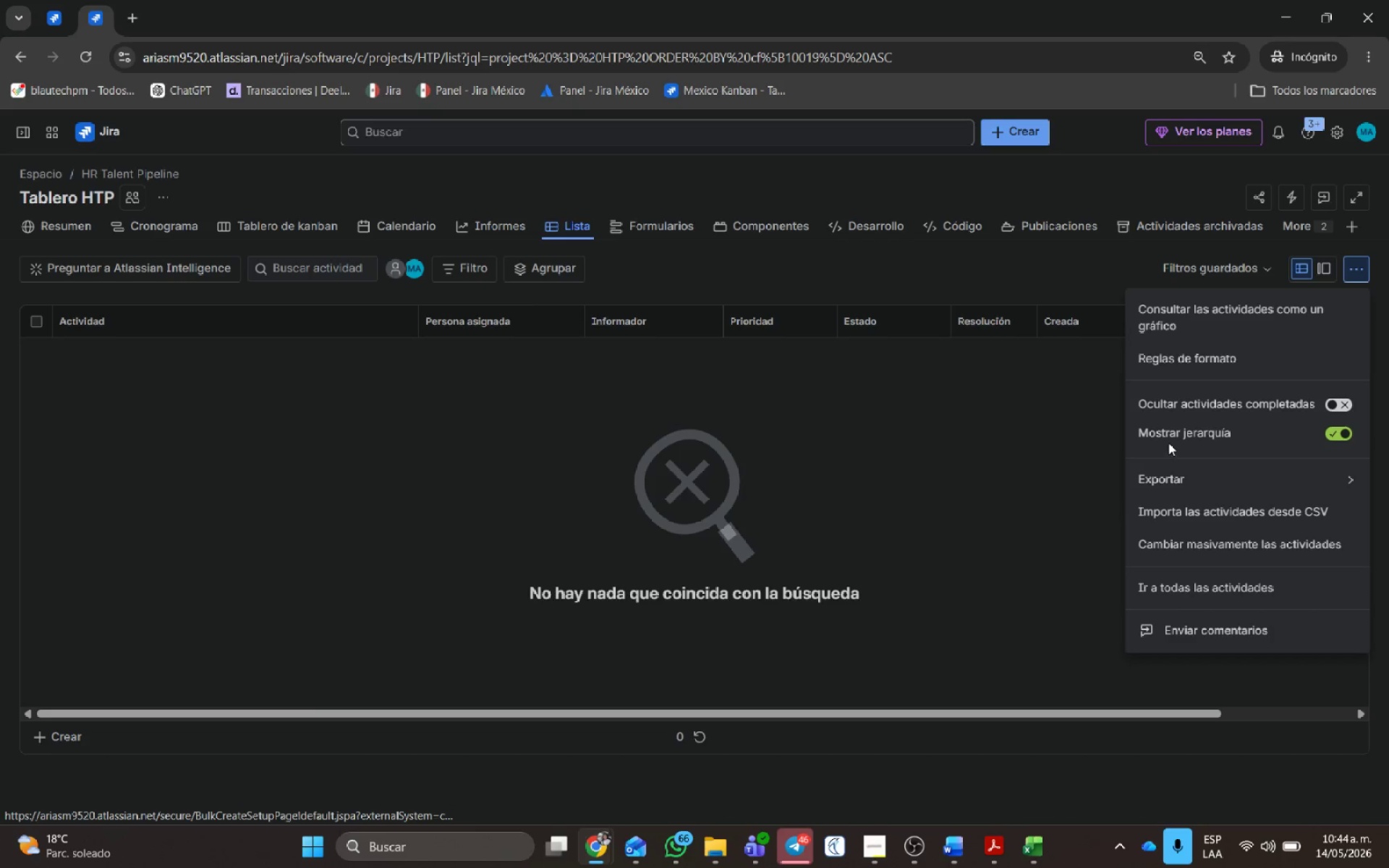 
left_click([1191, 498])
 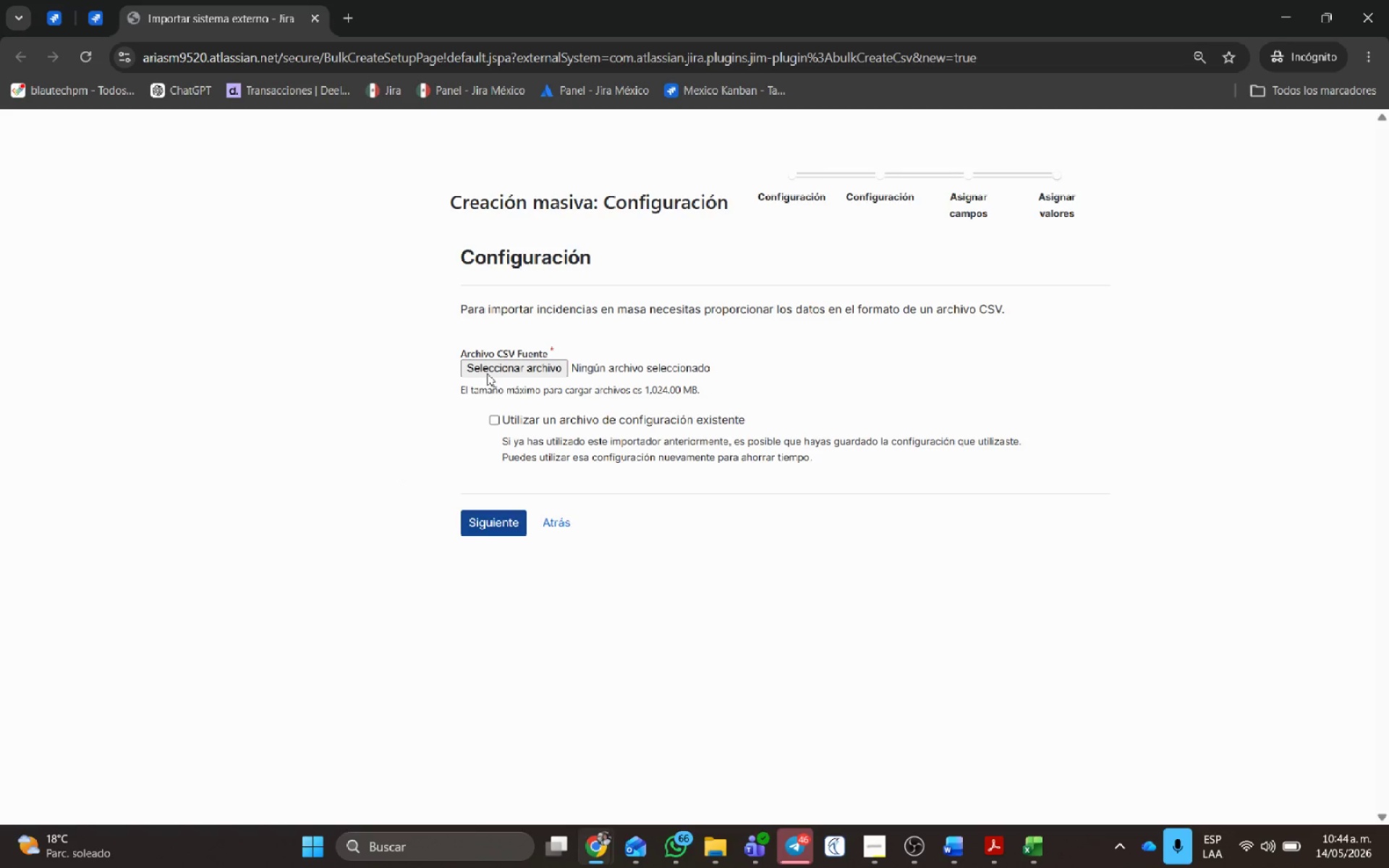 
left_click([1042, 838])
 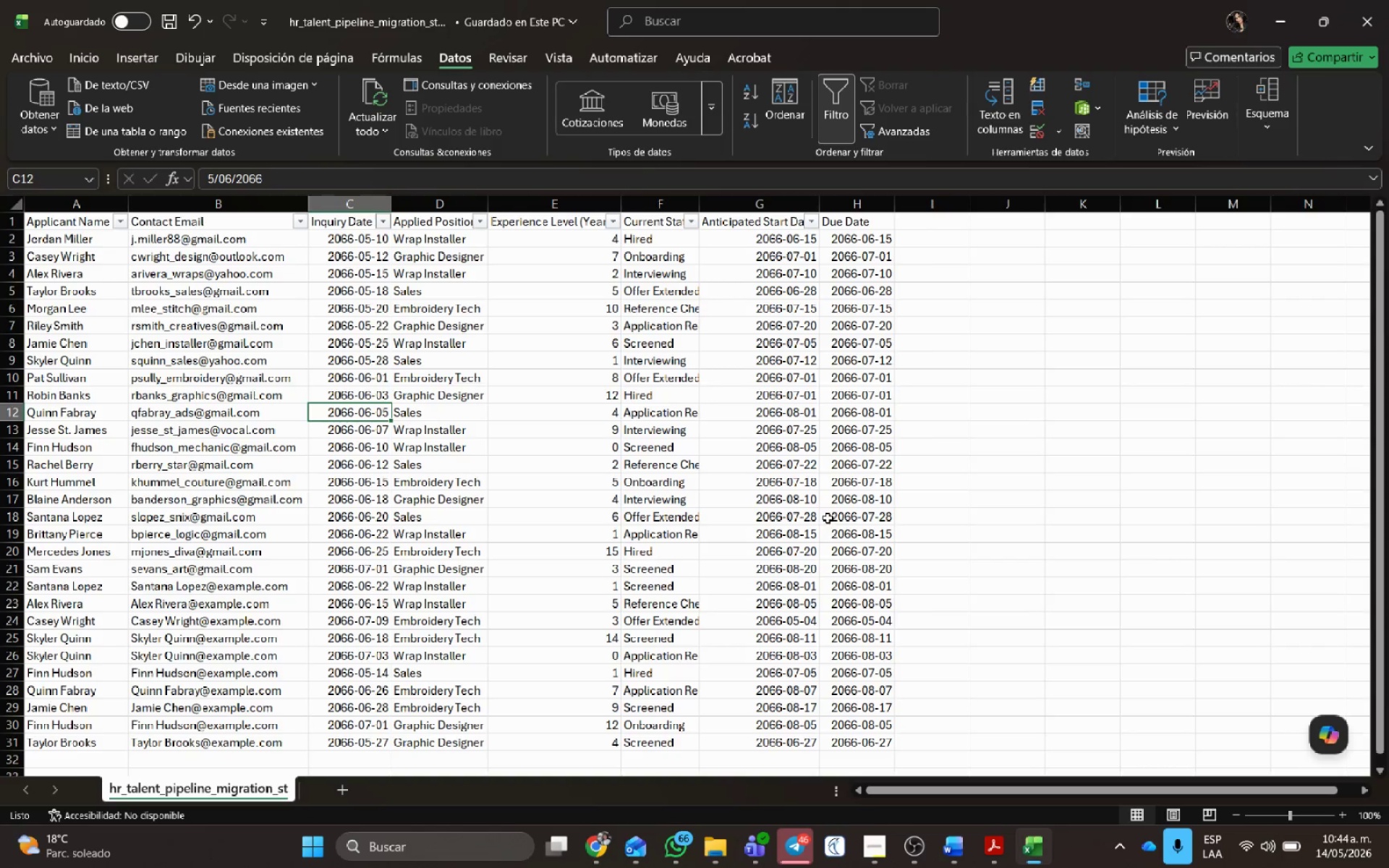 
left_click([828, 518])
 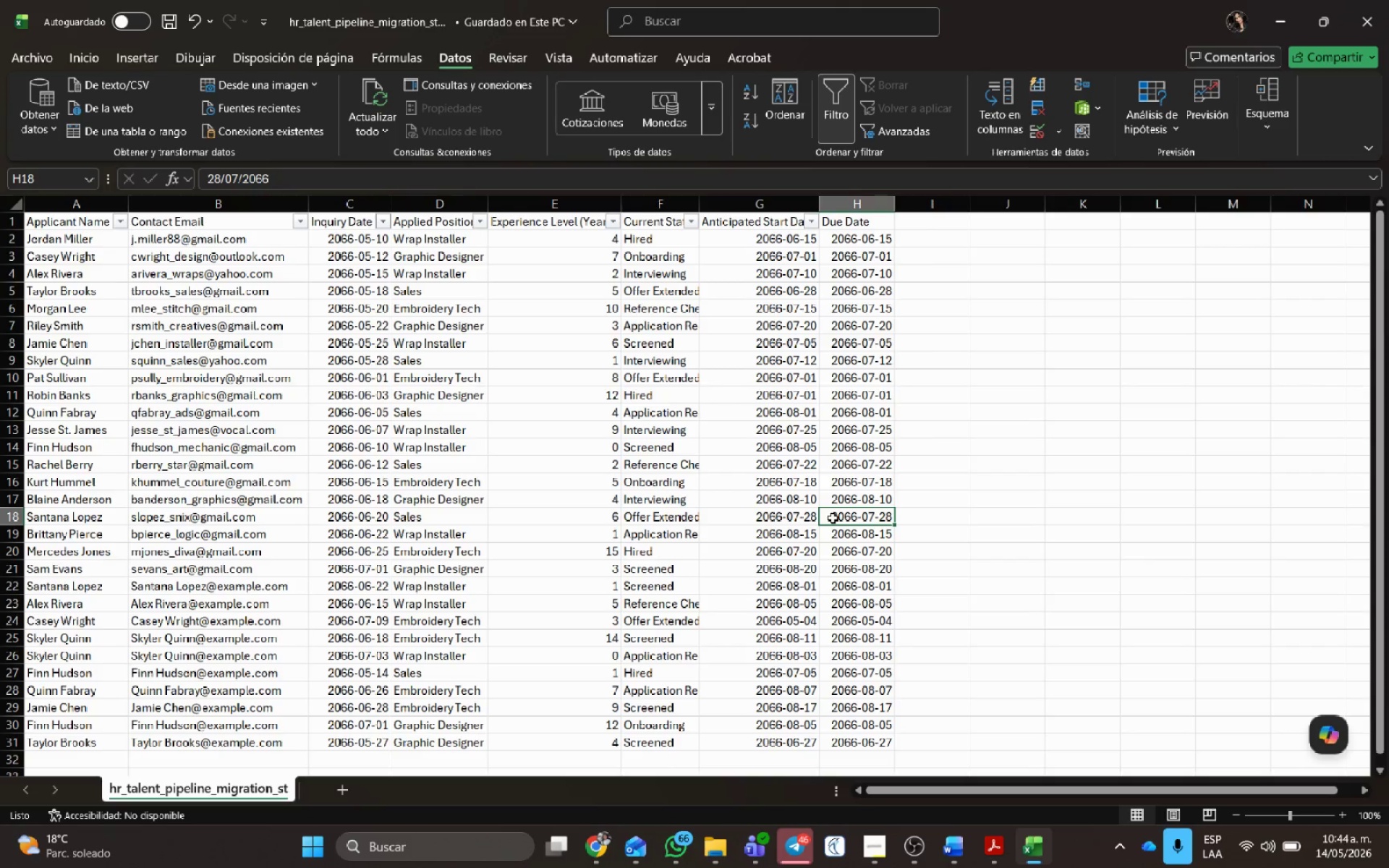 
key(Control+G)
 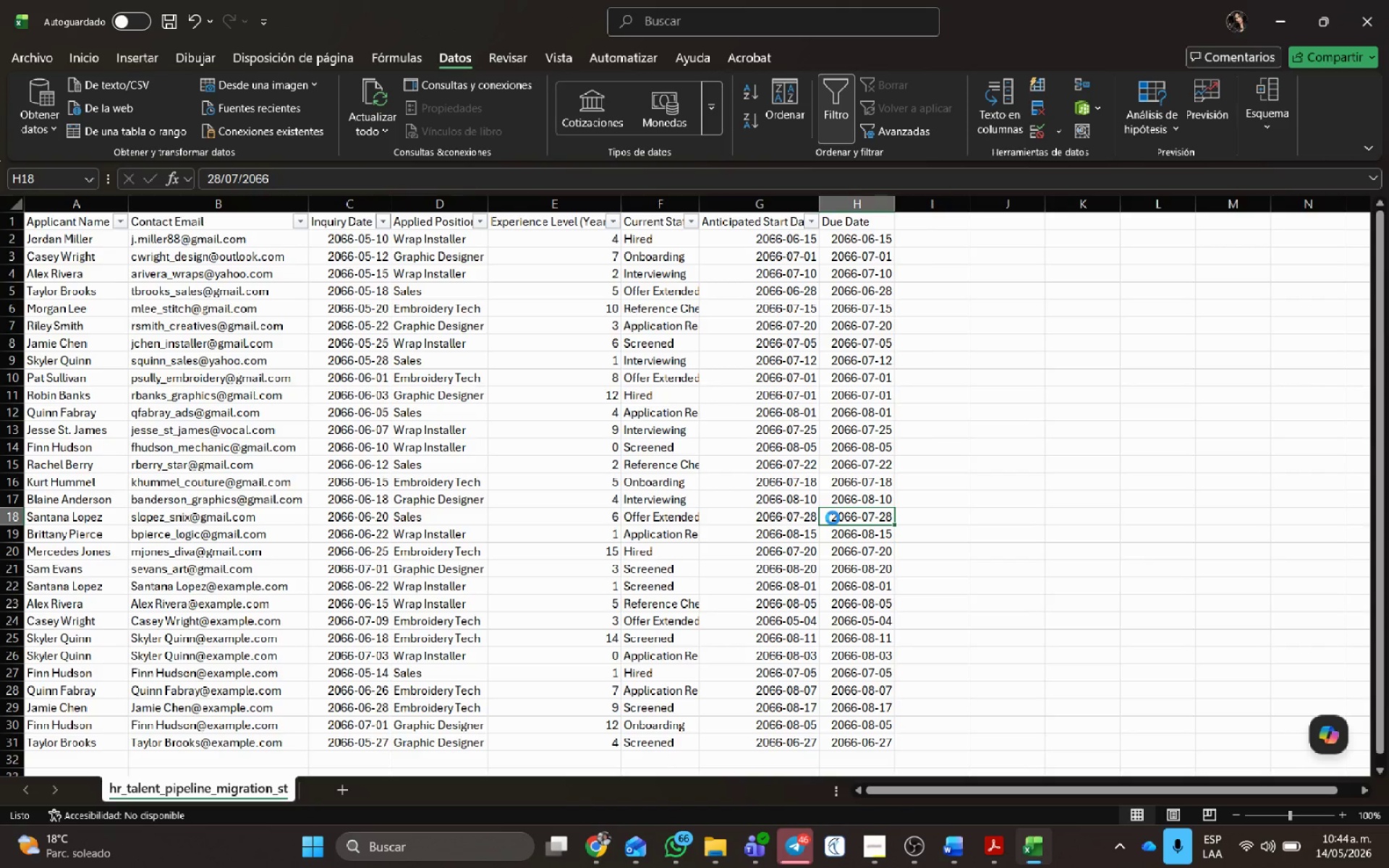 
key(Control+G)
 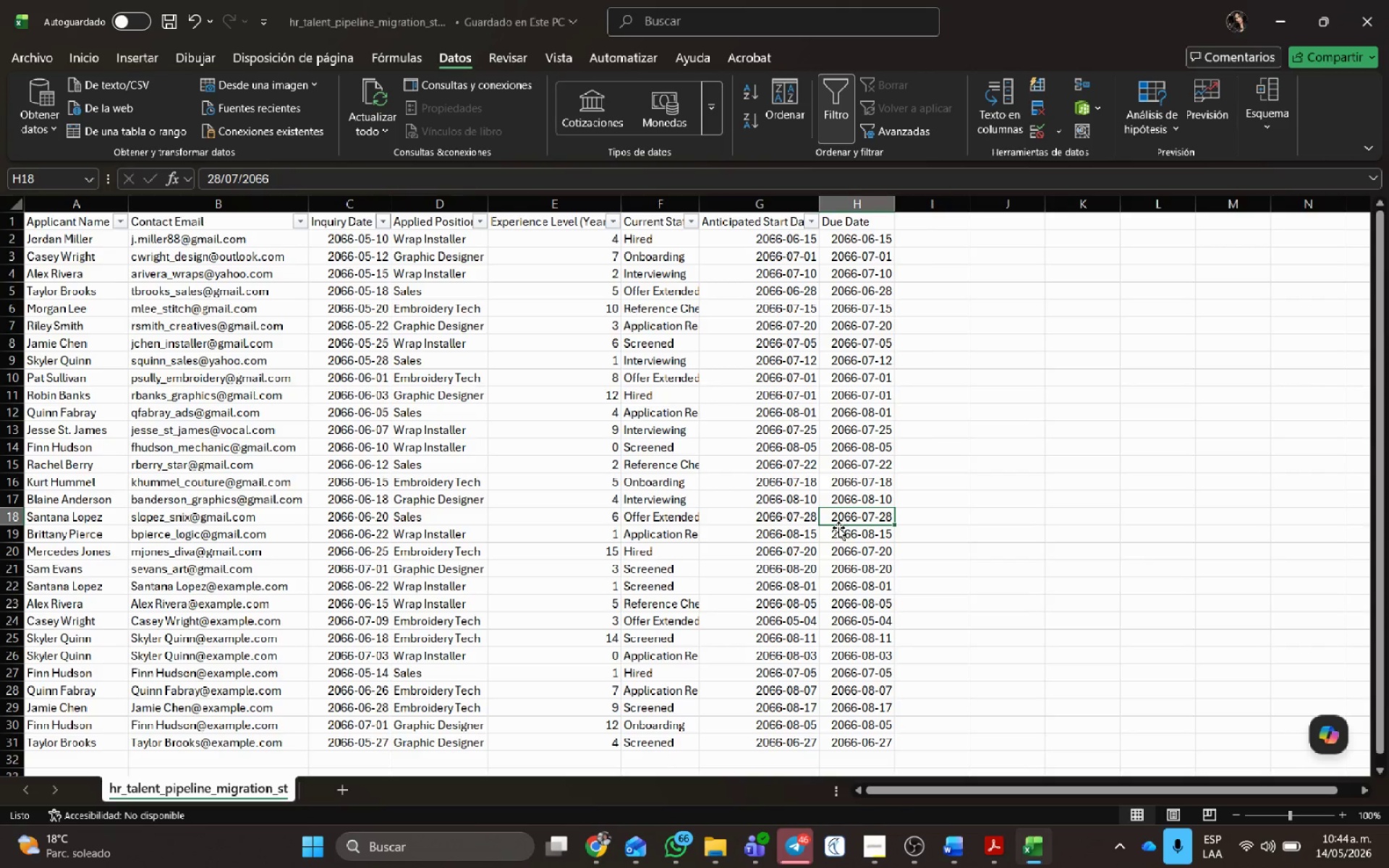 
key(Alt+AltLeft)
 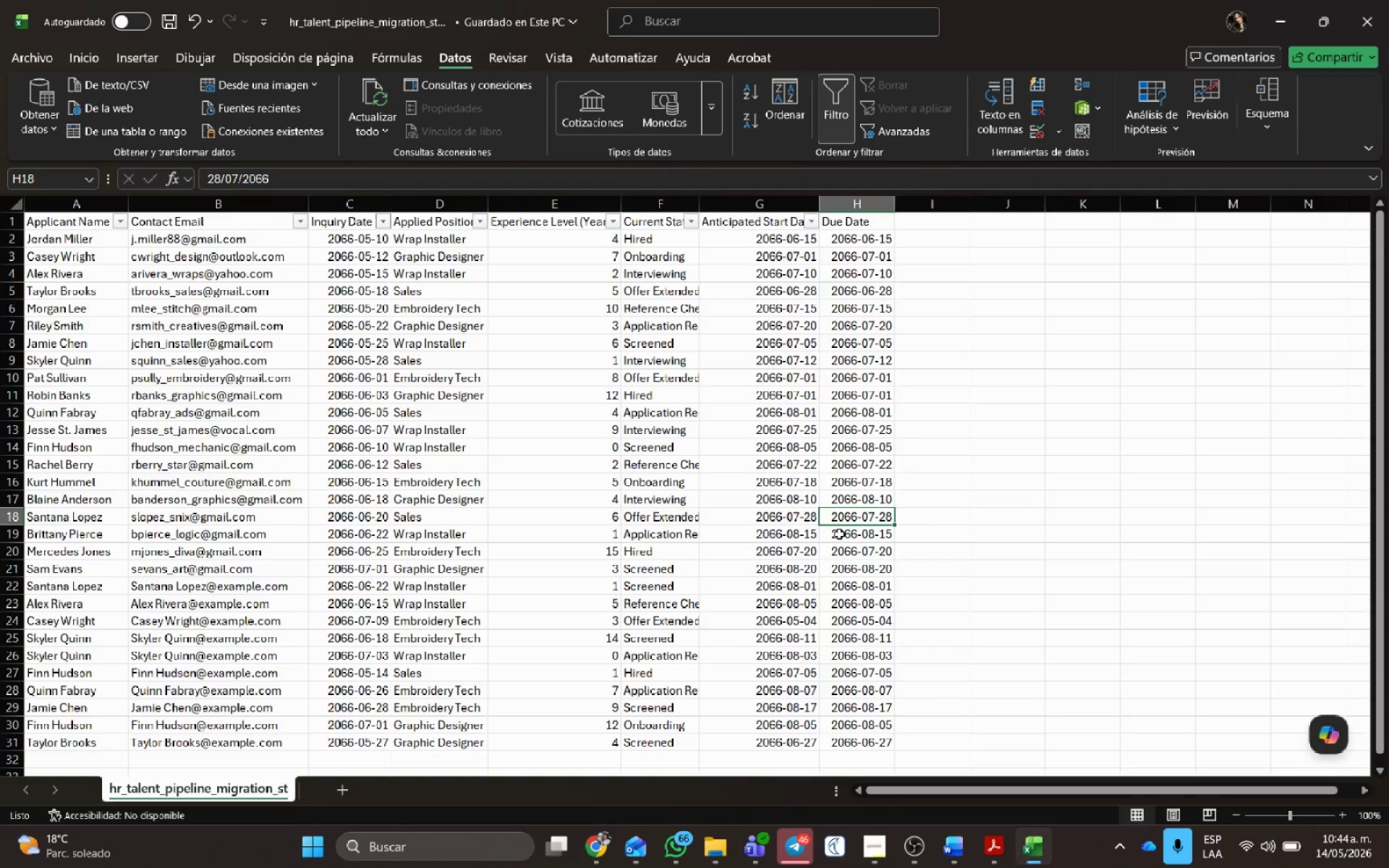 
key(Alt+Tab)
 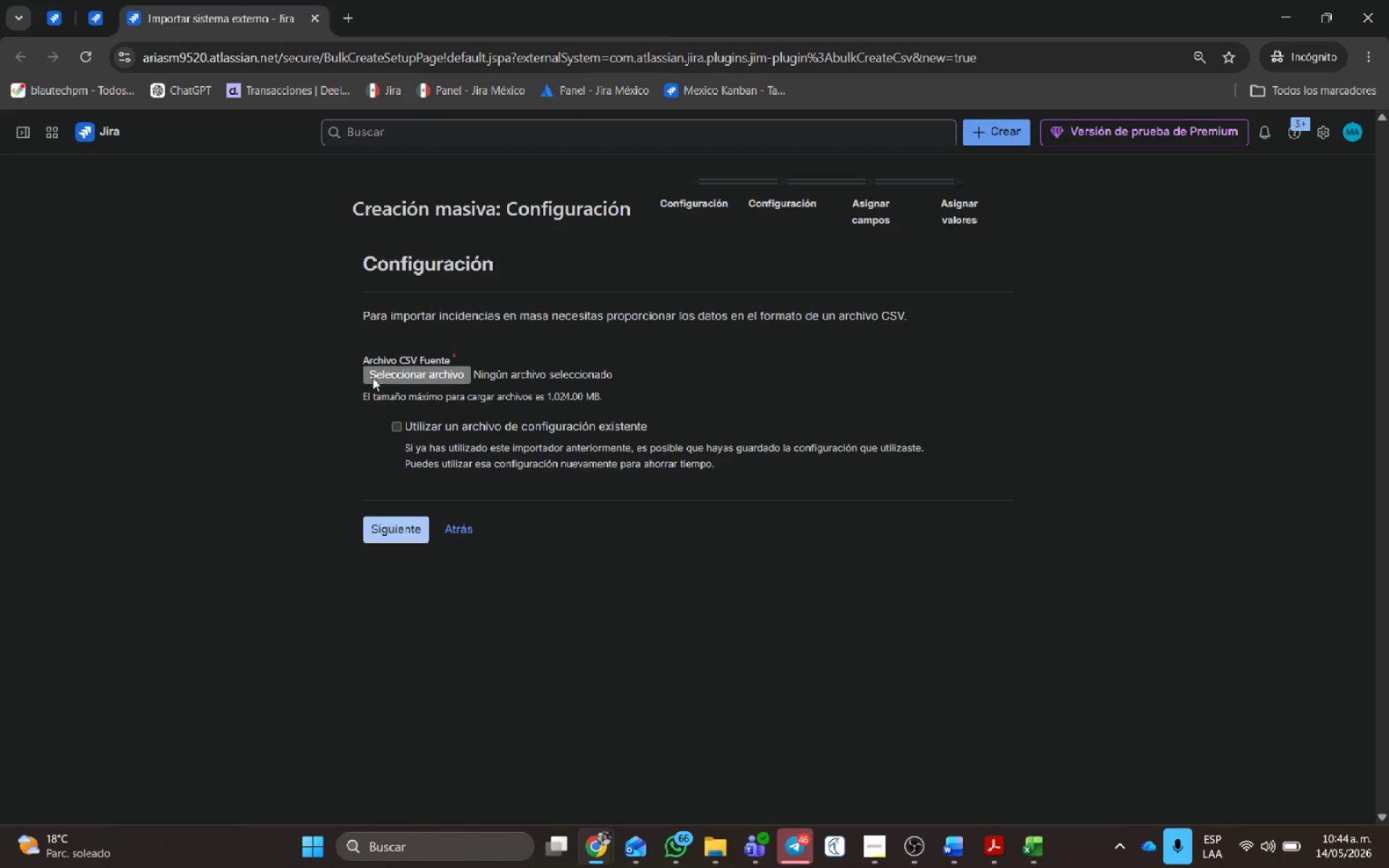 
left_click([383, 371])
 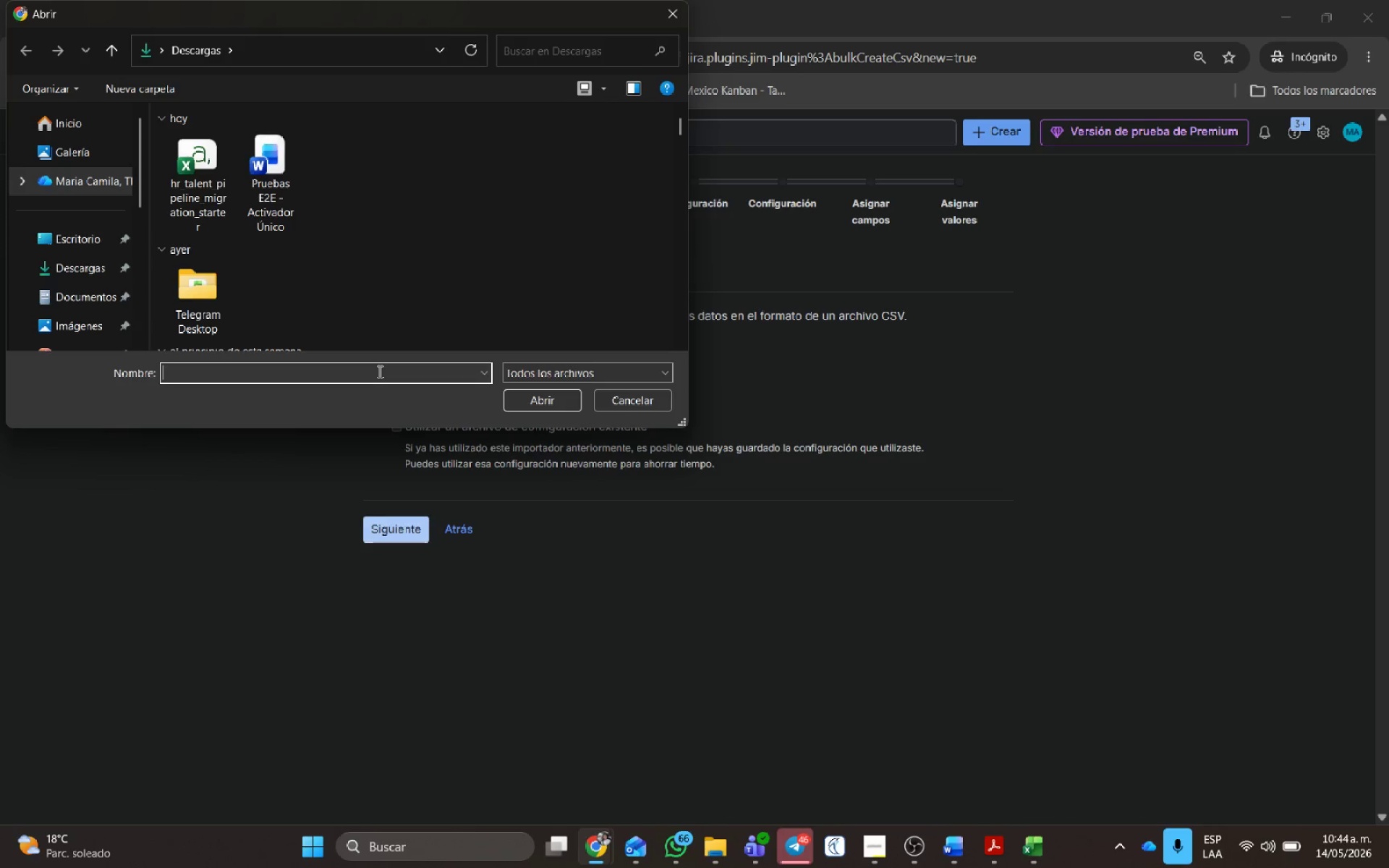 
wait(16.22)
 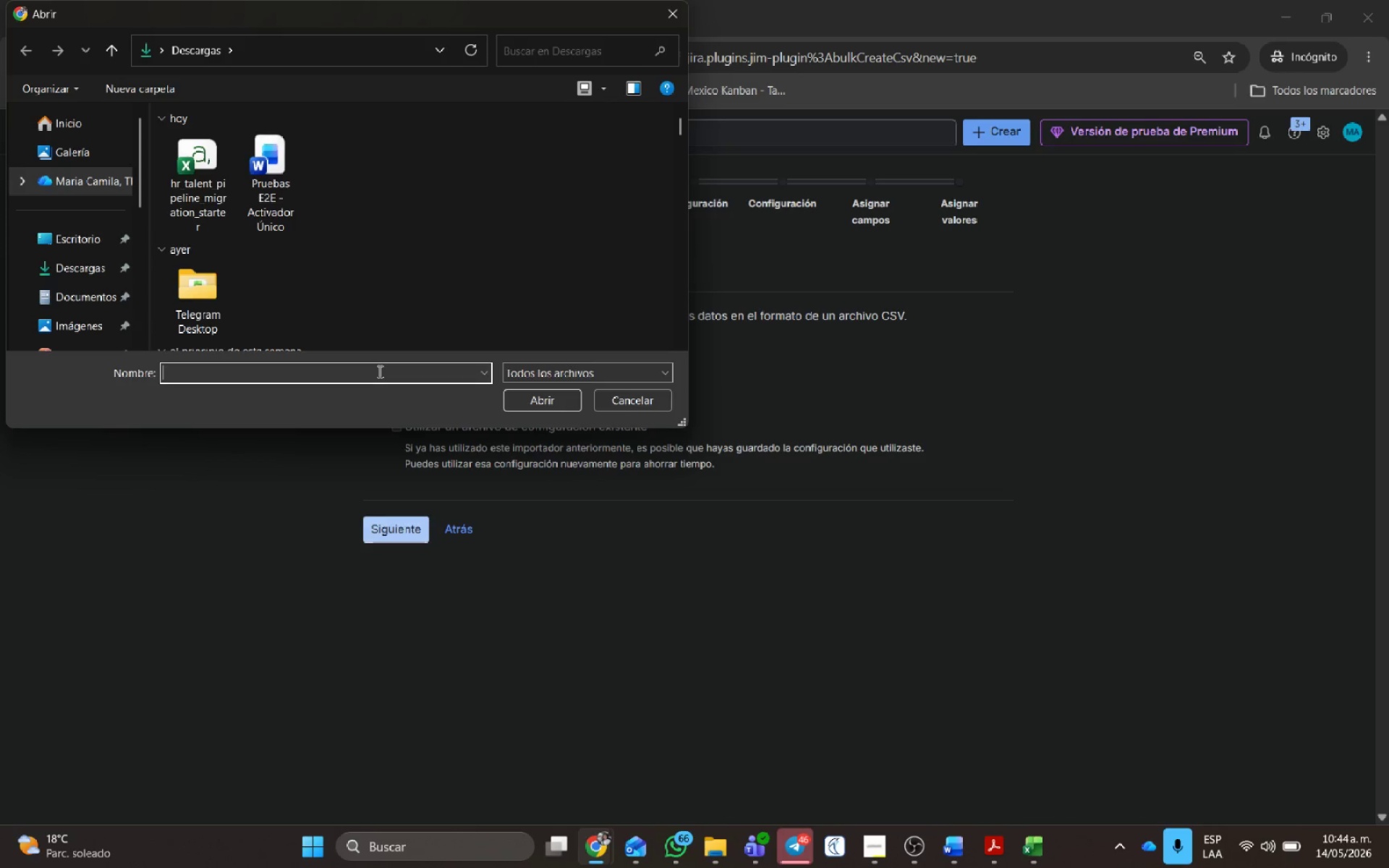 
left_click([203, 167])
 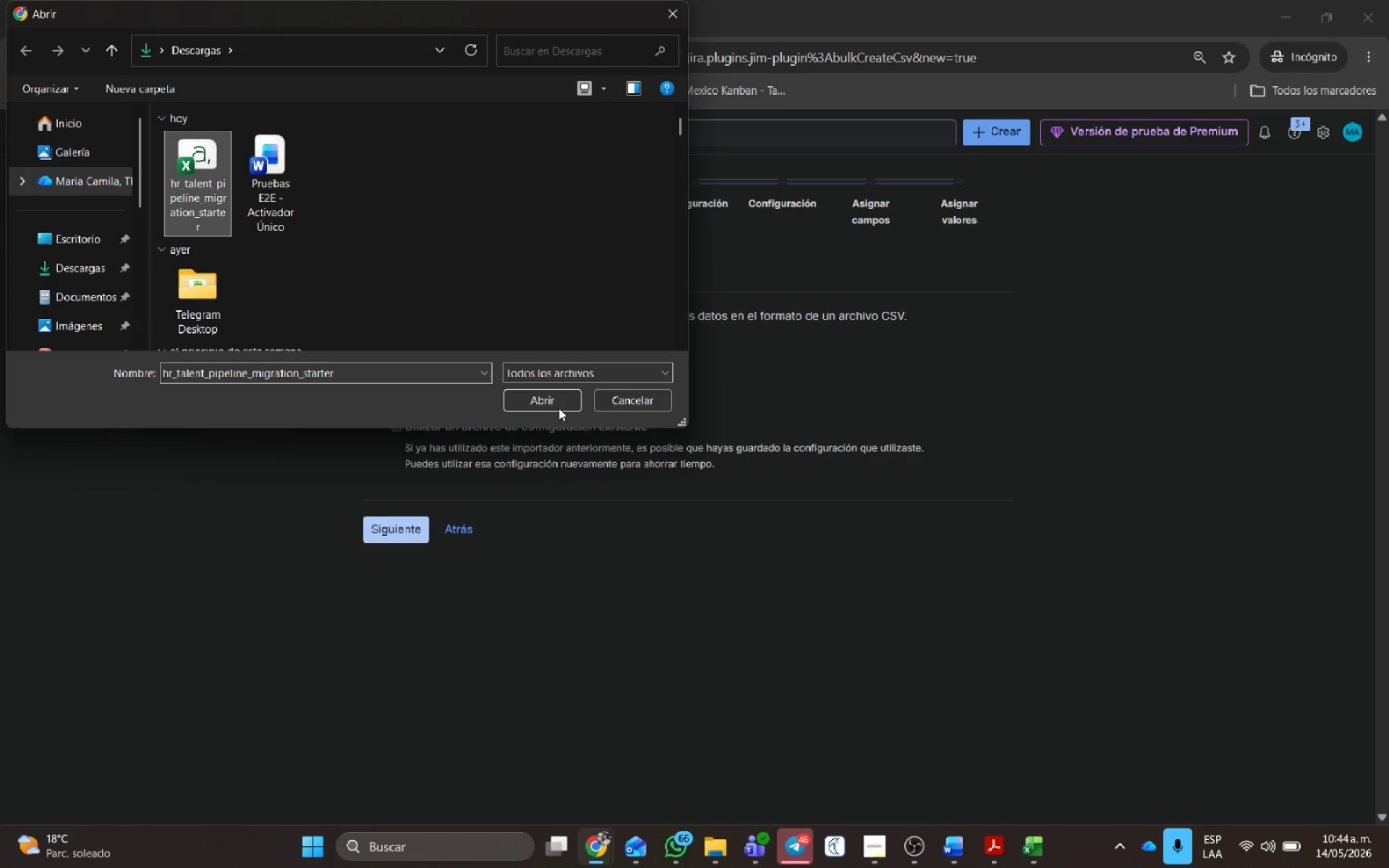 
left_click([557, 406])
 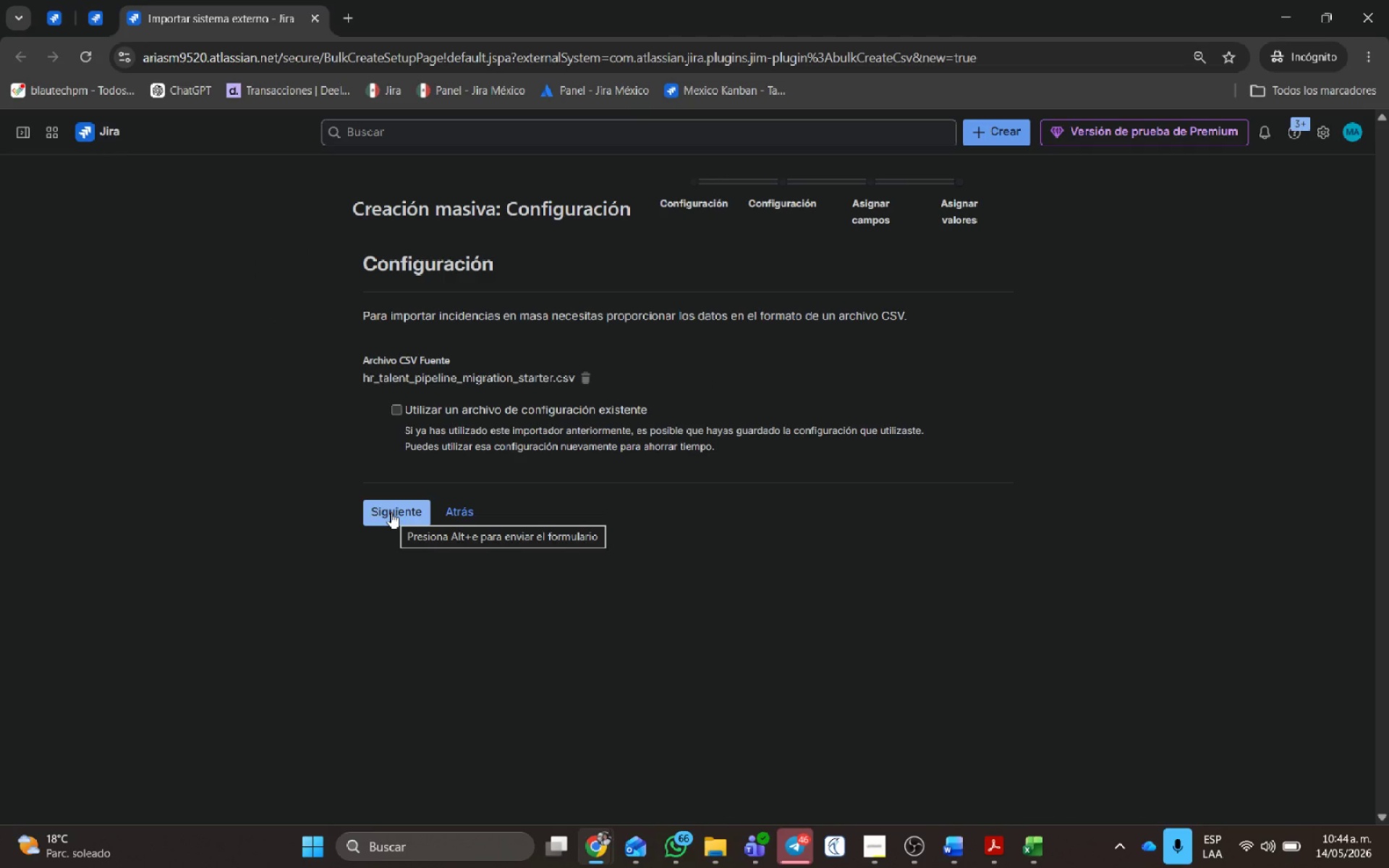 
wait(7.59)
 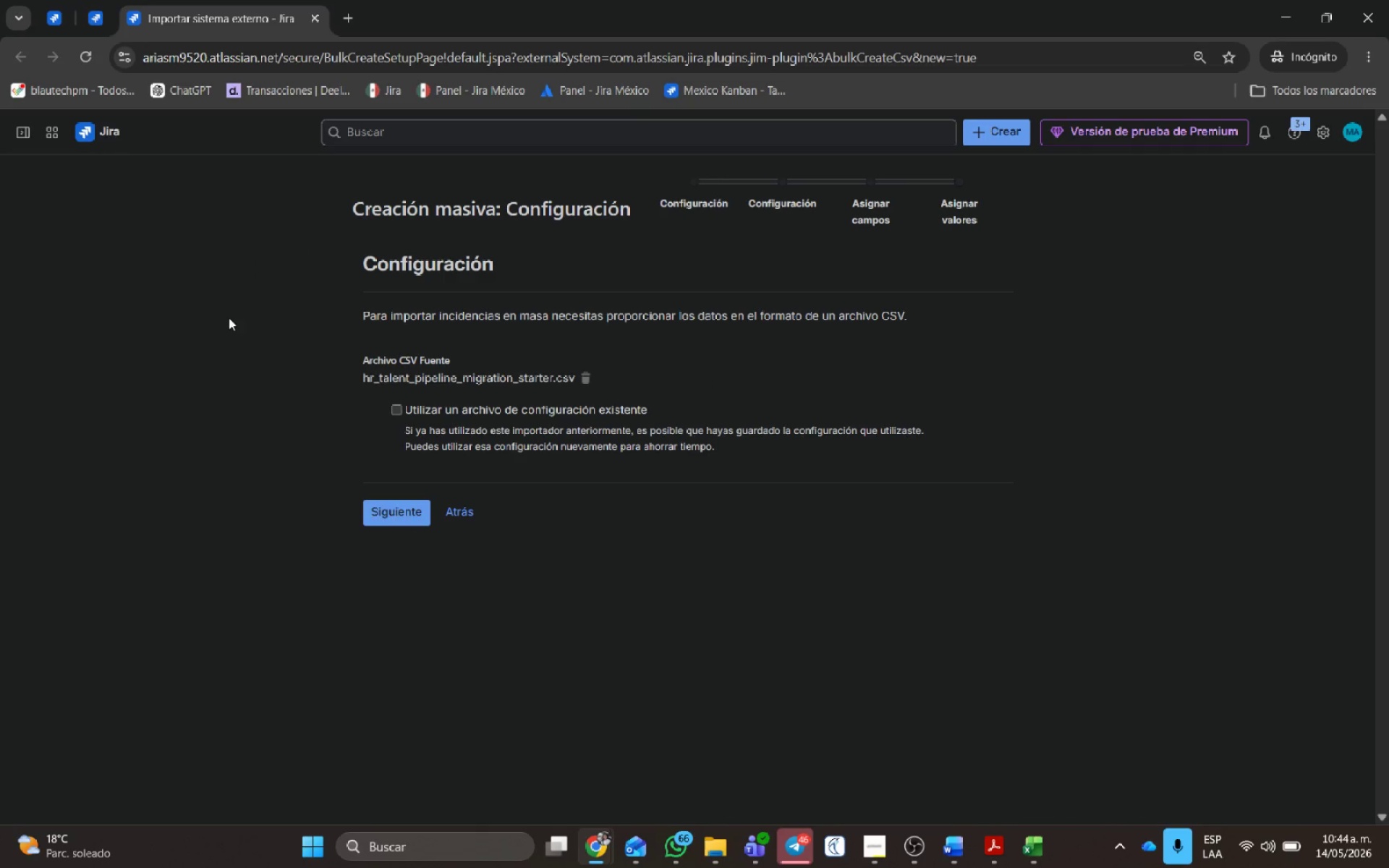 
left_click([391, 512])
 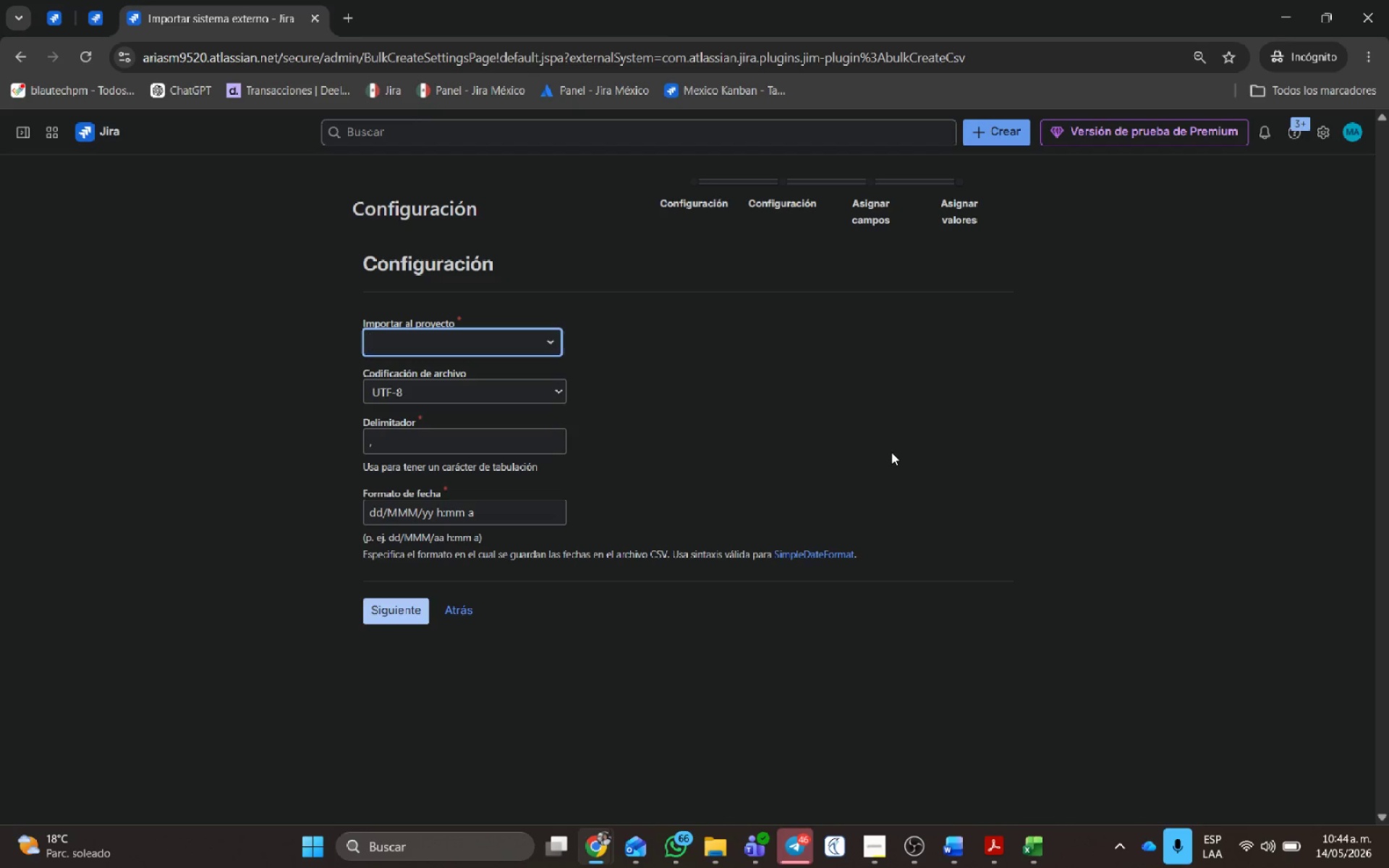 
wait(12.12)
 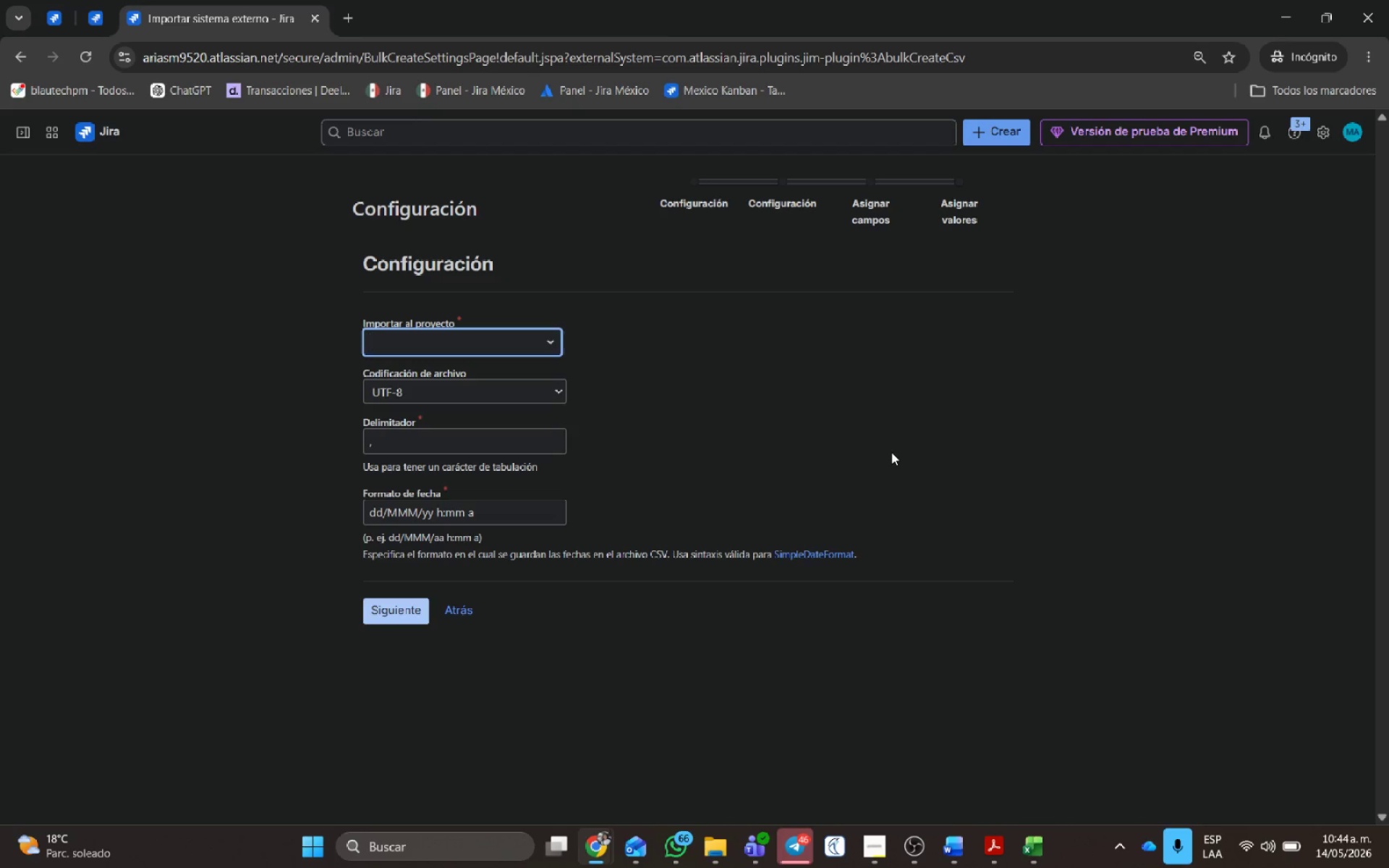 
left_click([545, 341])
 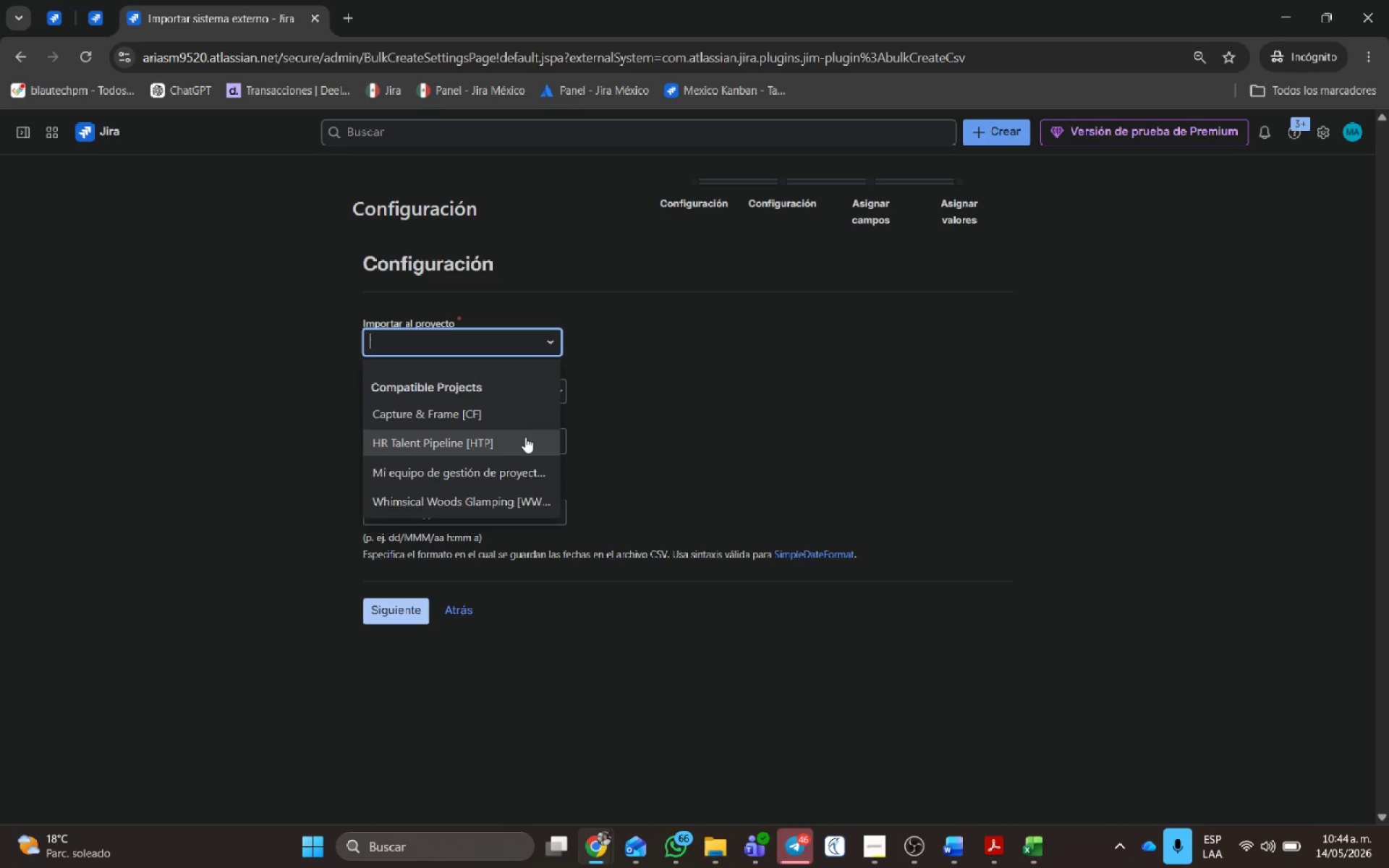 
left_click([528, 437])
 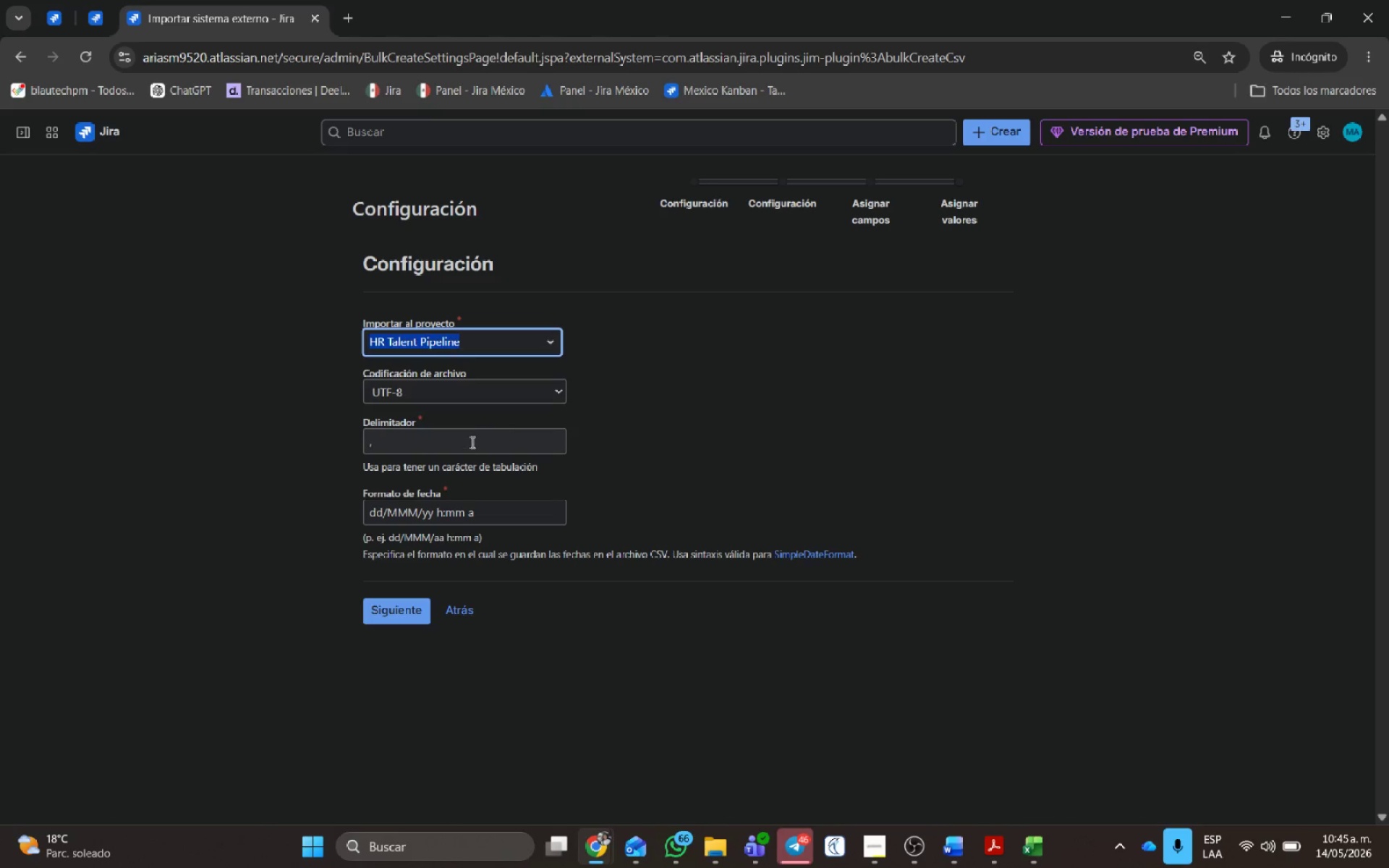 
left_click([471, 438])
 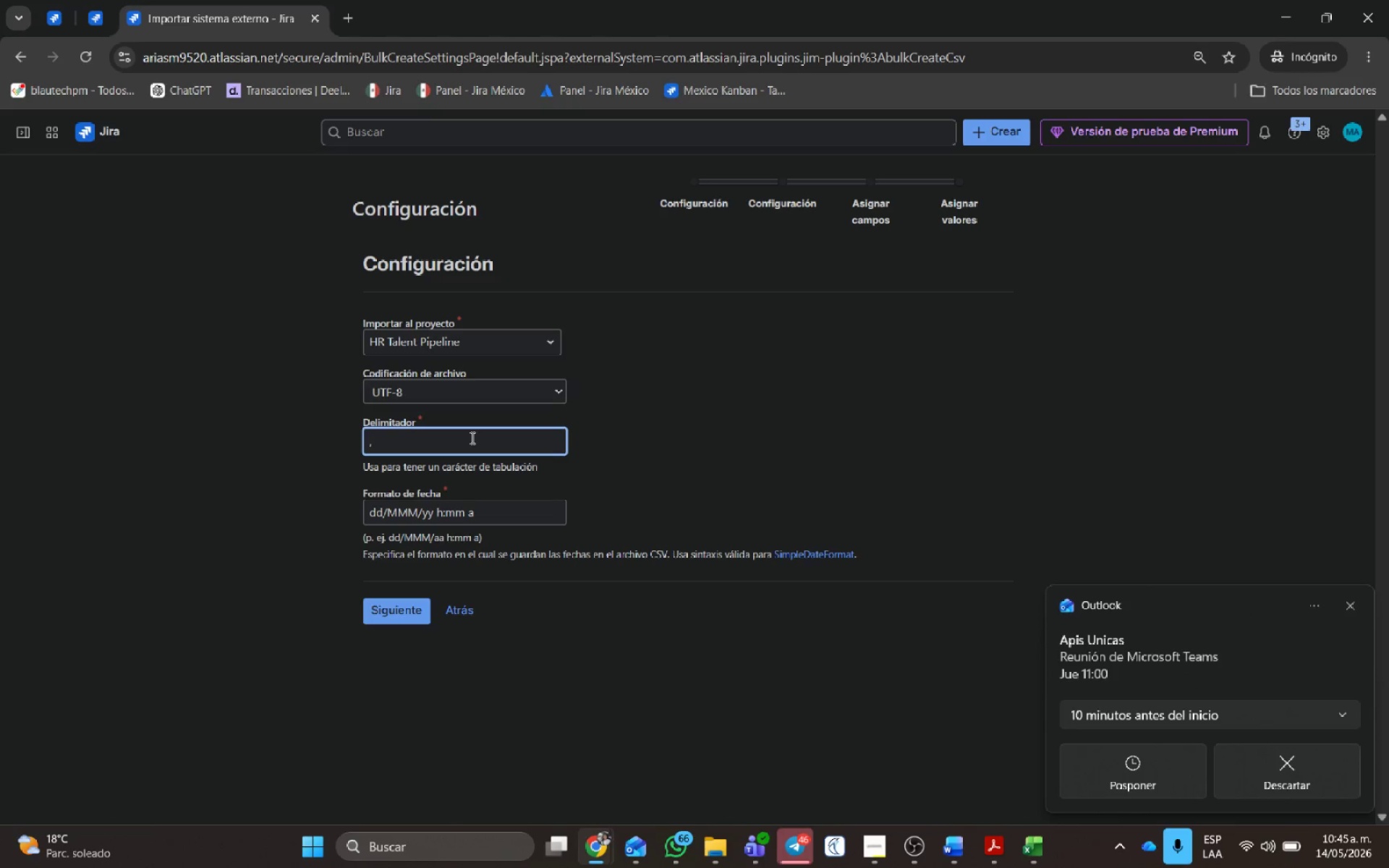 
key(Backspace)
 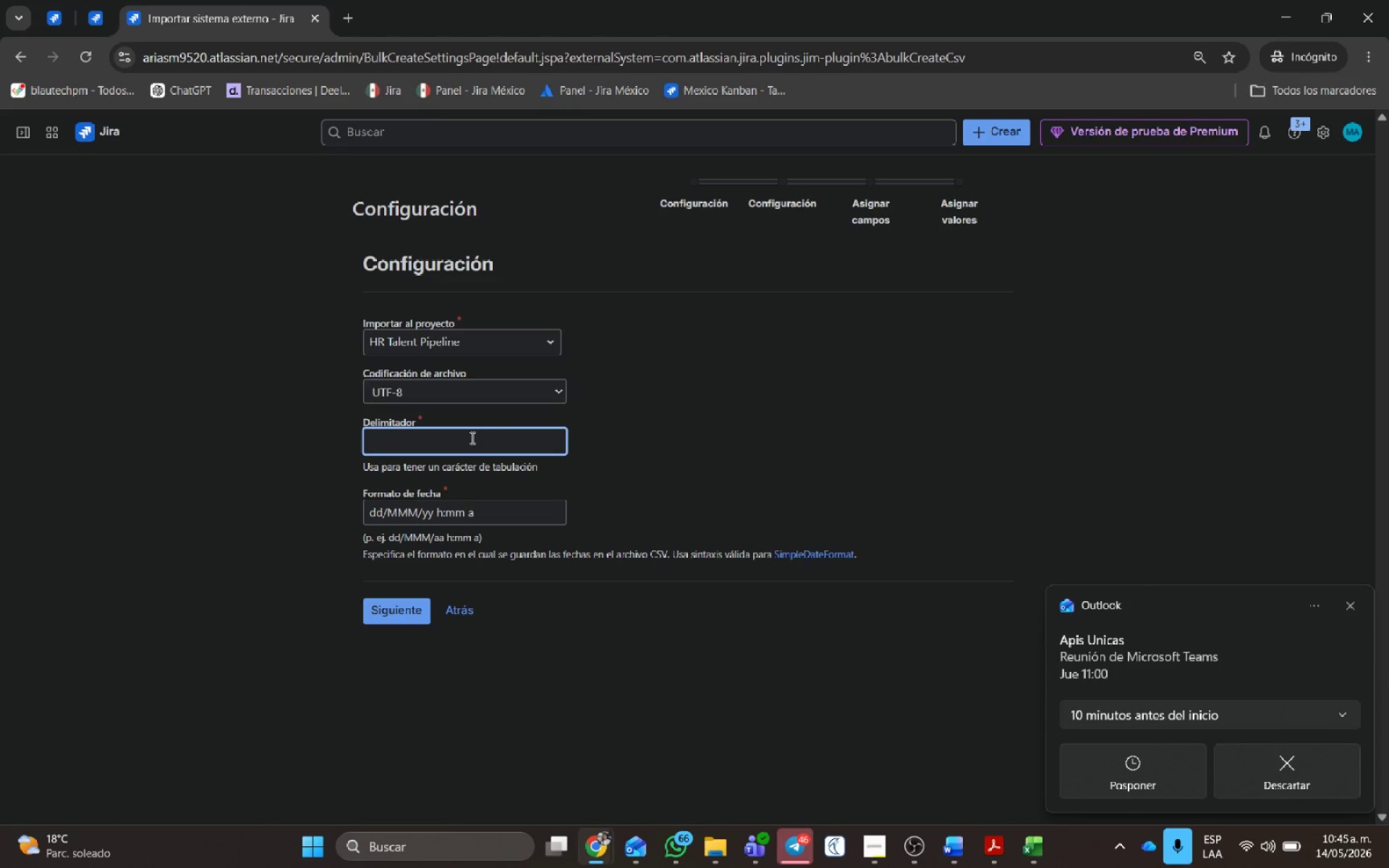 
key(Shift+Comma)
 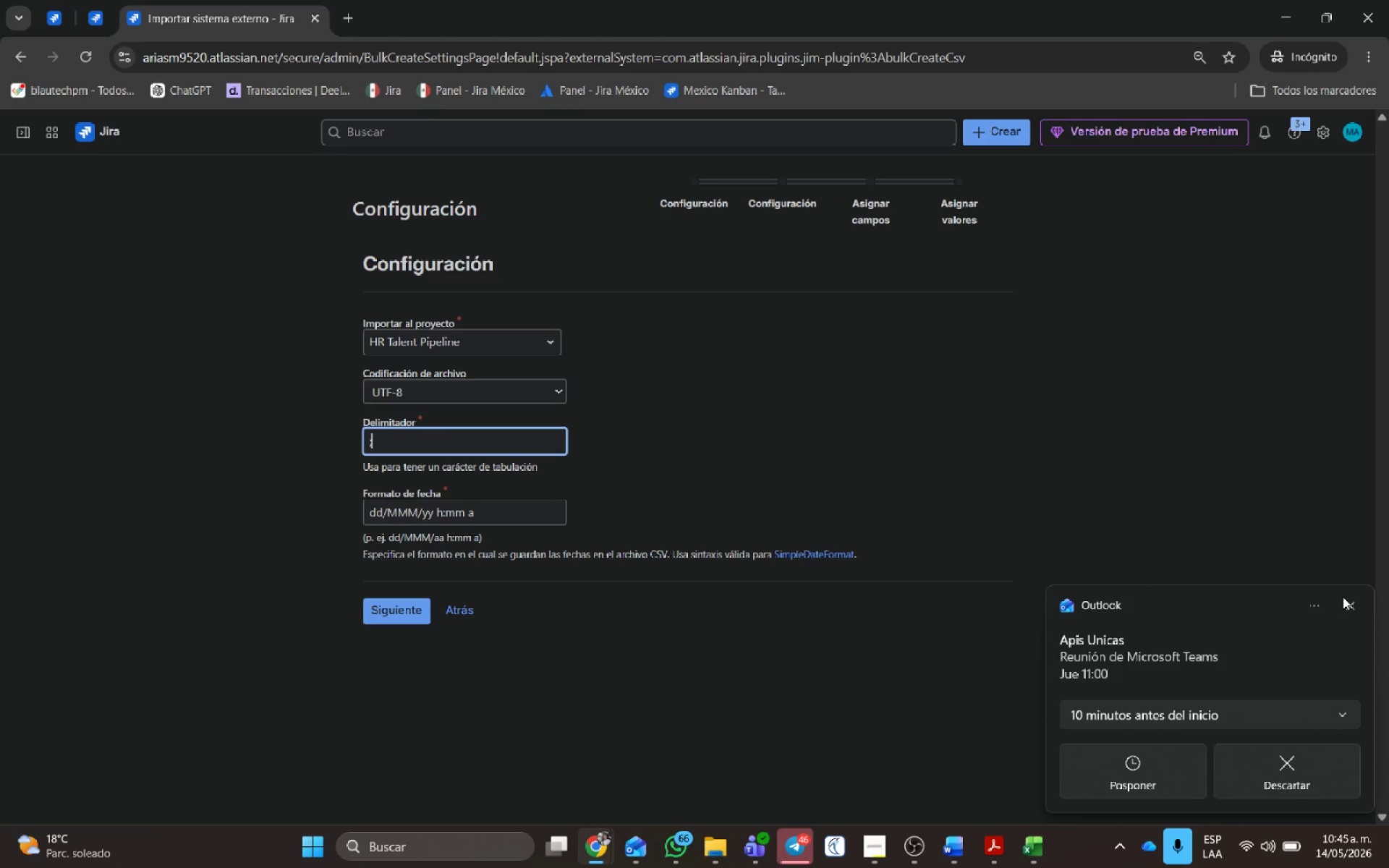 
left_click([1351, 606])
 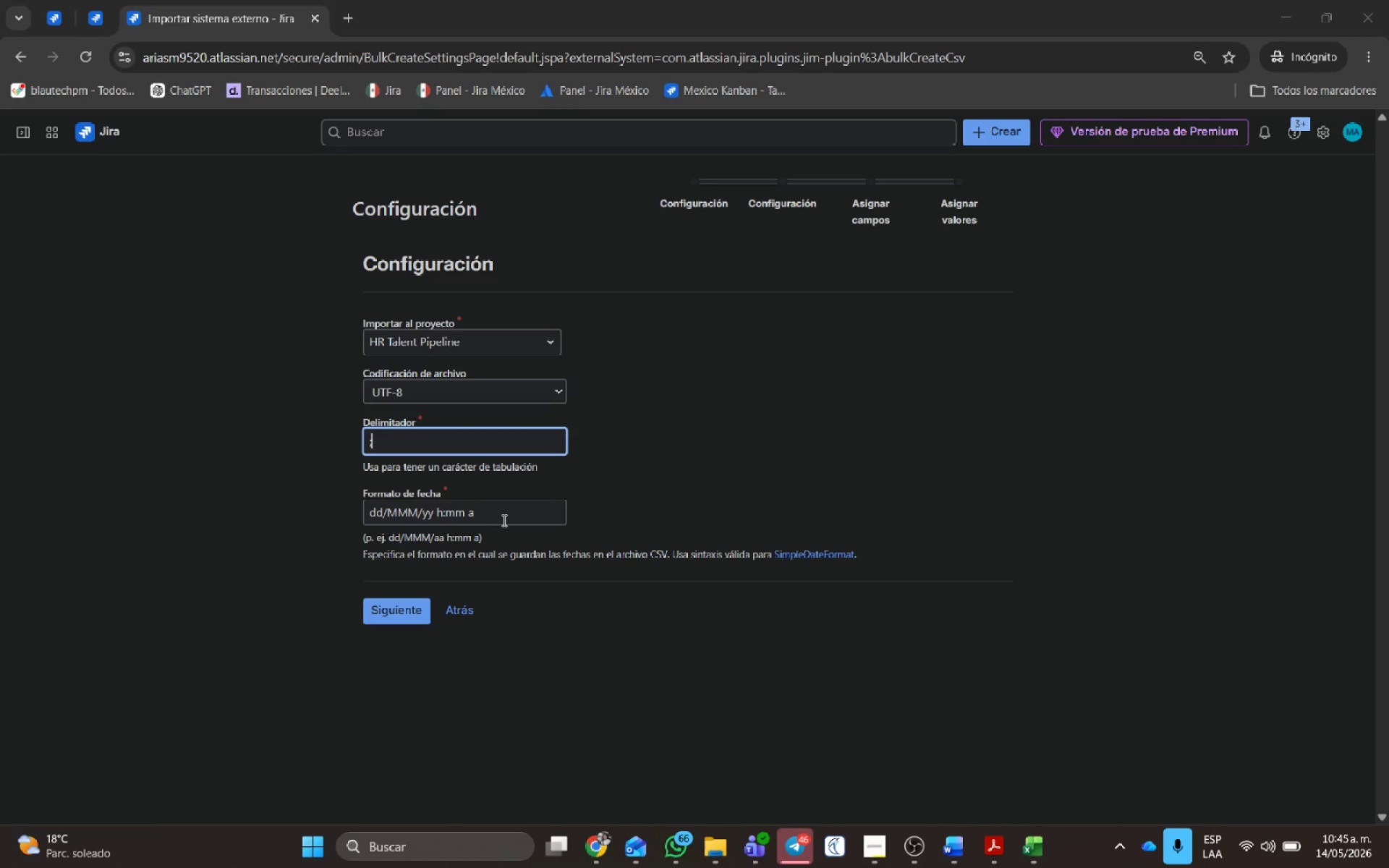 
left_click([504, 515])
 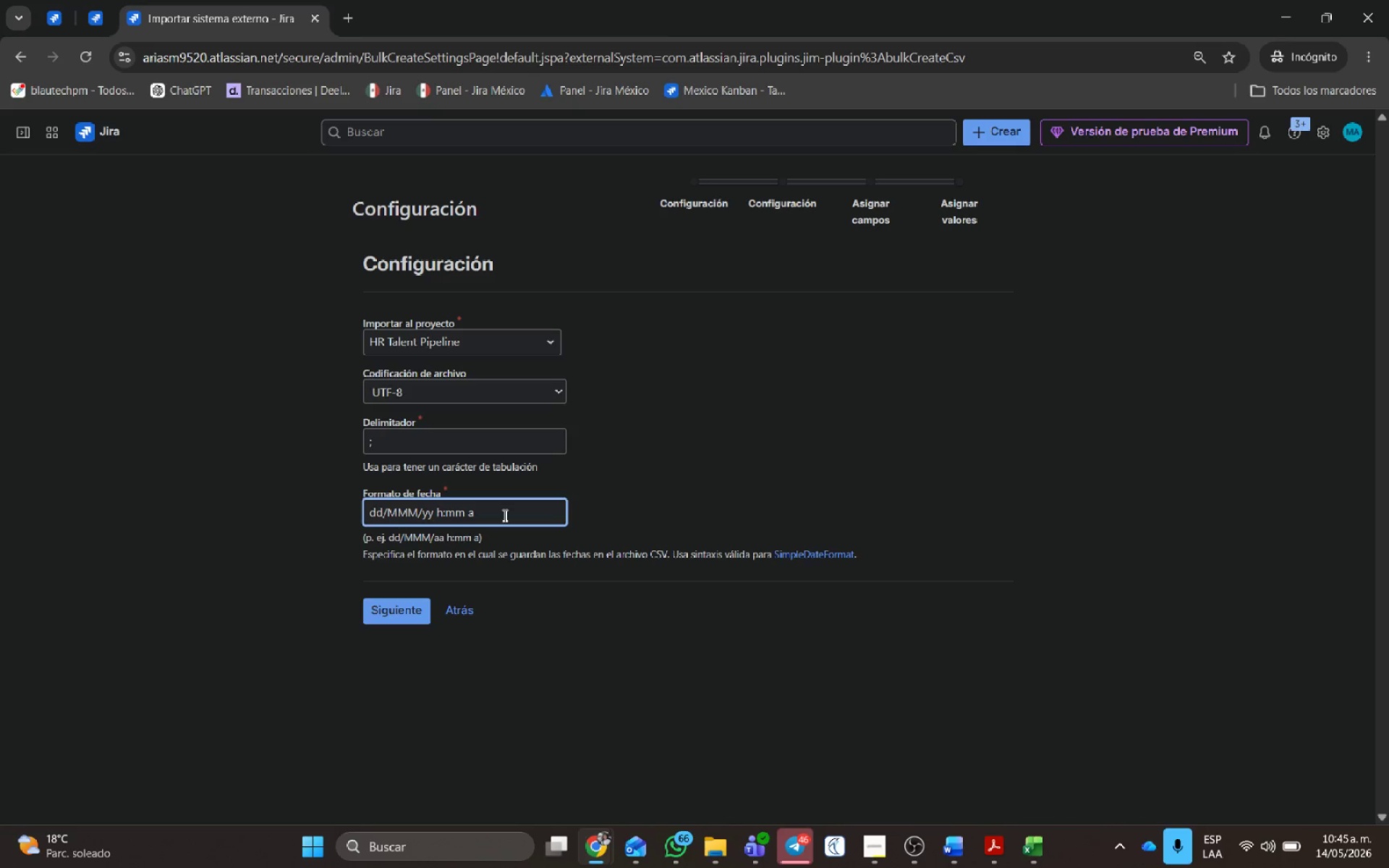 
type([Home])
key(Backspace)
type(yy)
 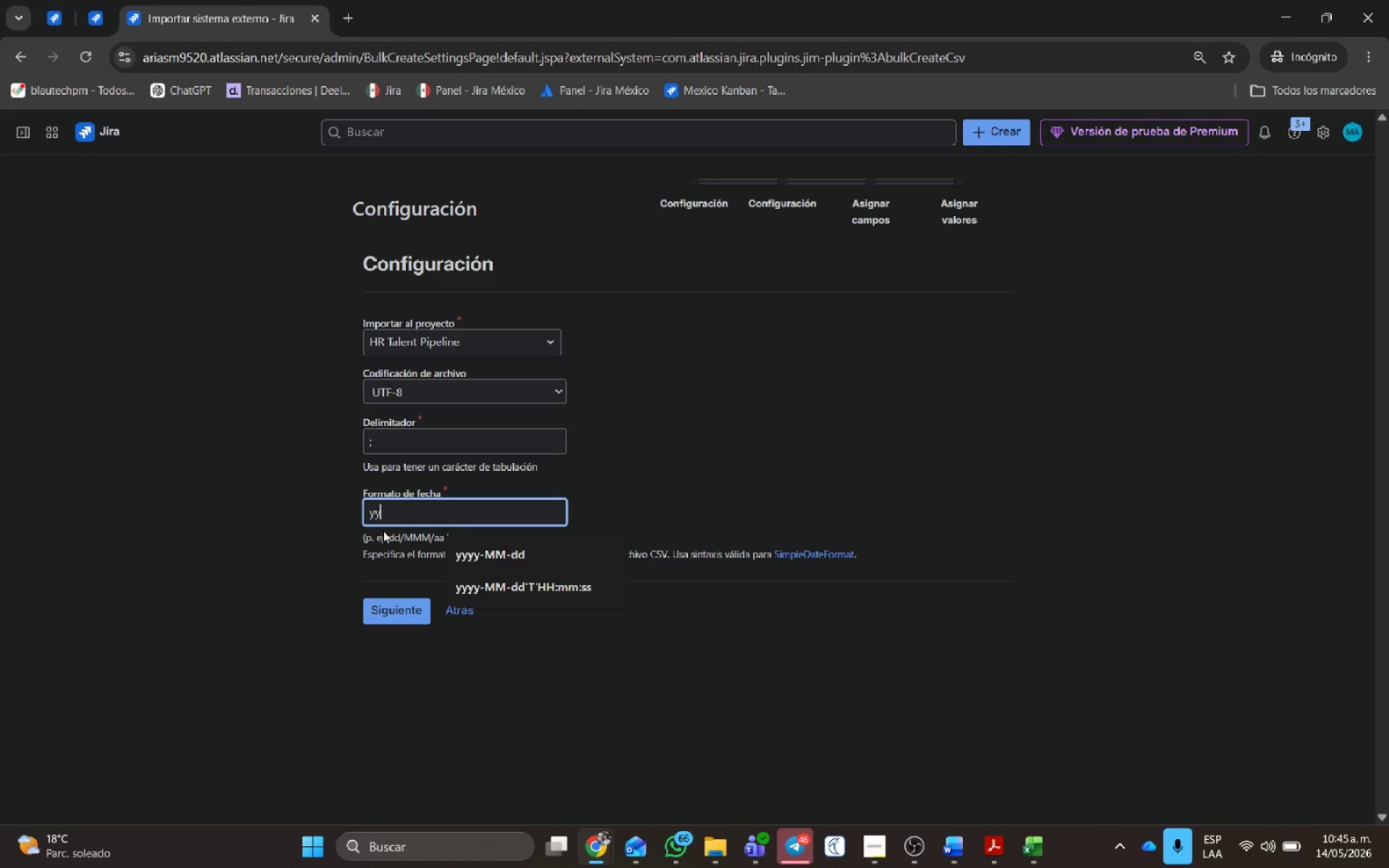 
left_click([455, 558])
 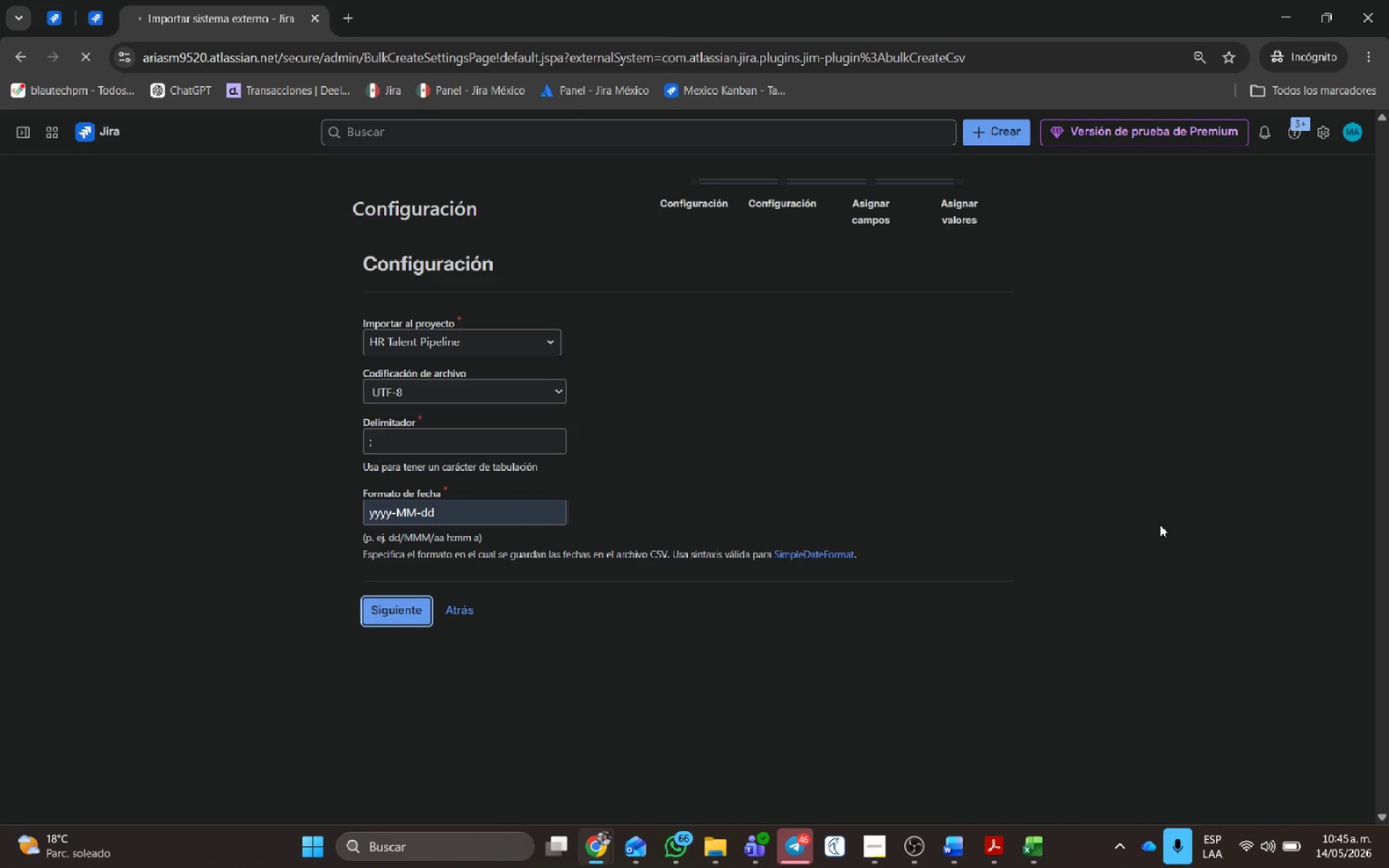 
wait(8.44)
 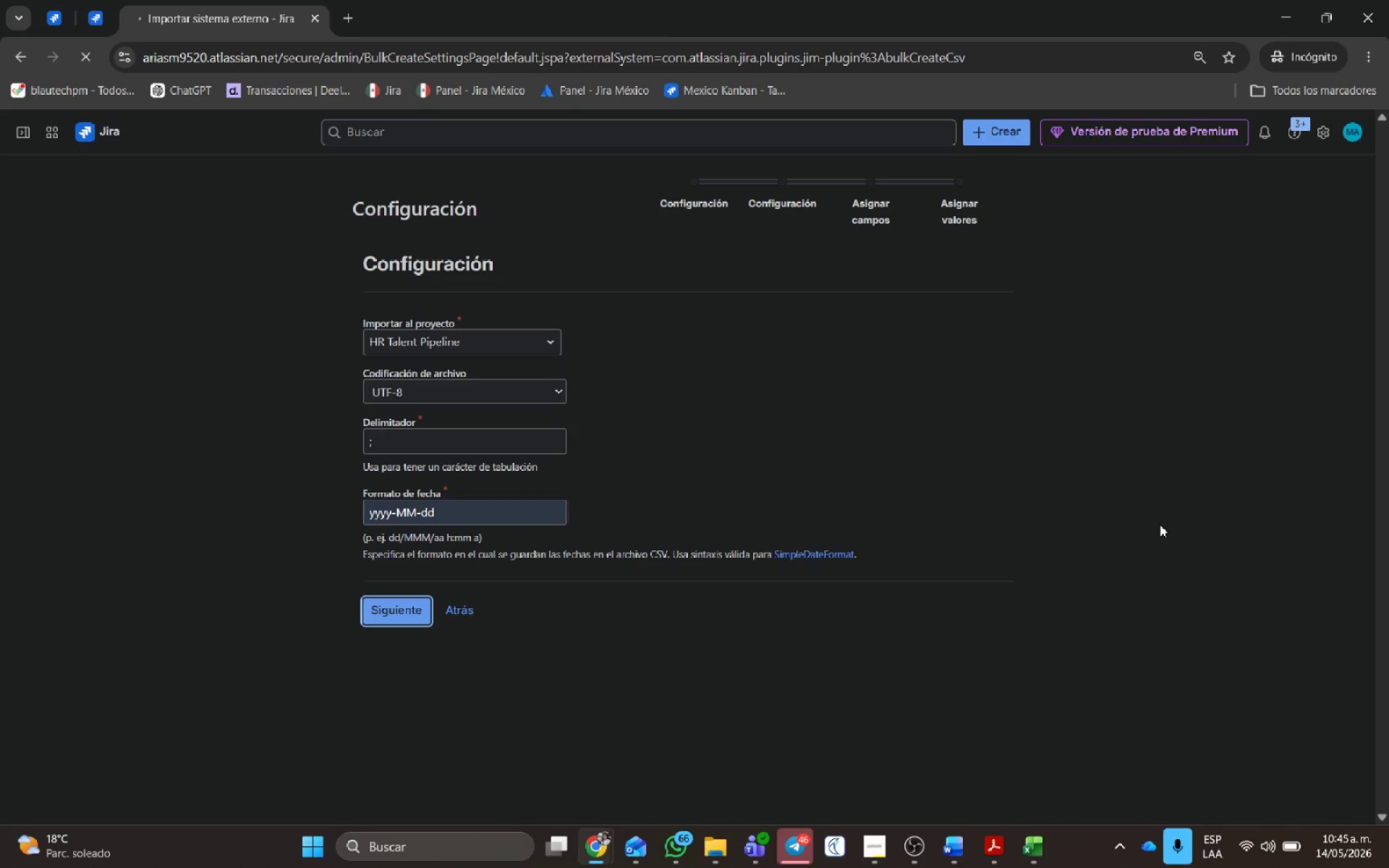 
key(Shift+ShiftLeft)
 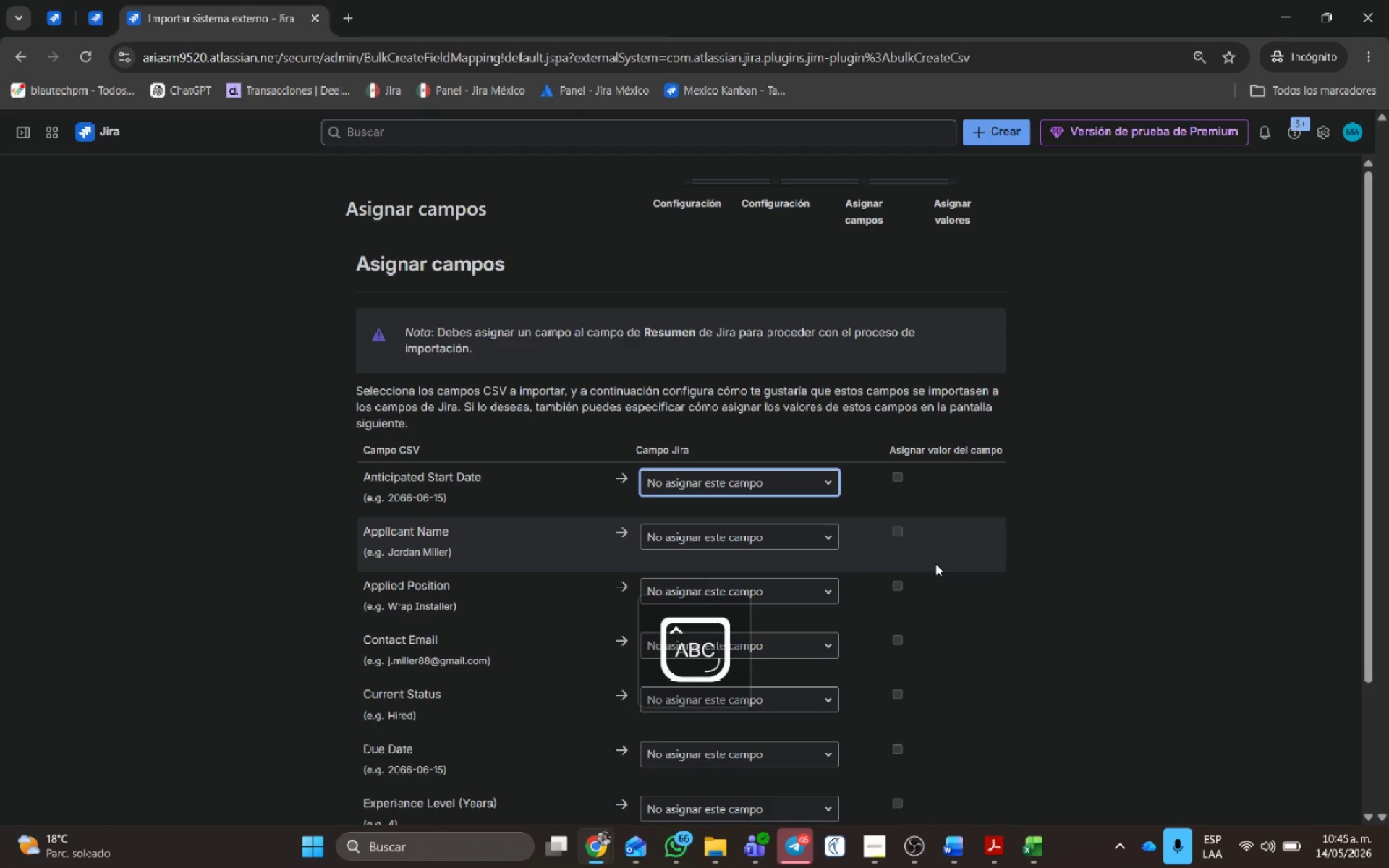 
key(Shift+CapsLock)
 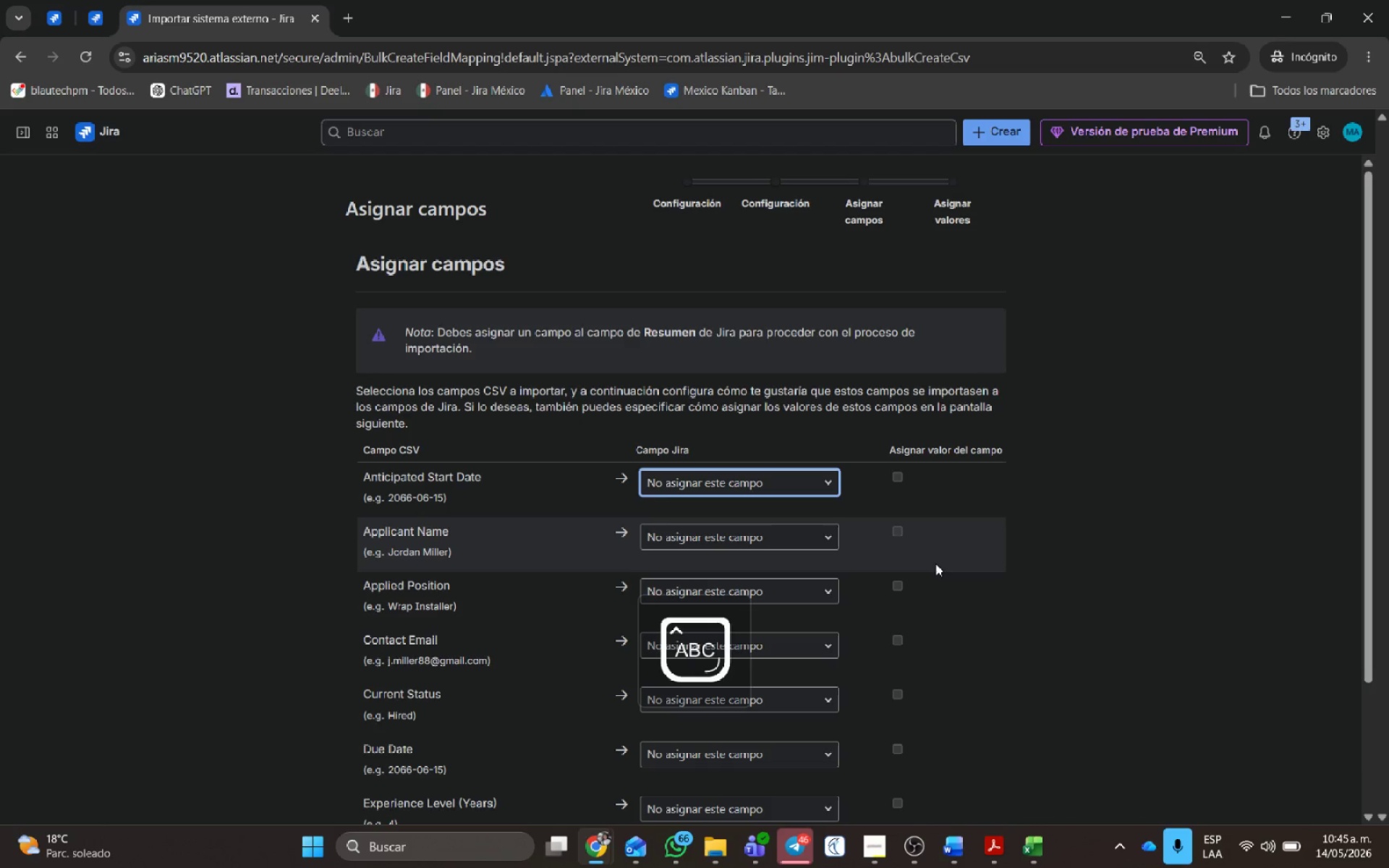 
hold_key(key=ShiftLeft, duration=0.36)
 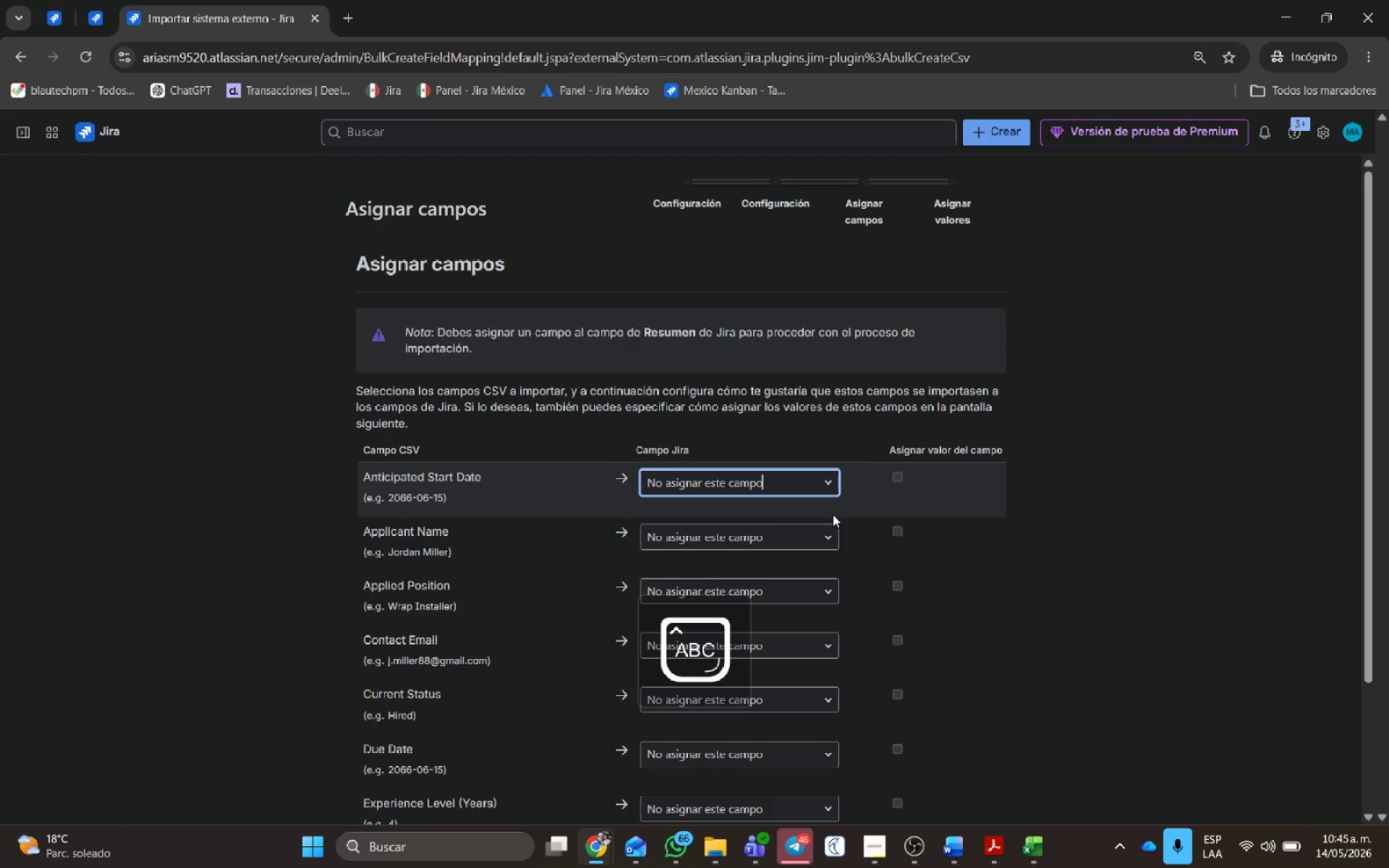 
key(CapsLock)
 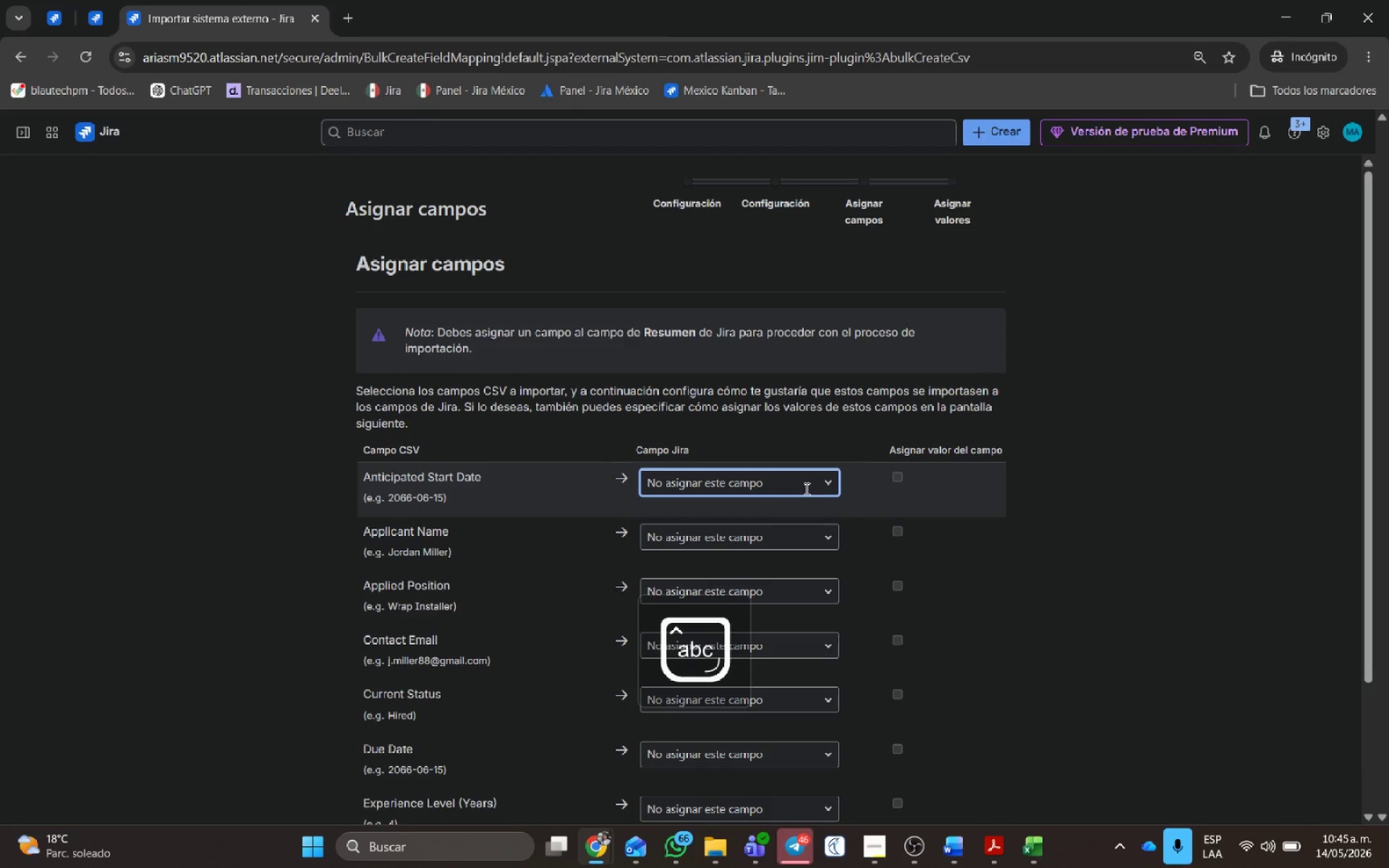 
left_click([805, 488])
 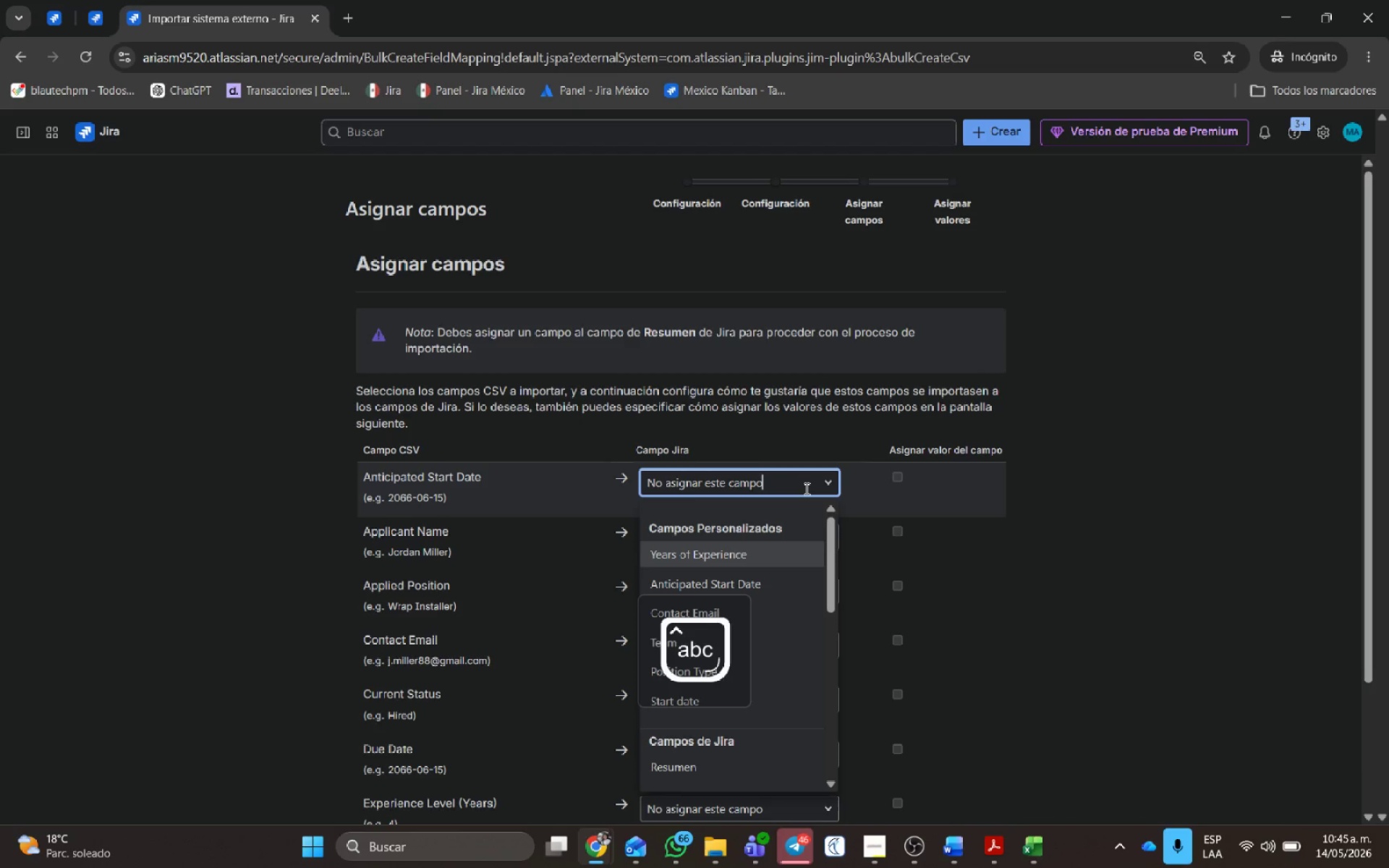 
type([Home])
key(Backspace)
type(at)
key(Backspace)
type(nt)
 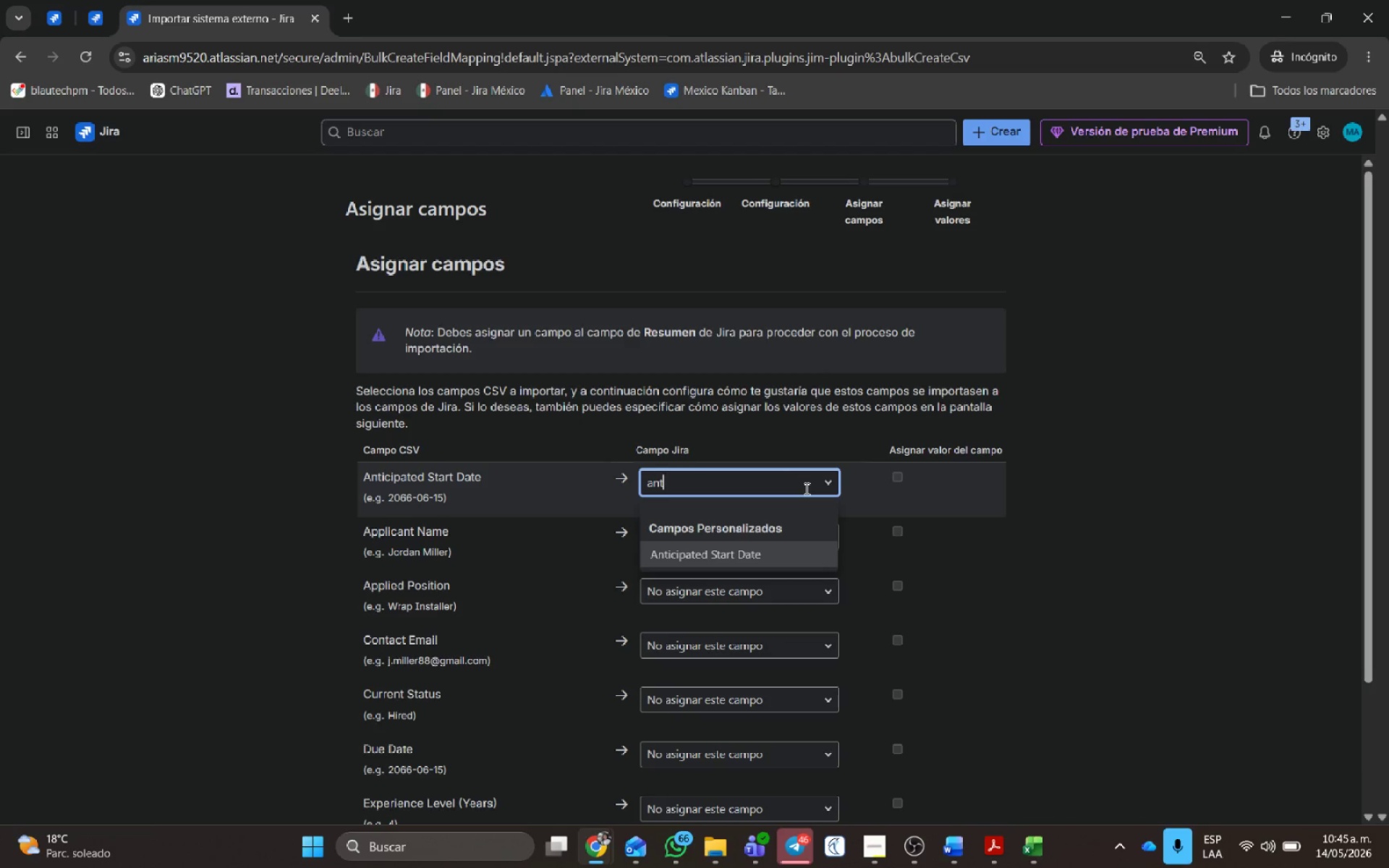 
key(Enter)
 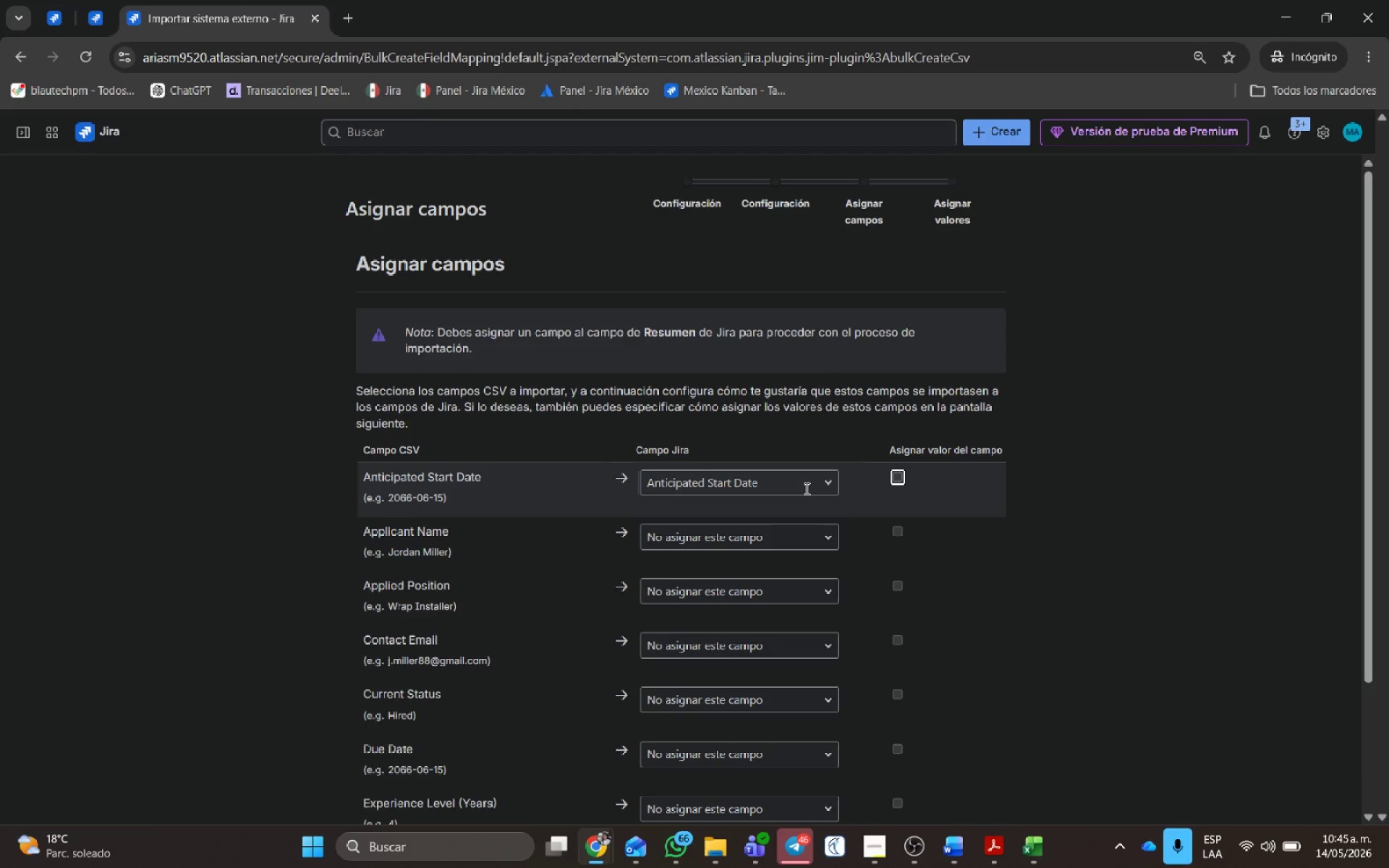 
key(Tab)
 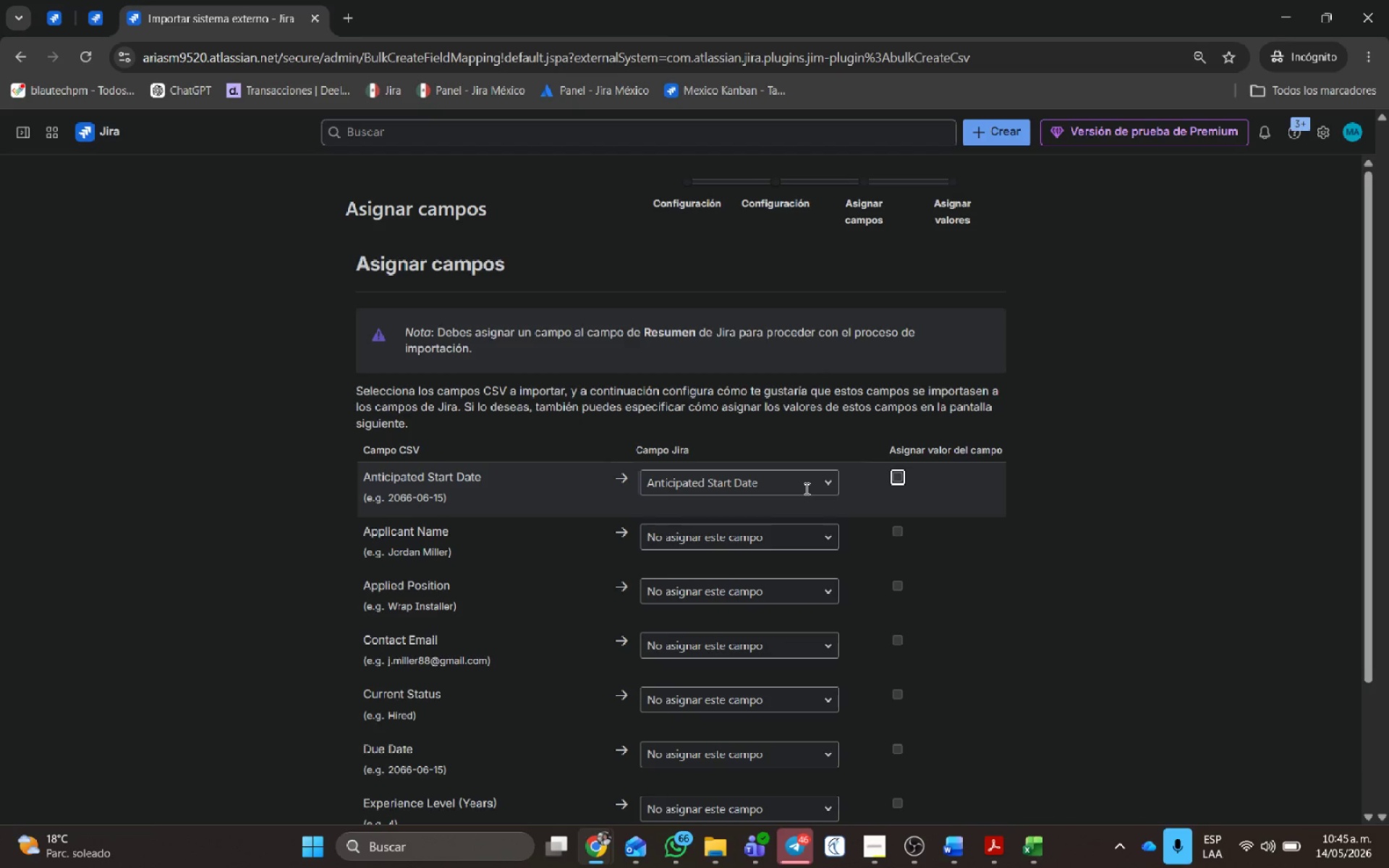 
key(Space)
 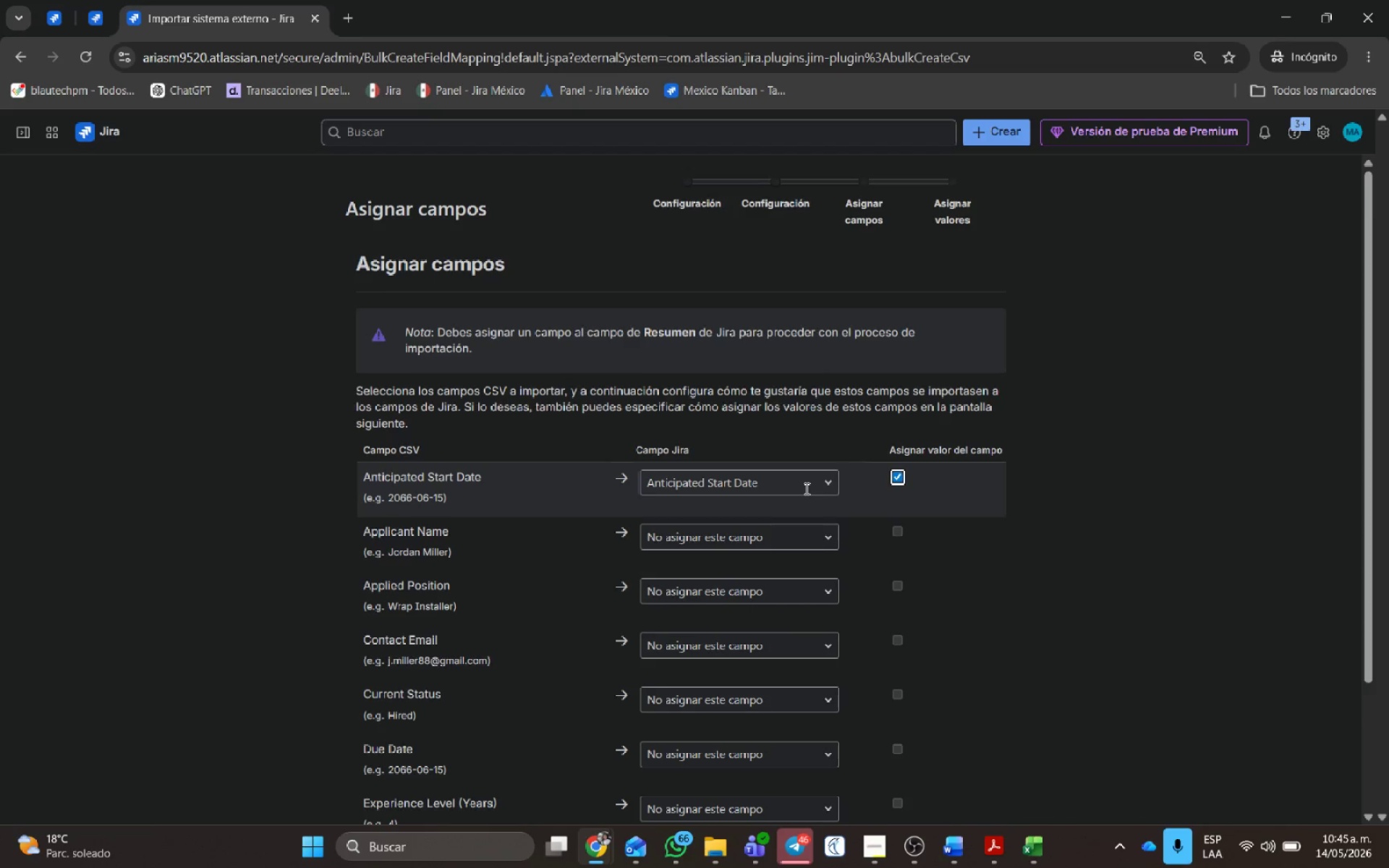 
scroll: coordinate [805, 488], scroll_direction: down, amount: 2.0
 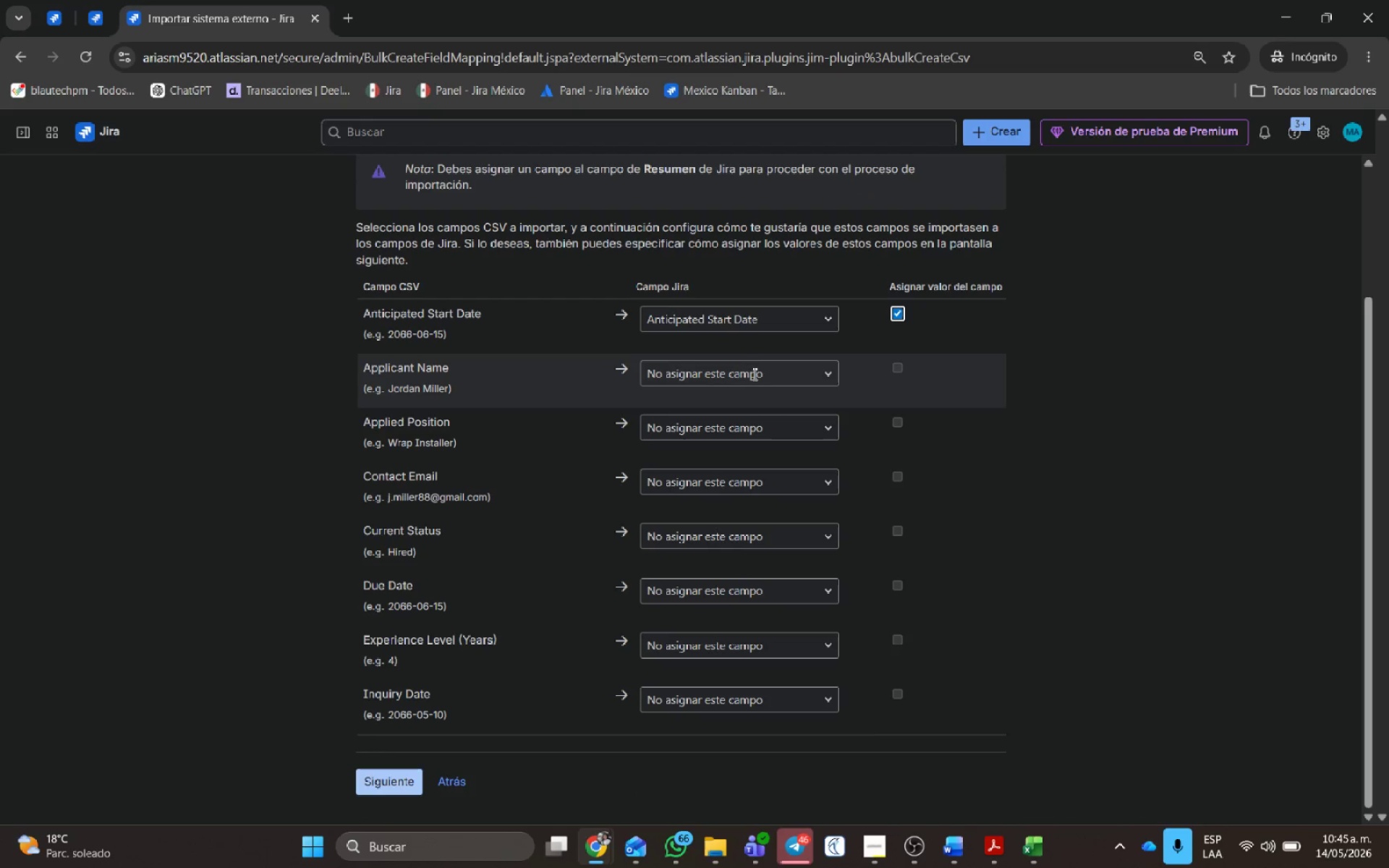 
left_click([753, 373])
 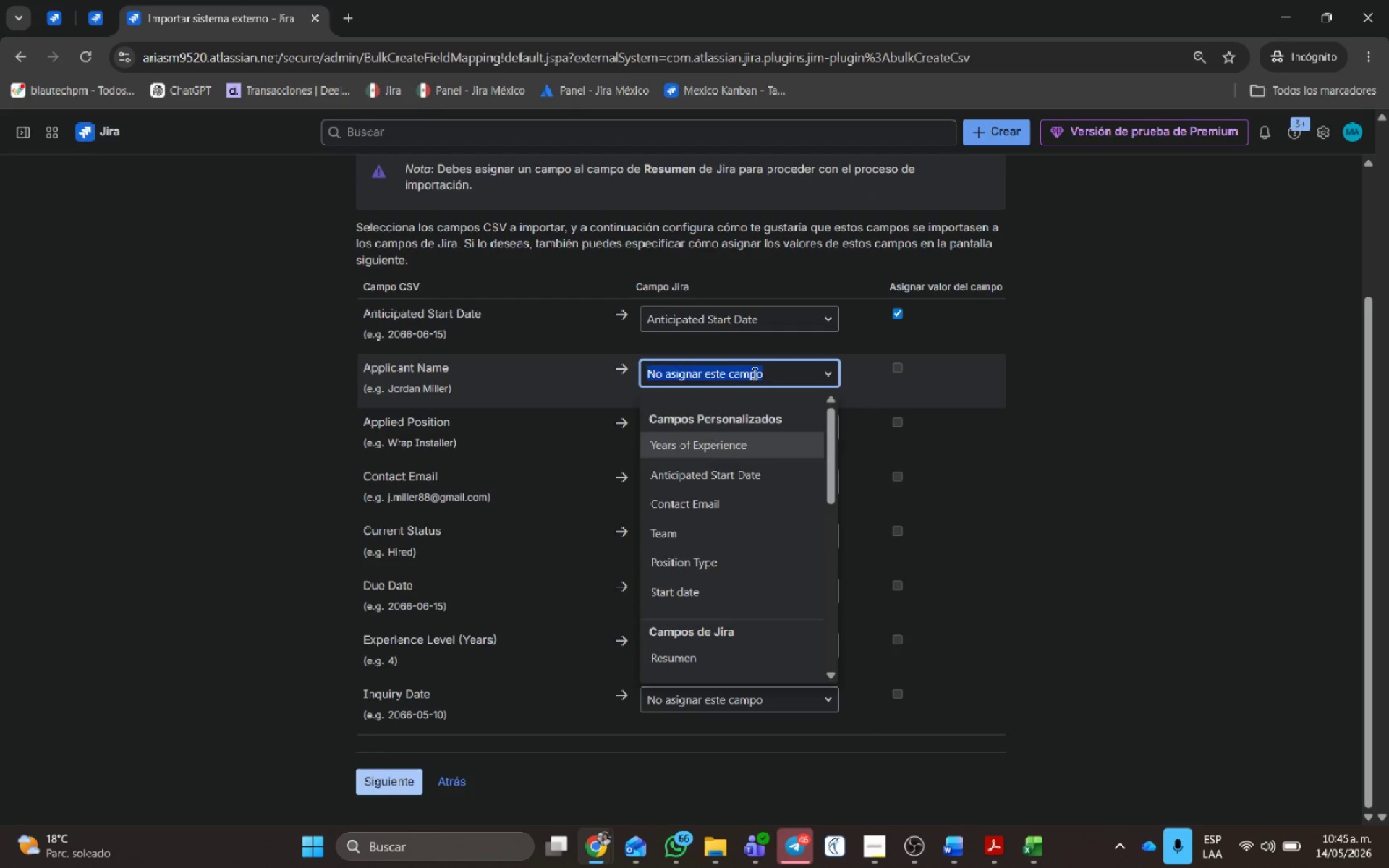 
type(res)
 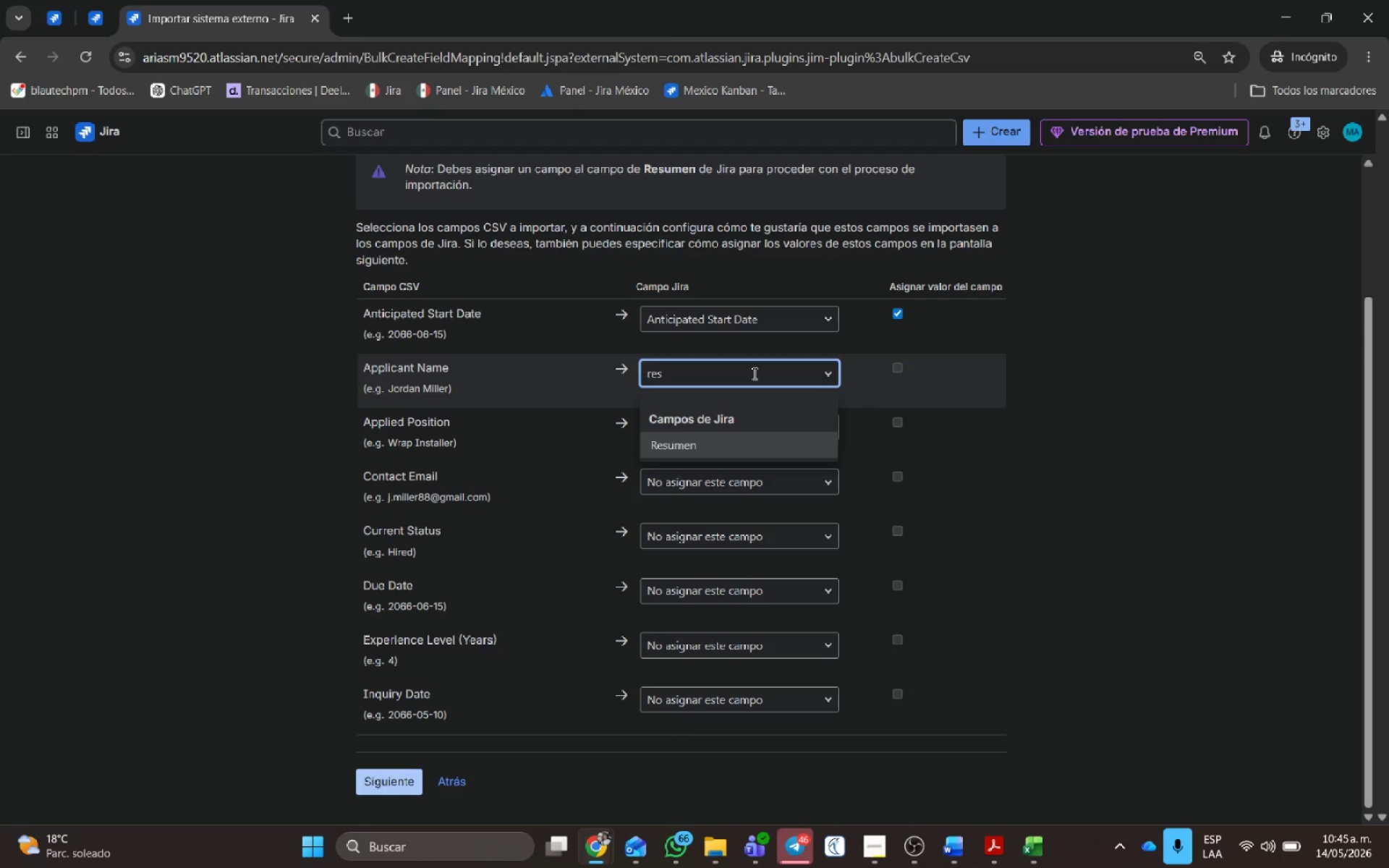 
key(Enter)
 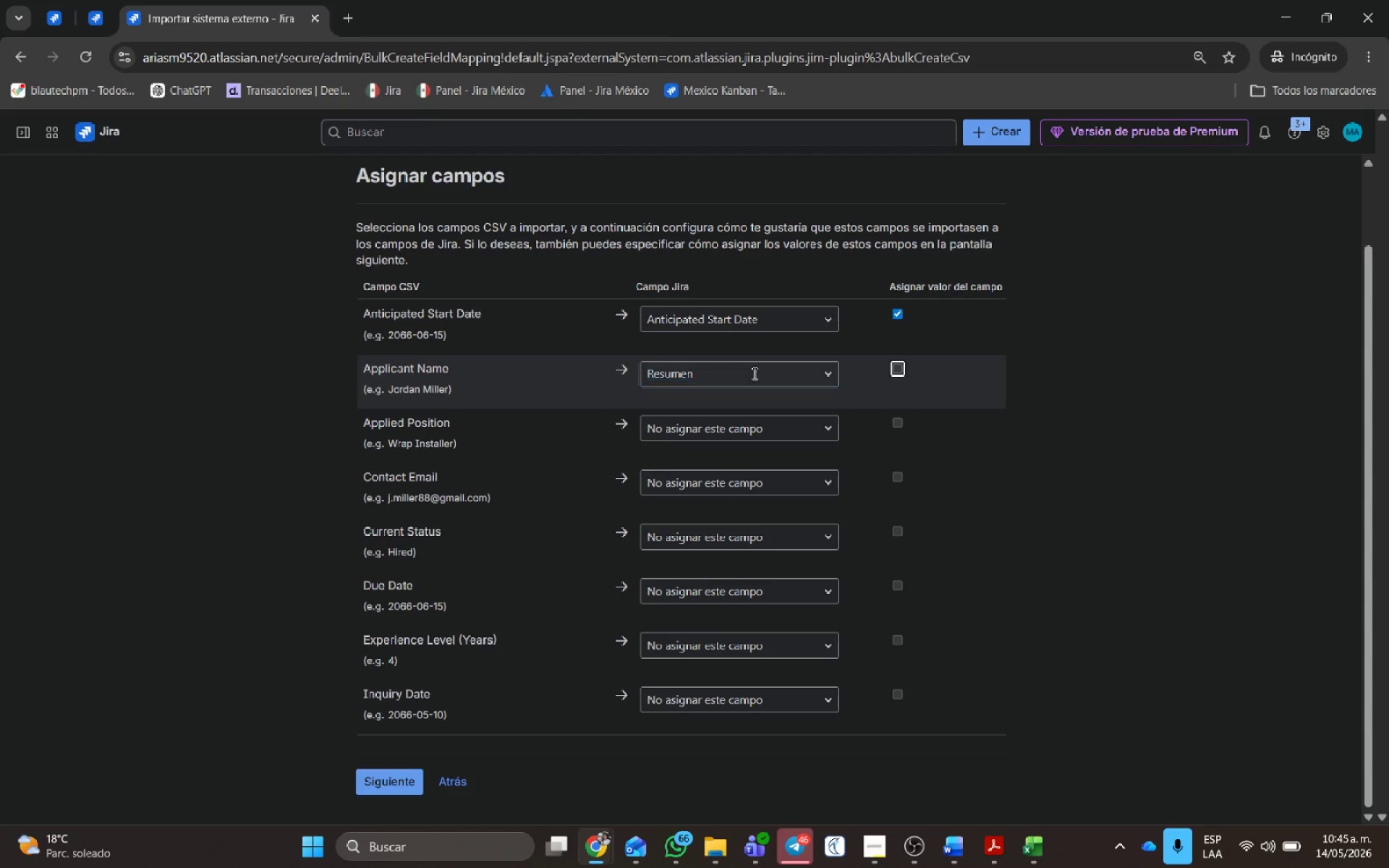 
key(Tab)
type( )
key(Tab)
type(pos)
 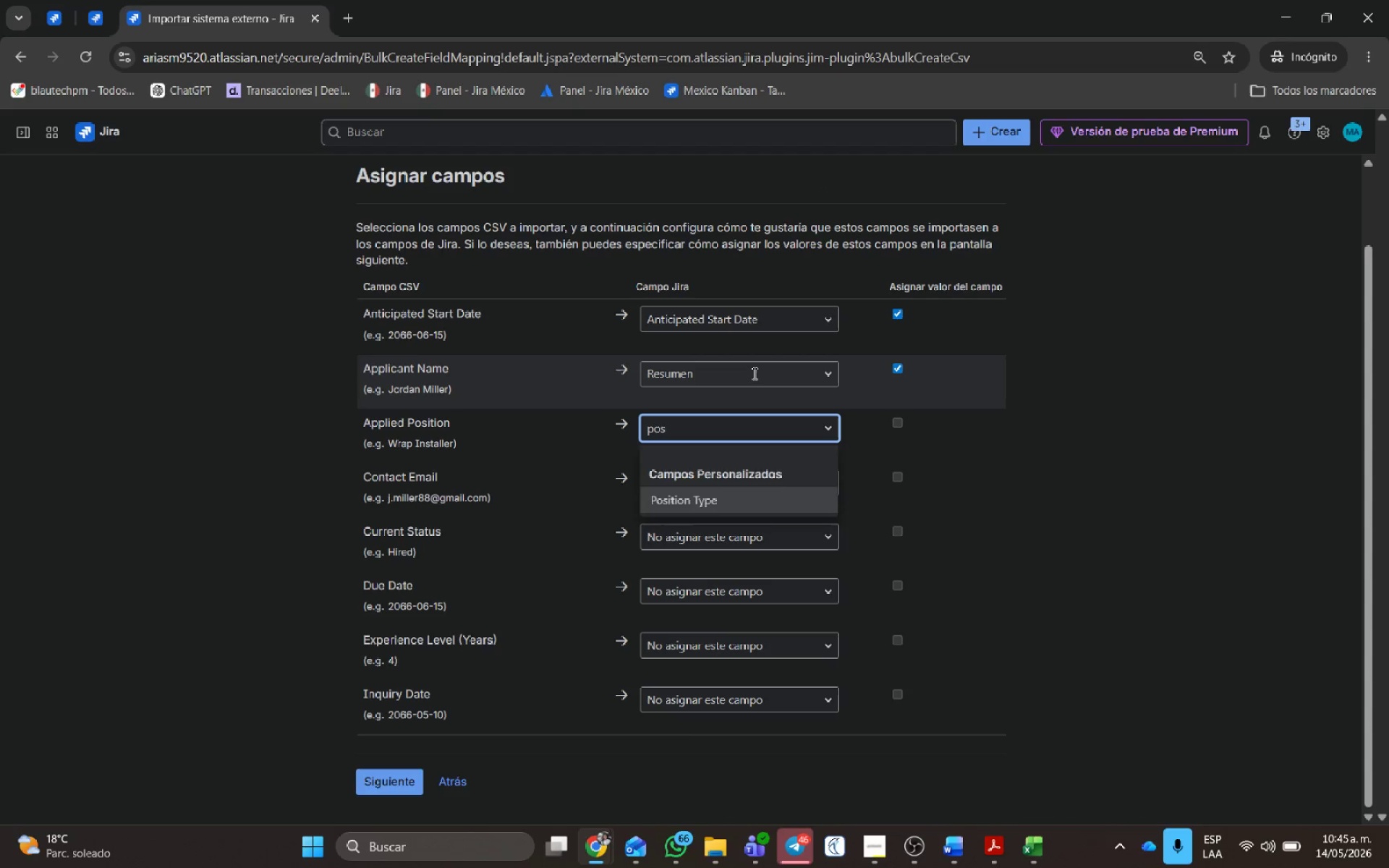 
key(Enter)
 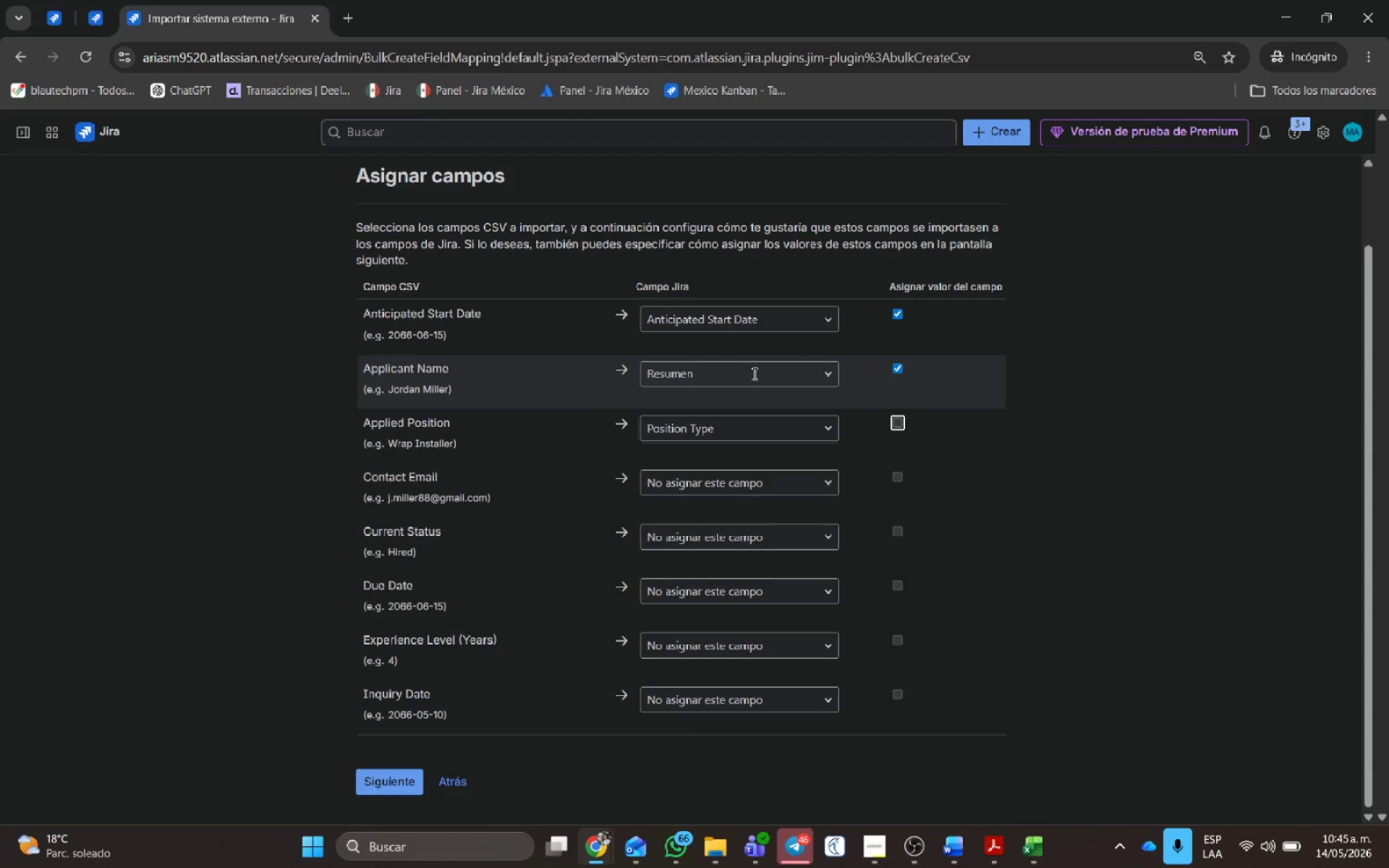 
key(Tab)
type( )
key(Tab)
type(conta)
 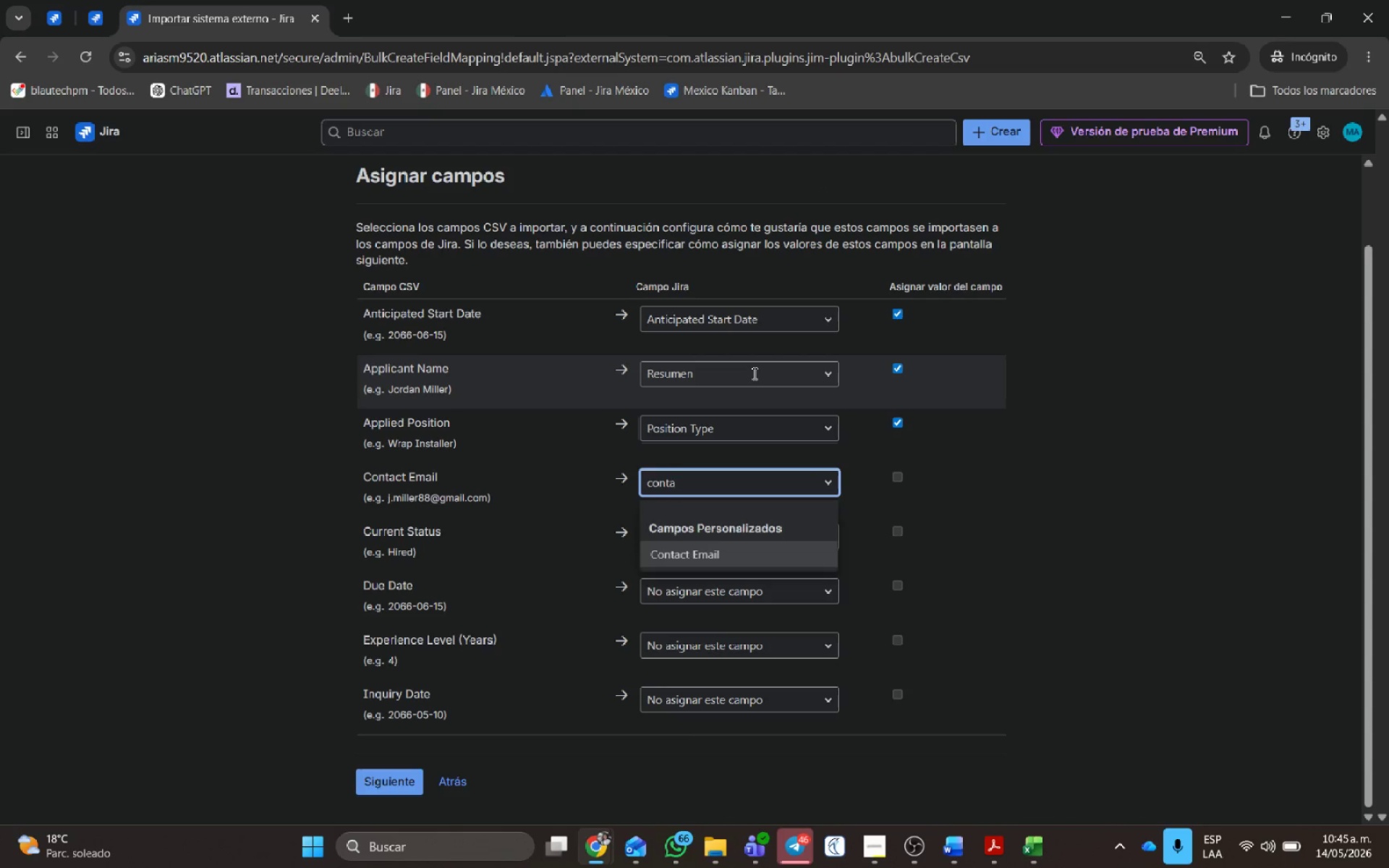 
key(Enter)
 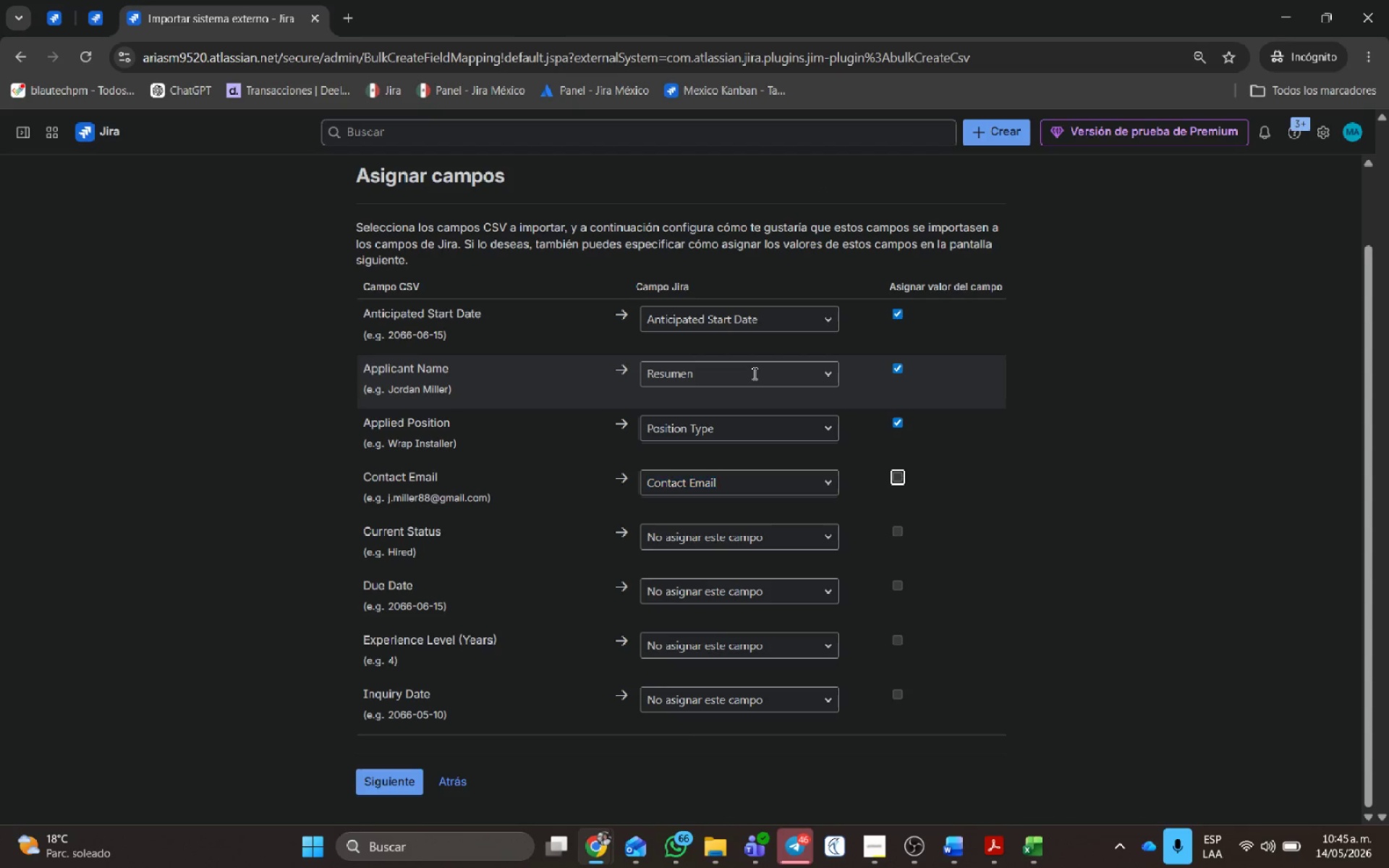 
key(Tab)
type( )
key(Tab)
key(Tab)
type(fech)
 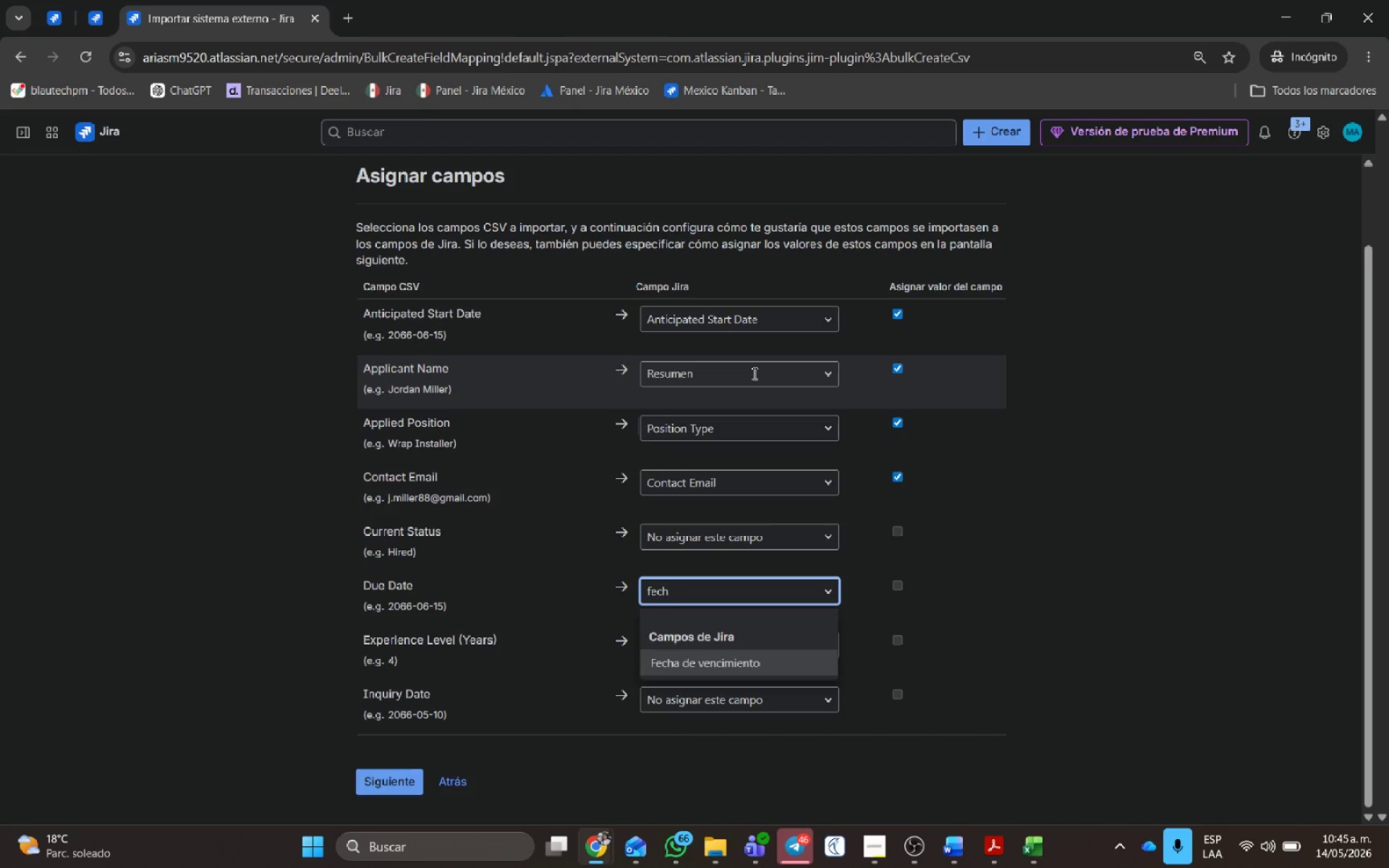 
key(Enter)
 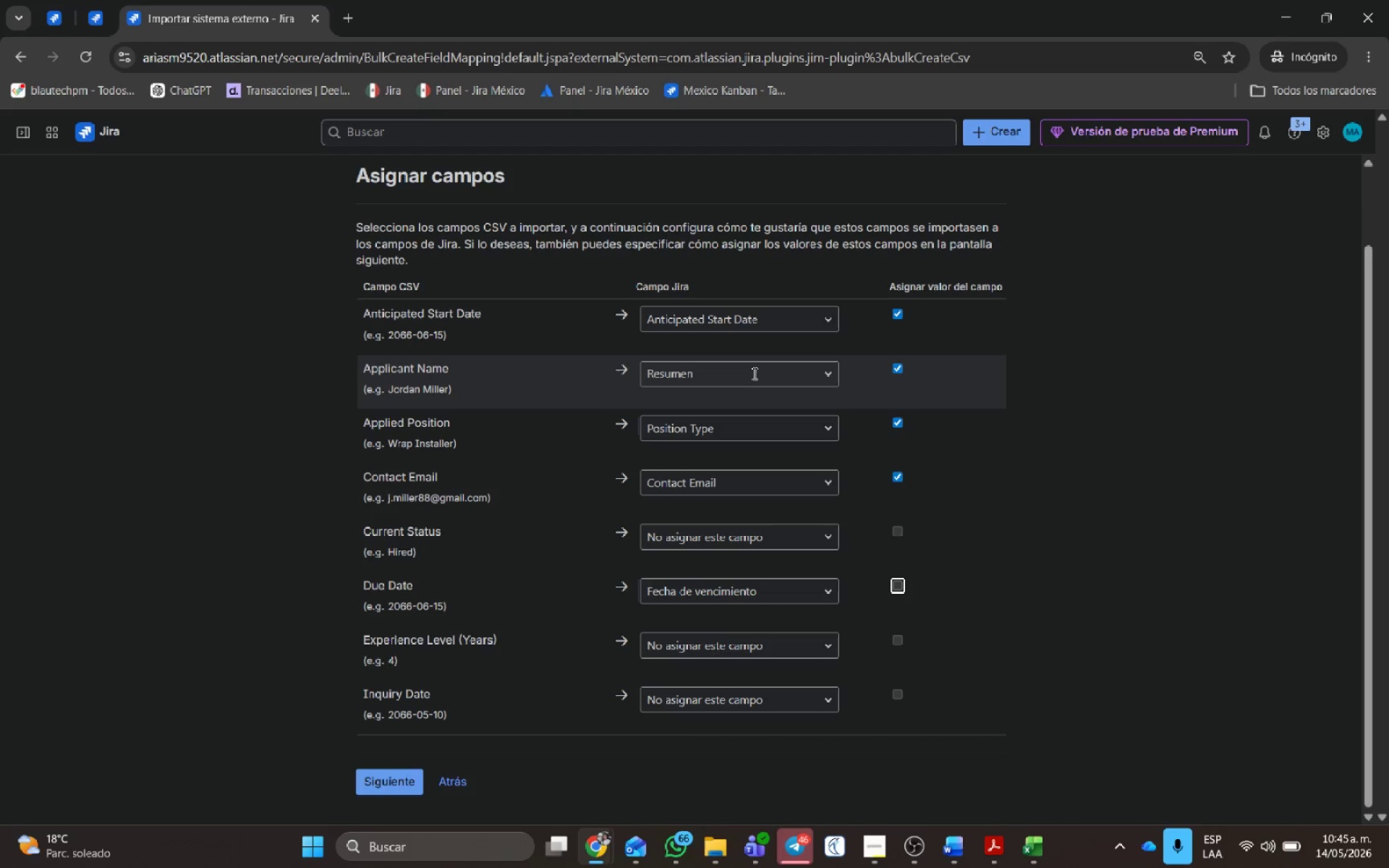 
key(Tab)
type( )
key(Tab)
type(ye)
 